 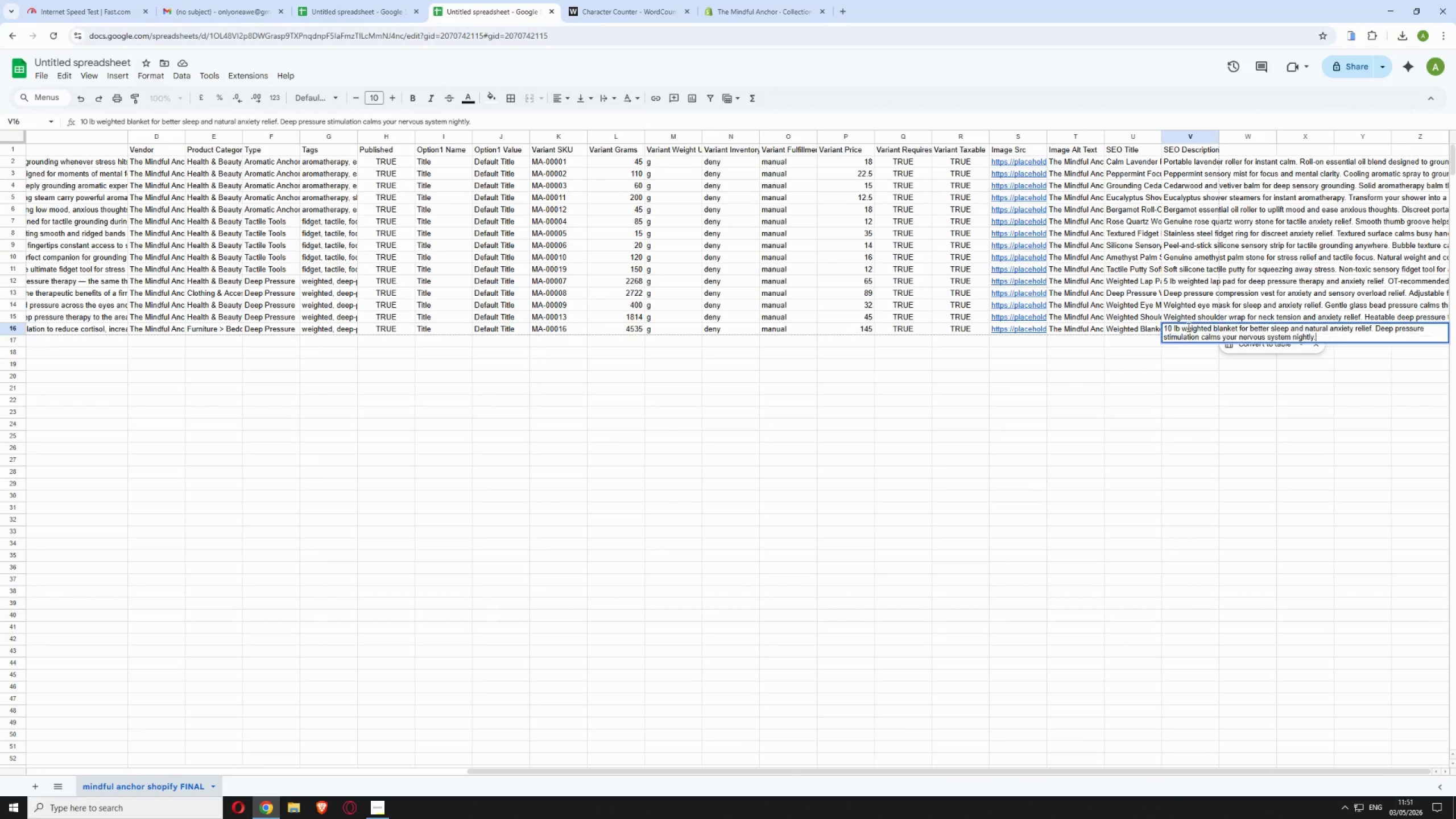 
triple_click([1188, 327])
 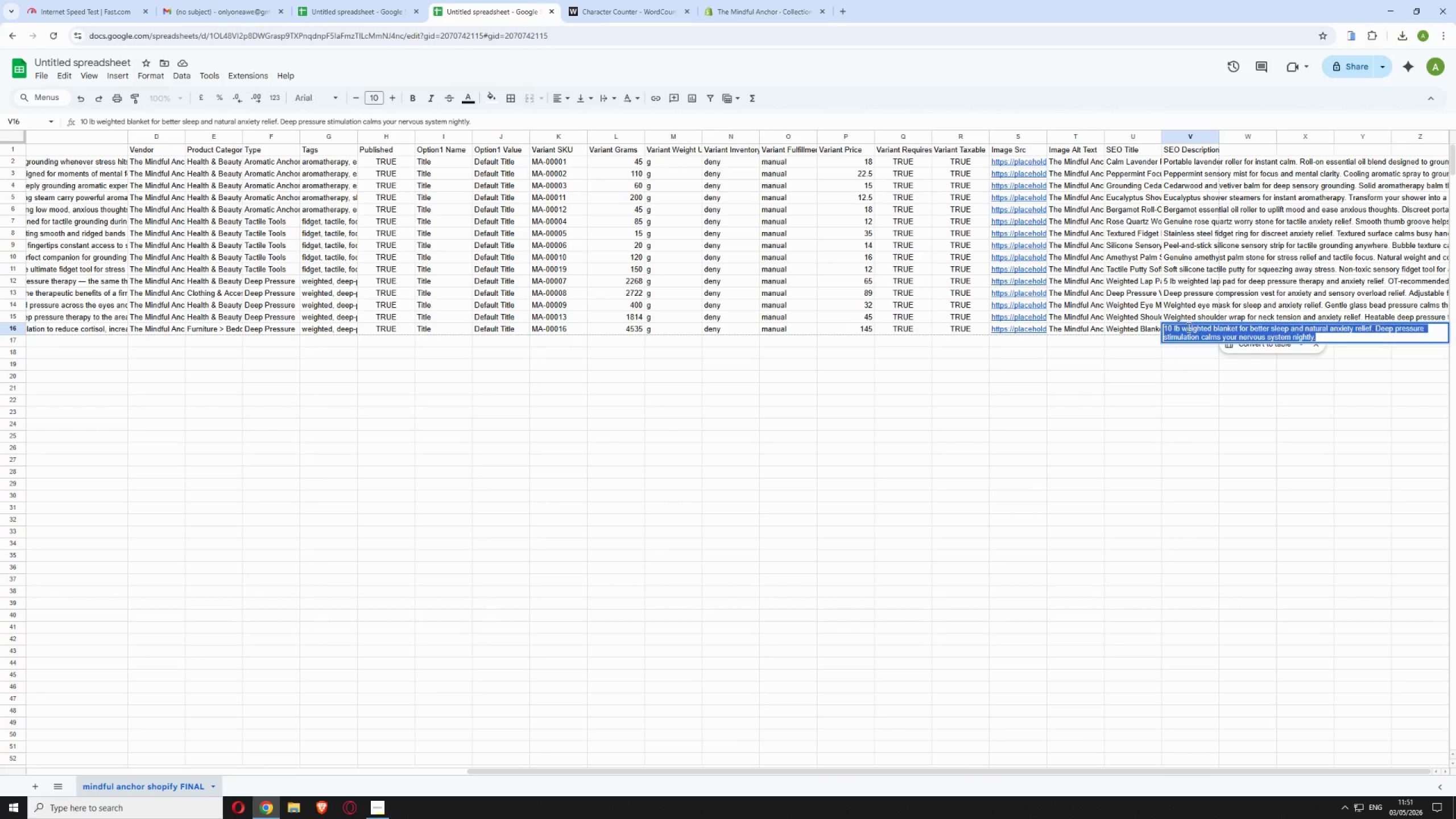 
triple_click([1188, 327])
 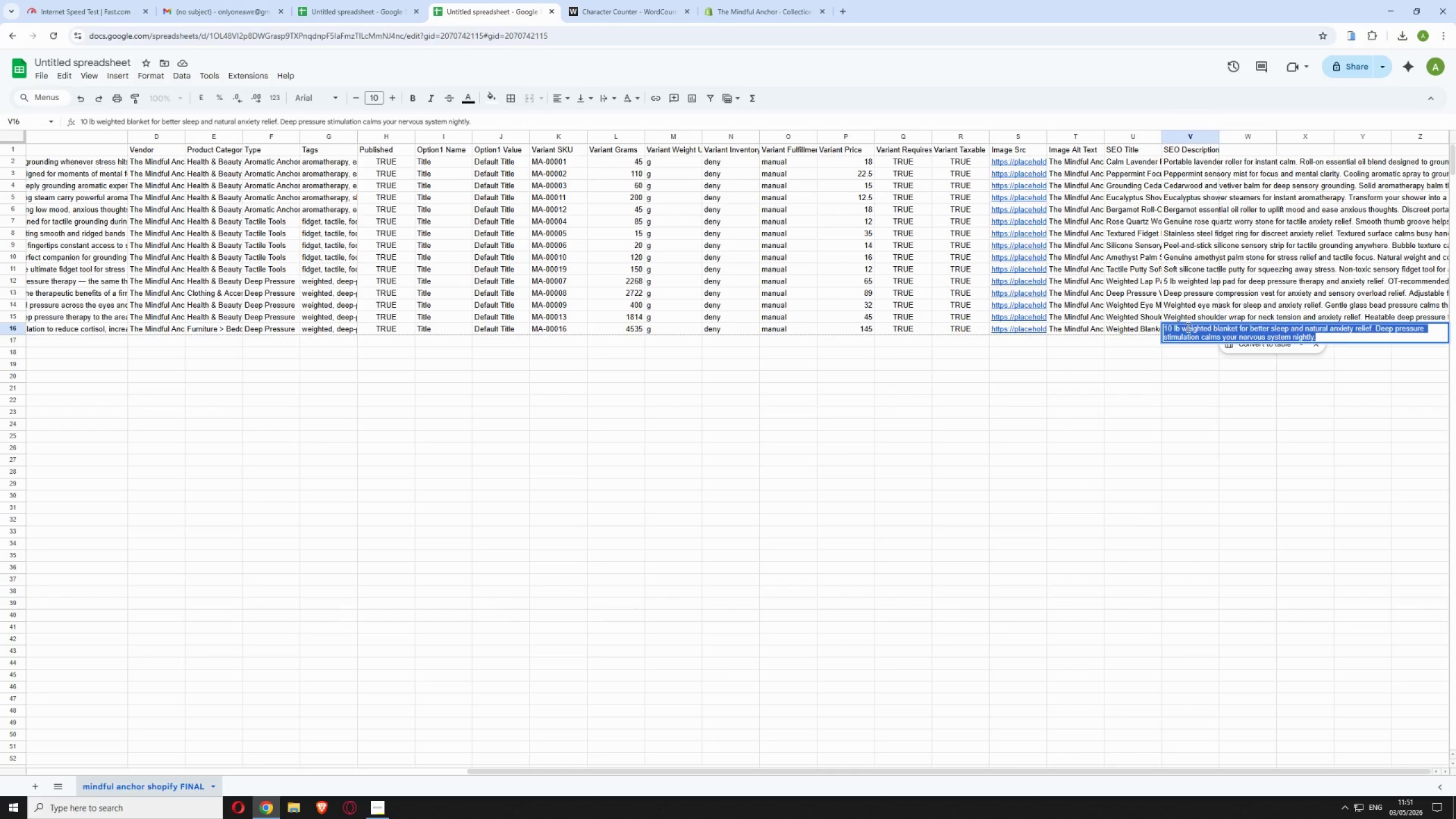 
key(Control+C)
 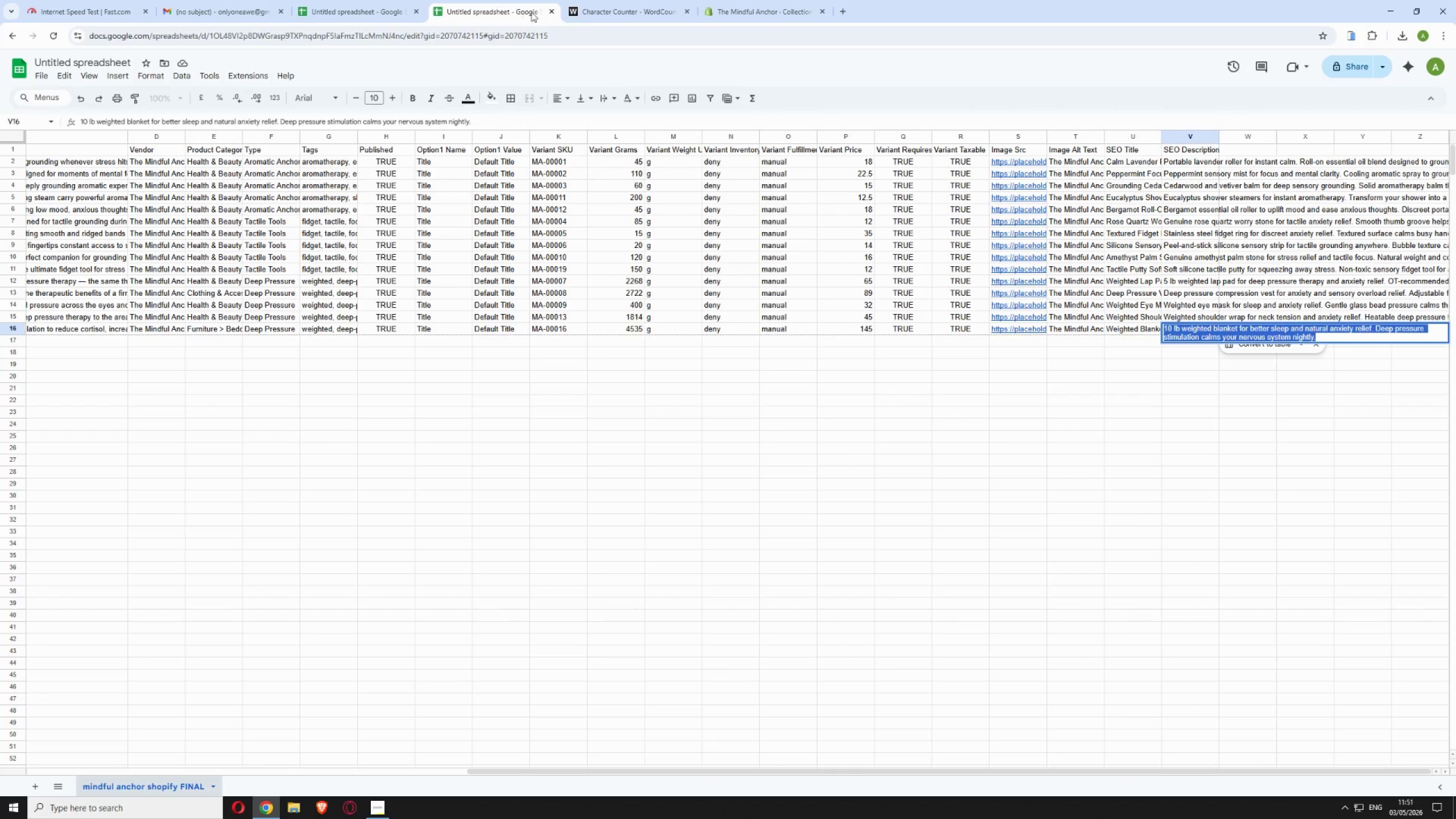 
left_click([588, 14])
 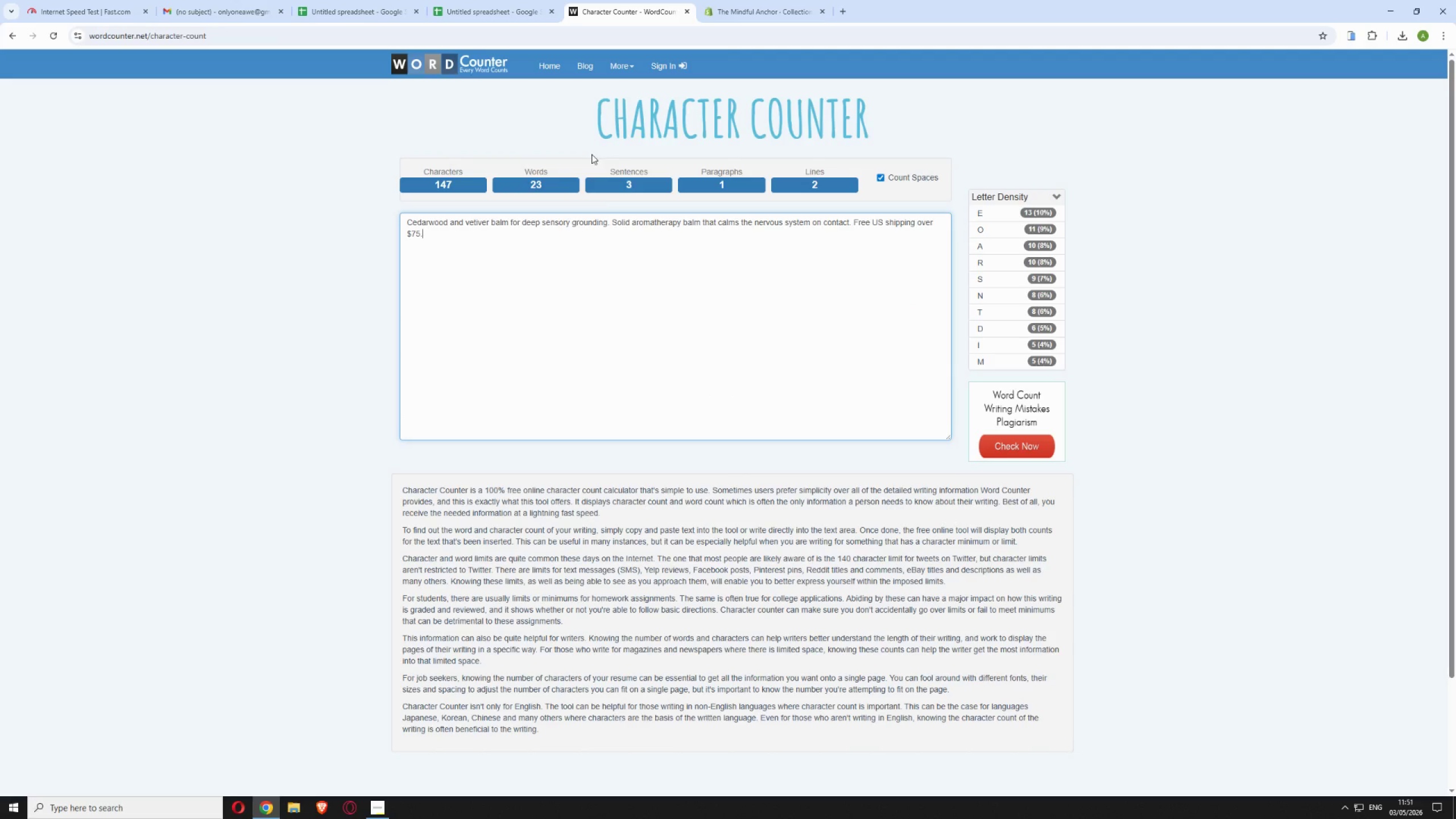 
left_click([601, 216])
 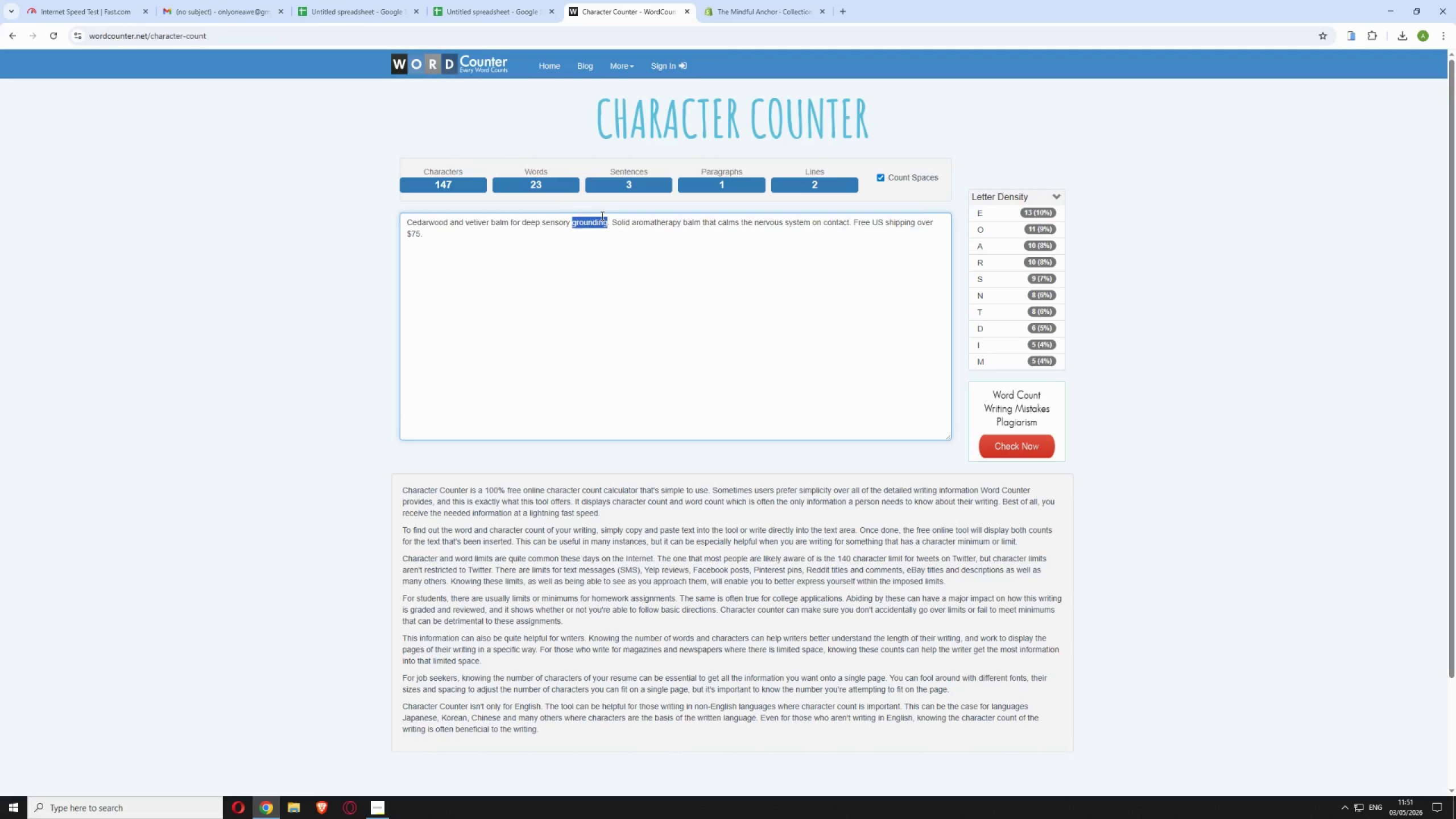 
triple_click([601, 216])
 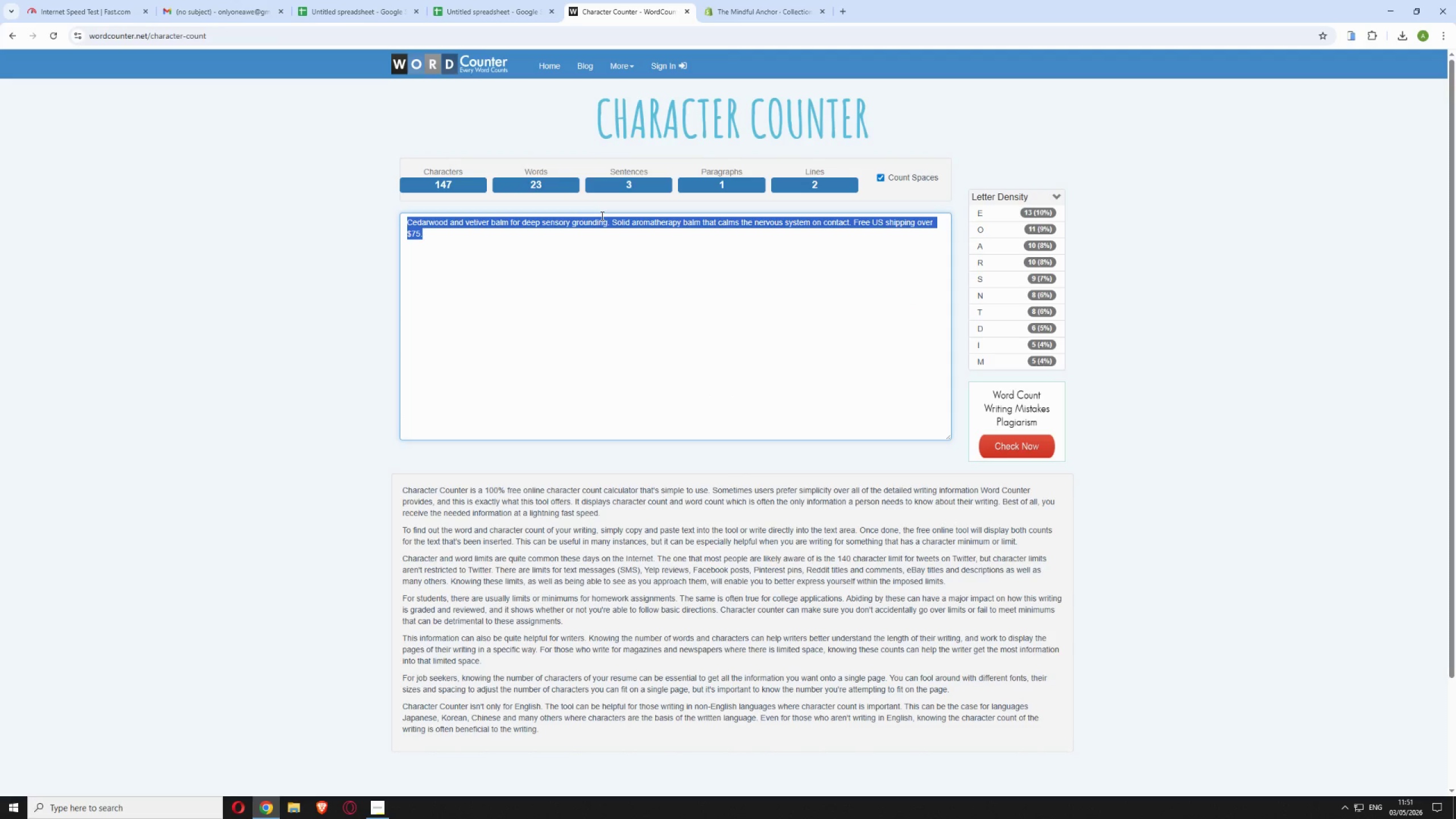 
triple_click([601, 216])
 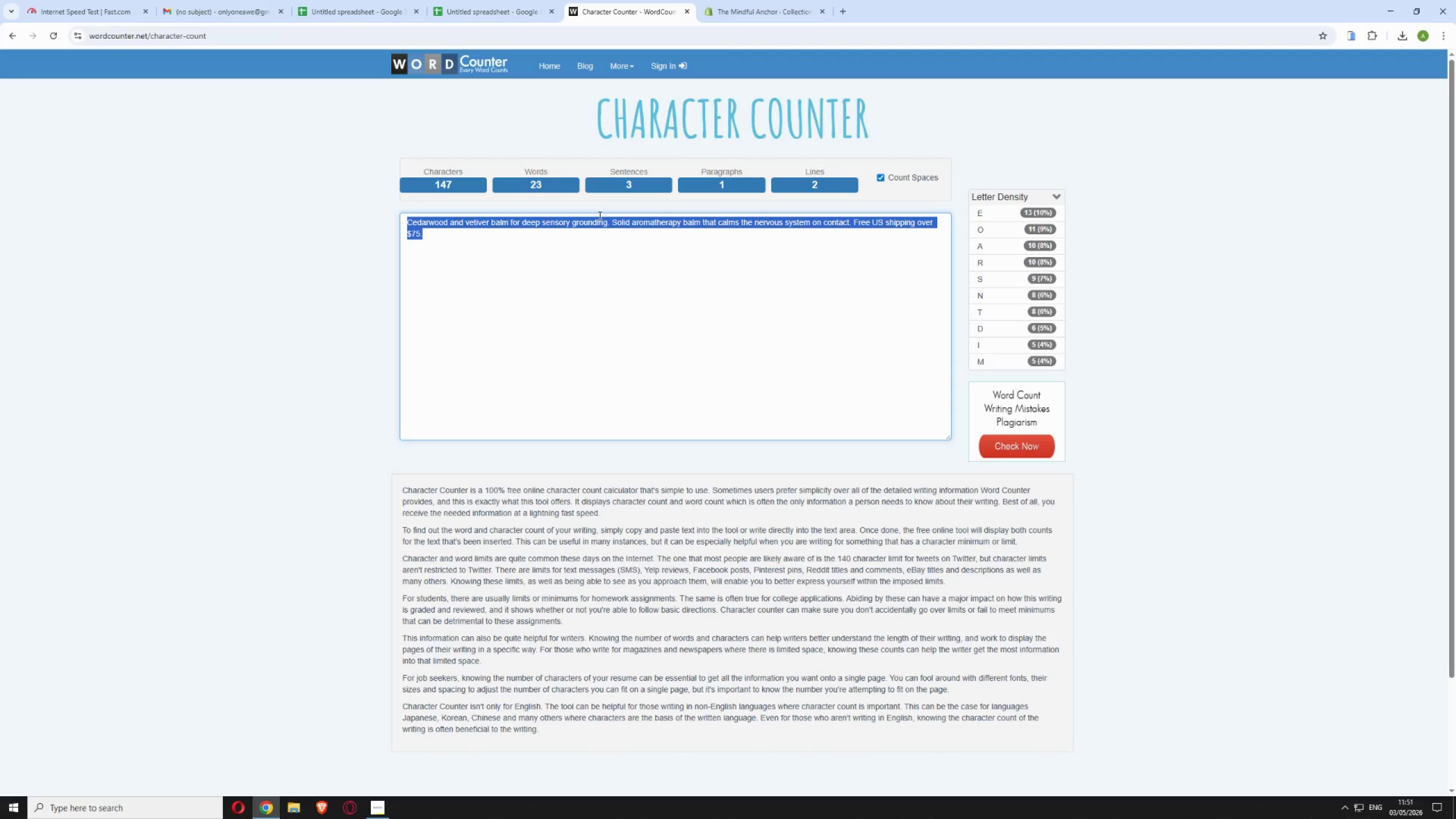 
key(Control+V)
 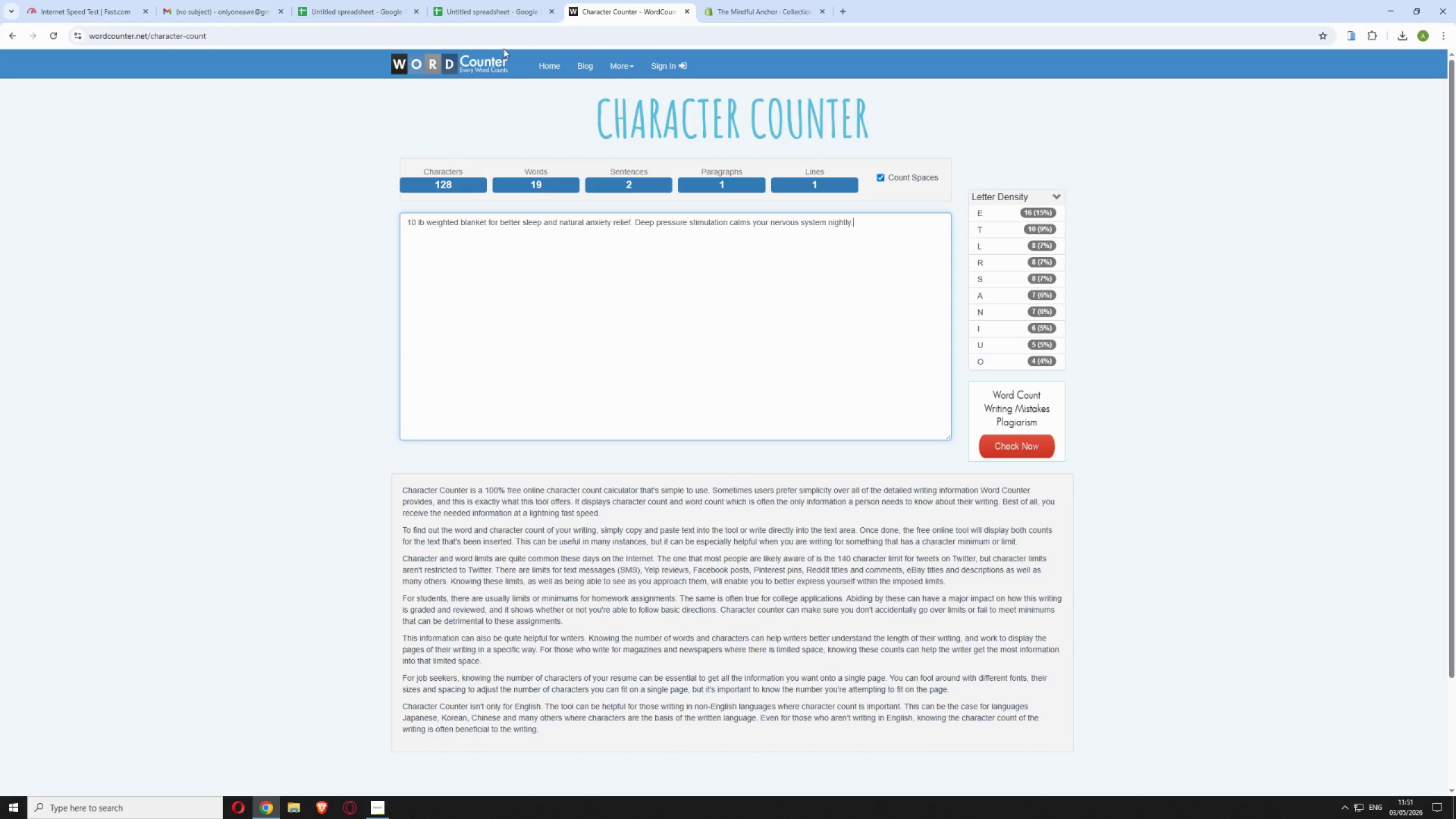 
left_click([504, 11])
 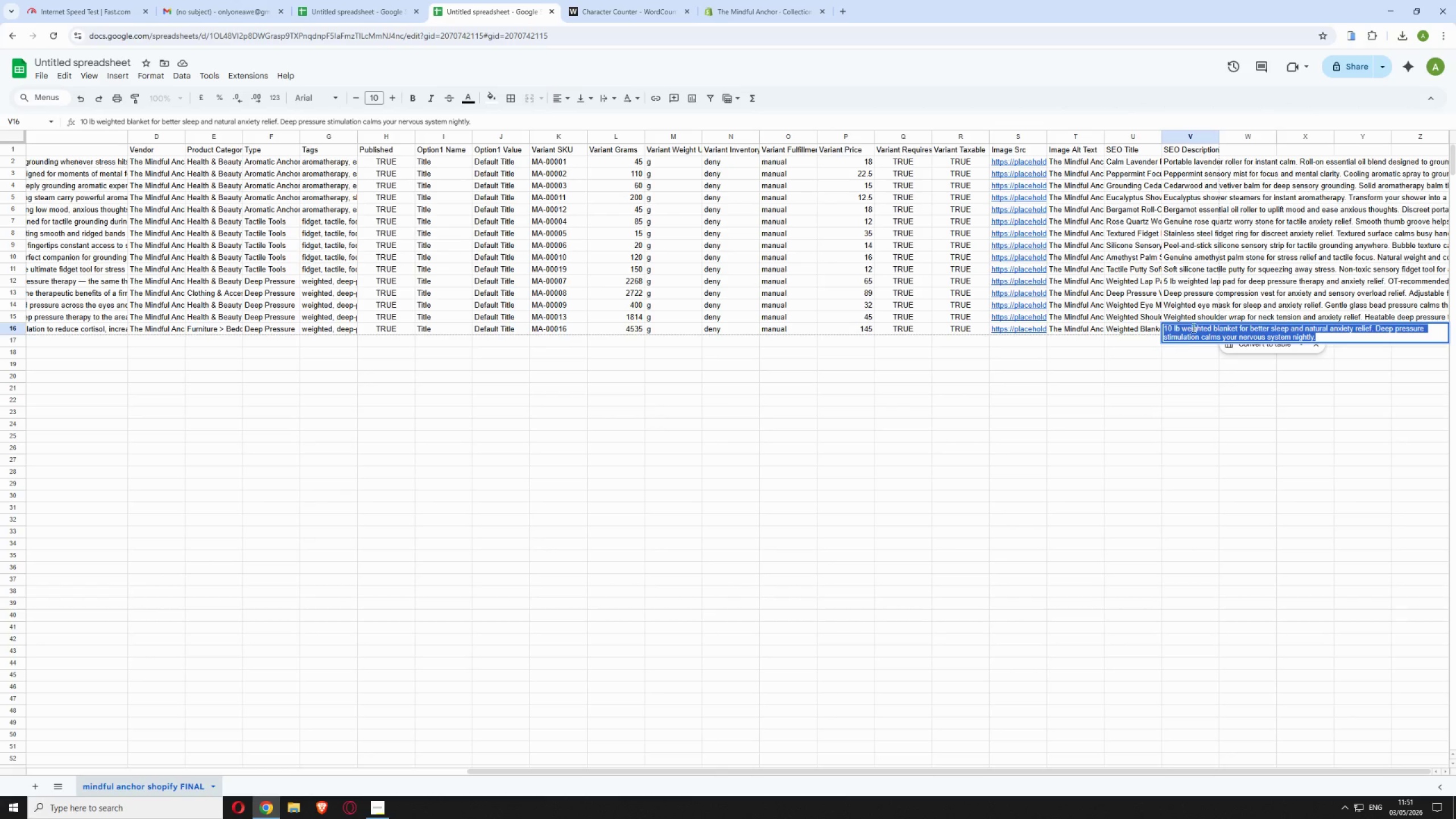 
left_click([1188, 311])
 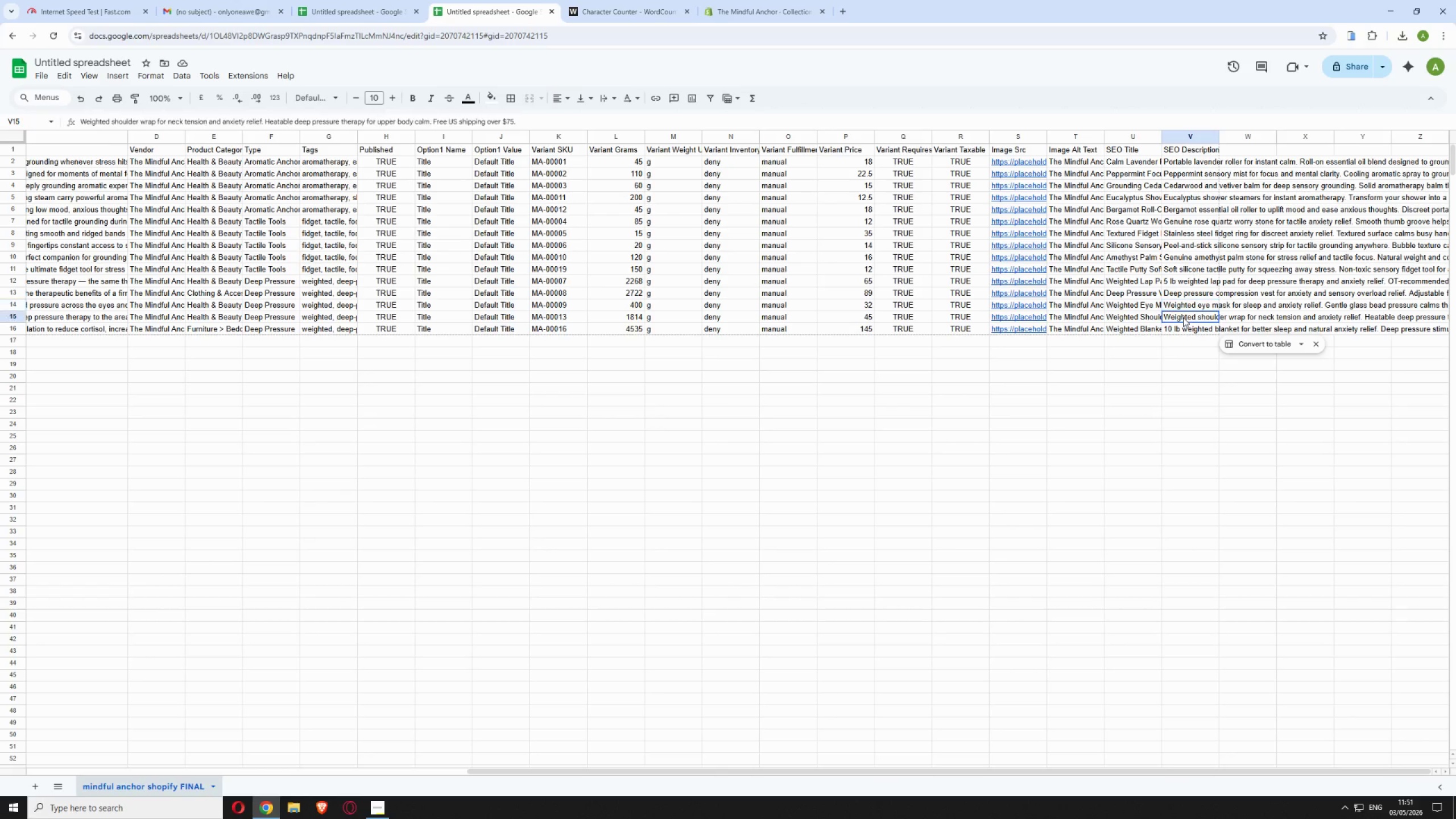 
double_click([1183, 317])
 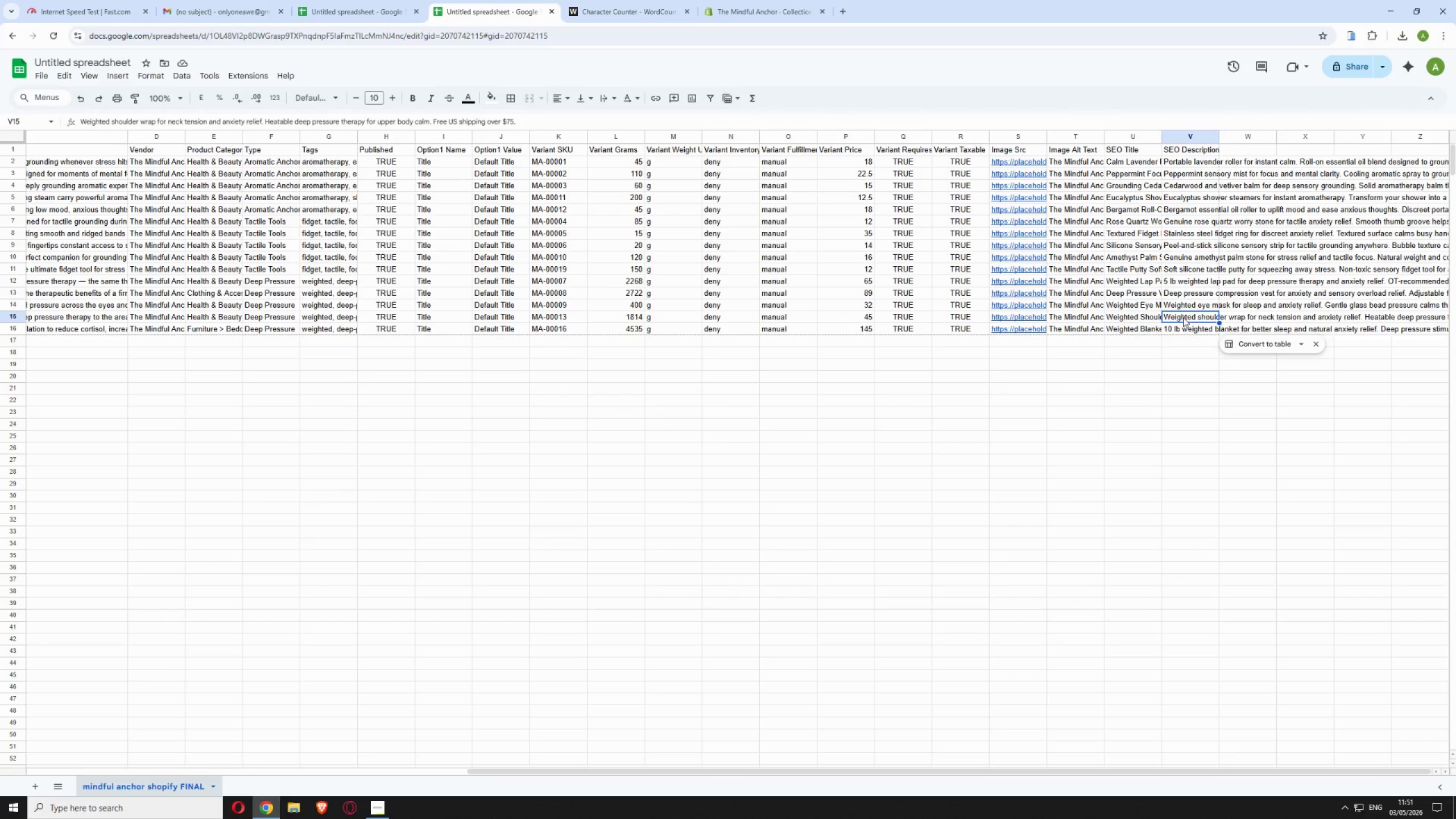 
triple_click([1183, 317])
 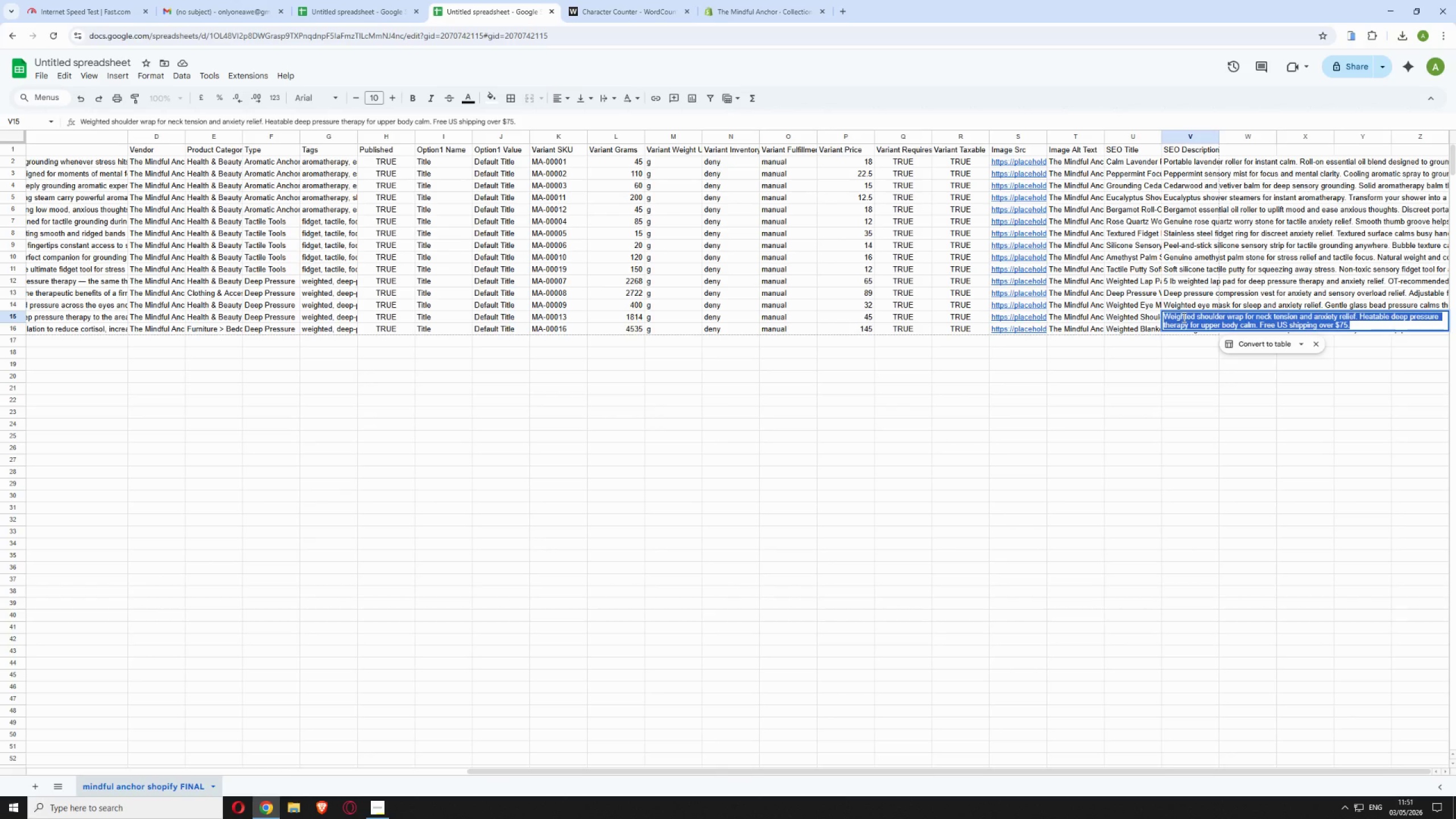 
key(Control+C)
 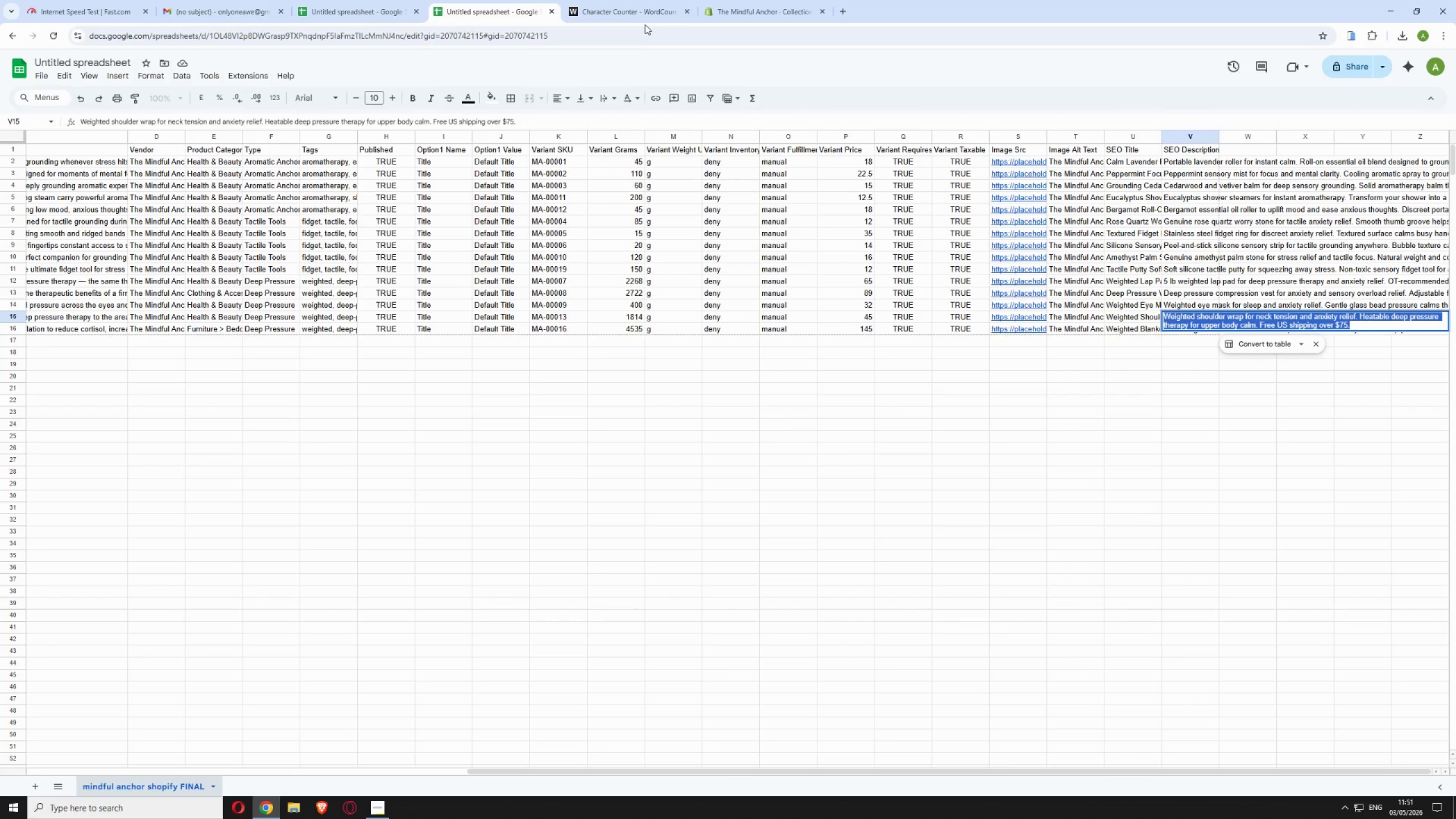 
left_click([643, 17])
 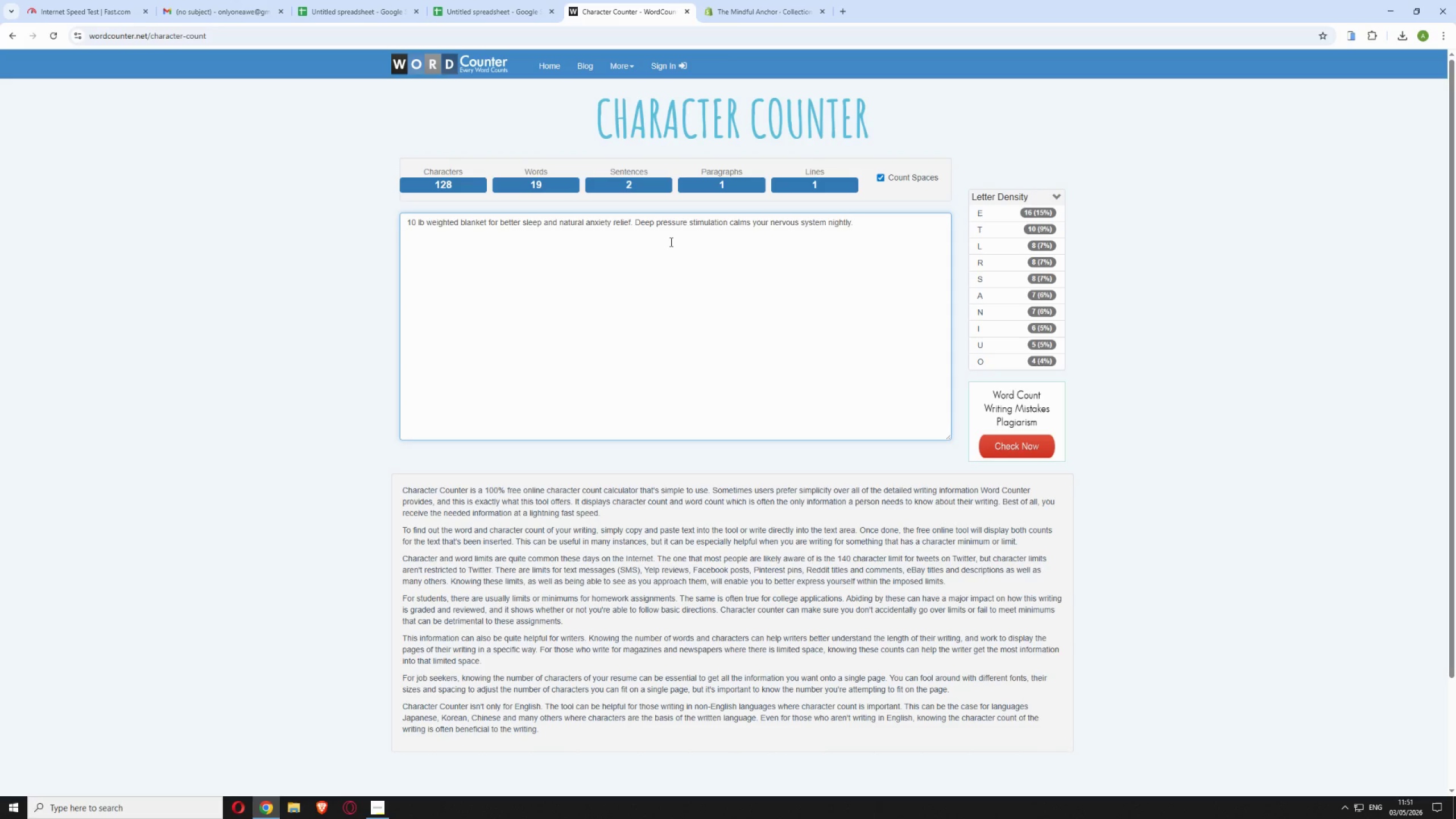 
double_click([670, 242])
 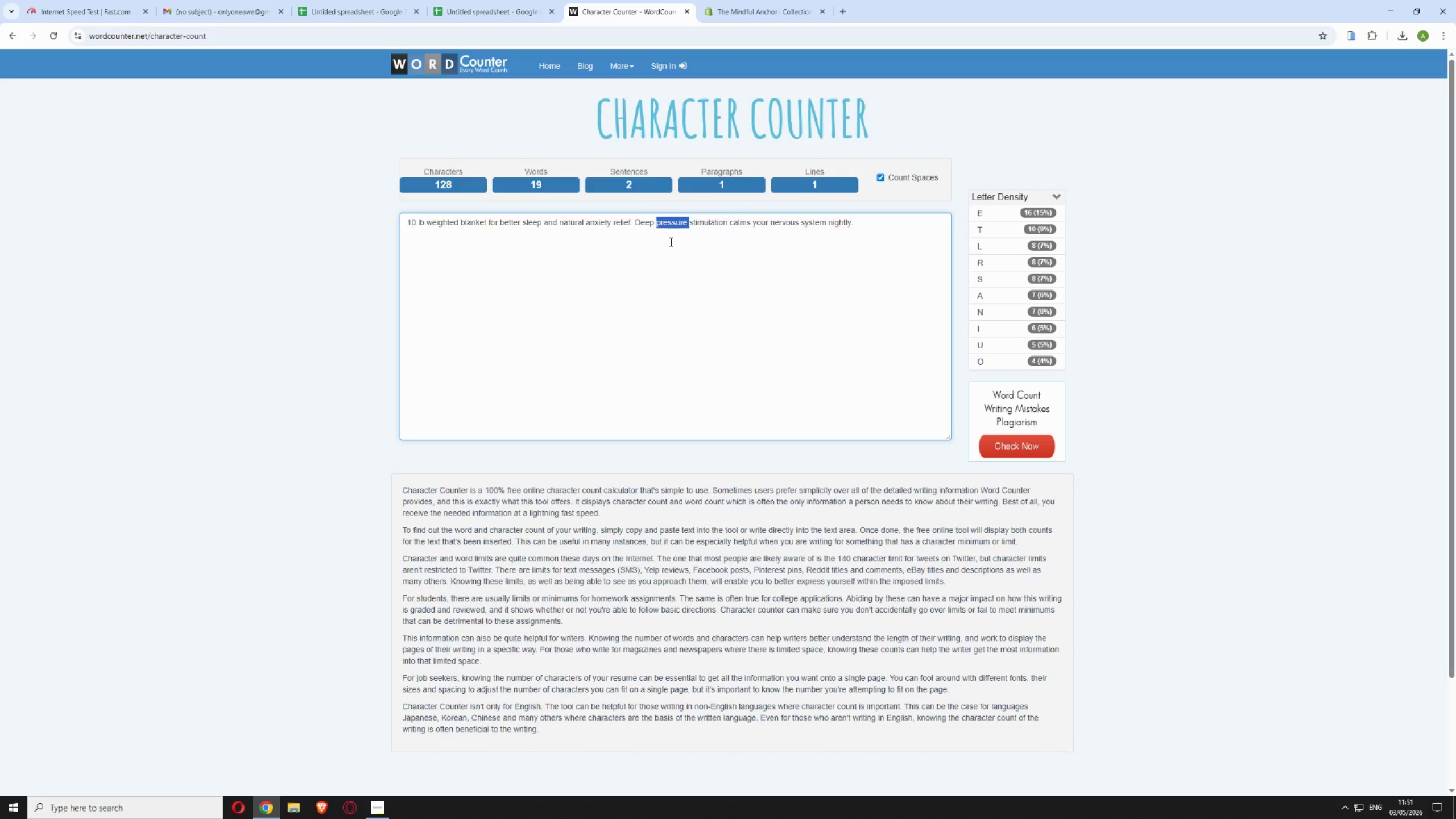 
triple_click([670, 242])
 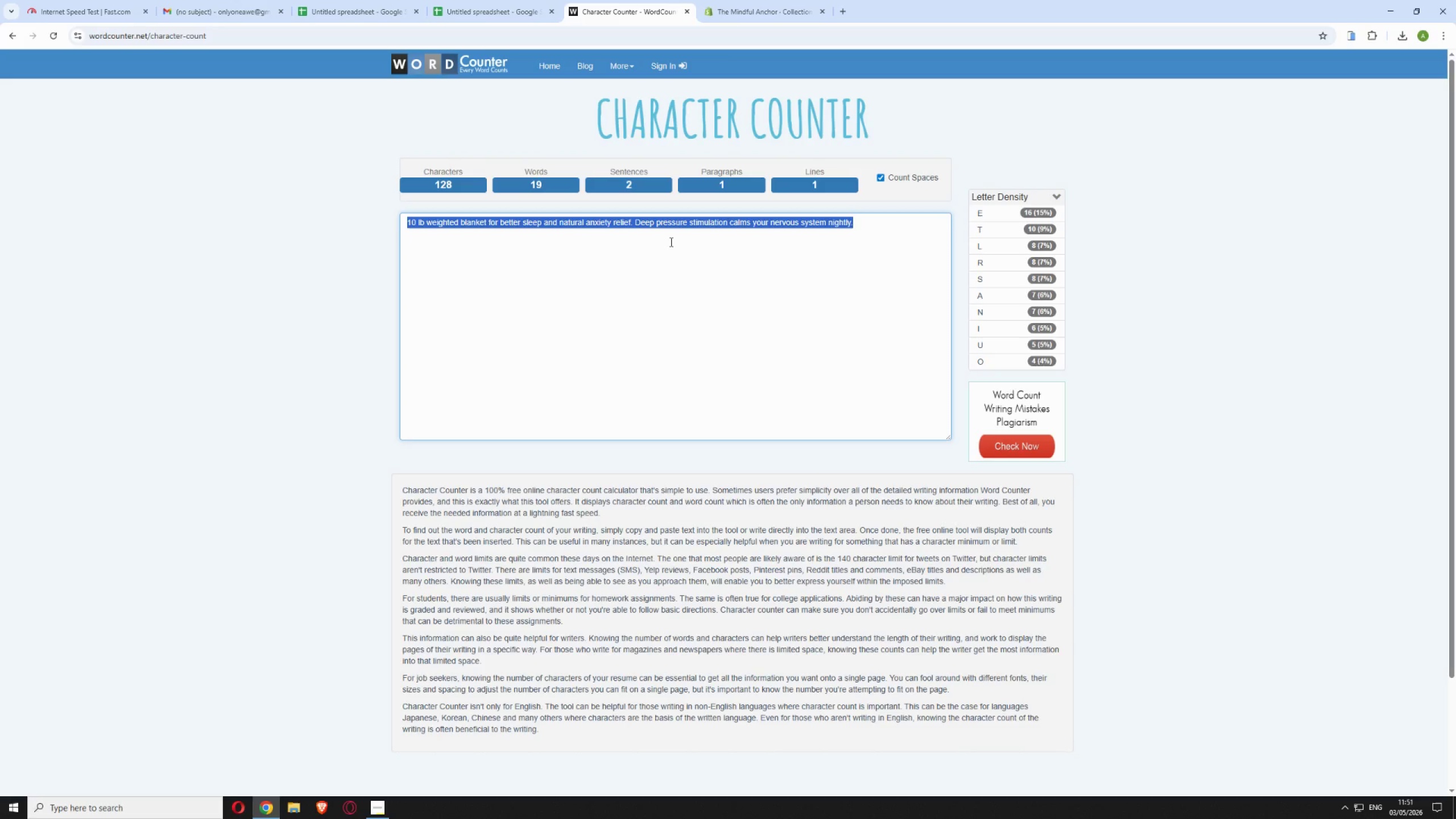 
triple_click([670, 242])
 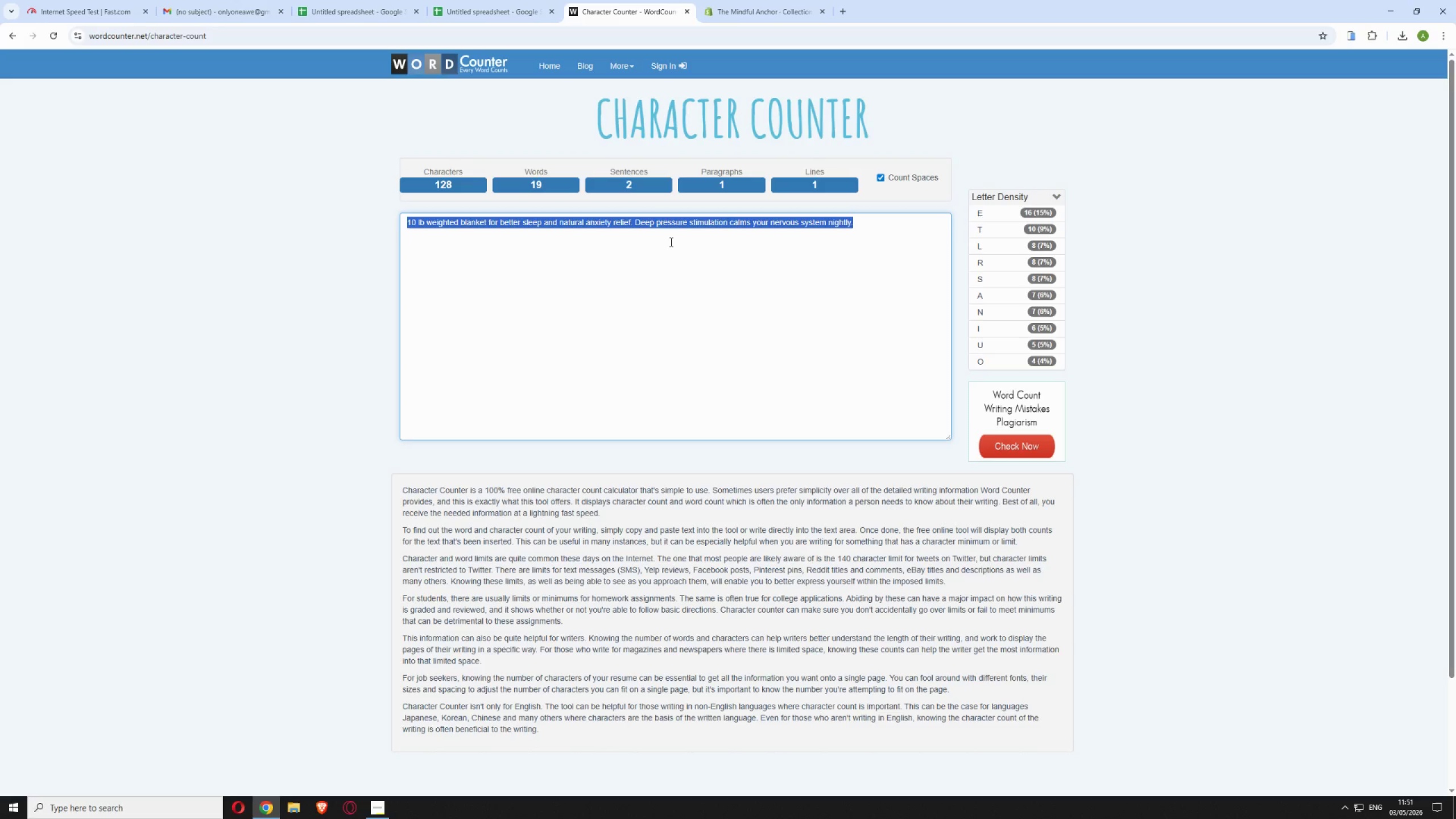 
hold_key(key=ControlLeft, duration=0.77)
 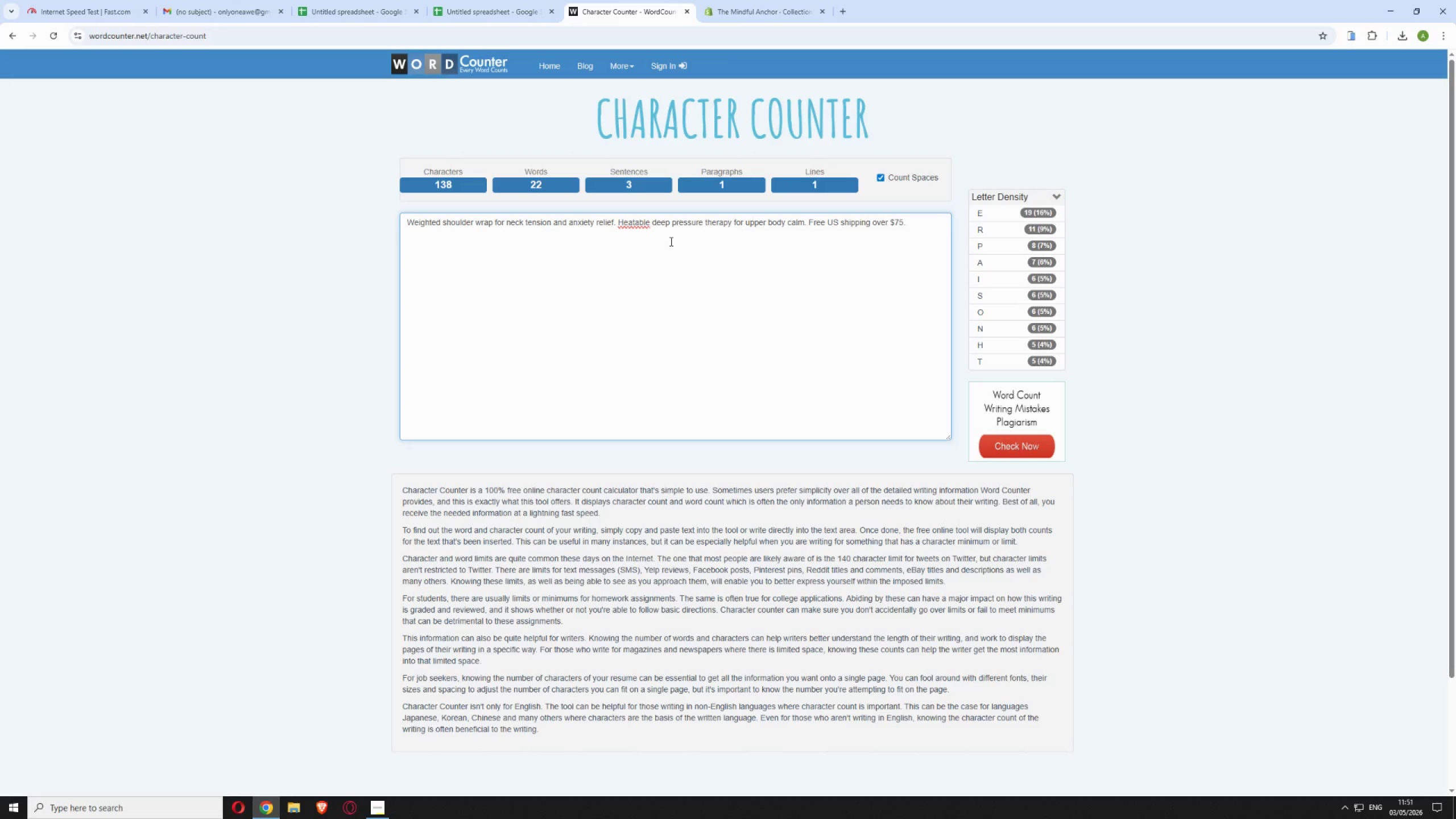 
hold_key(key=V, duration=0.33)
 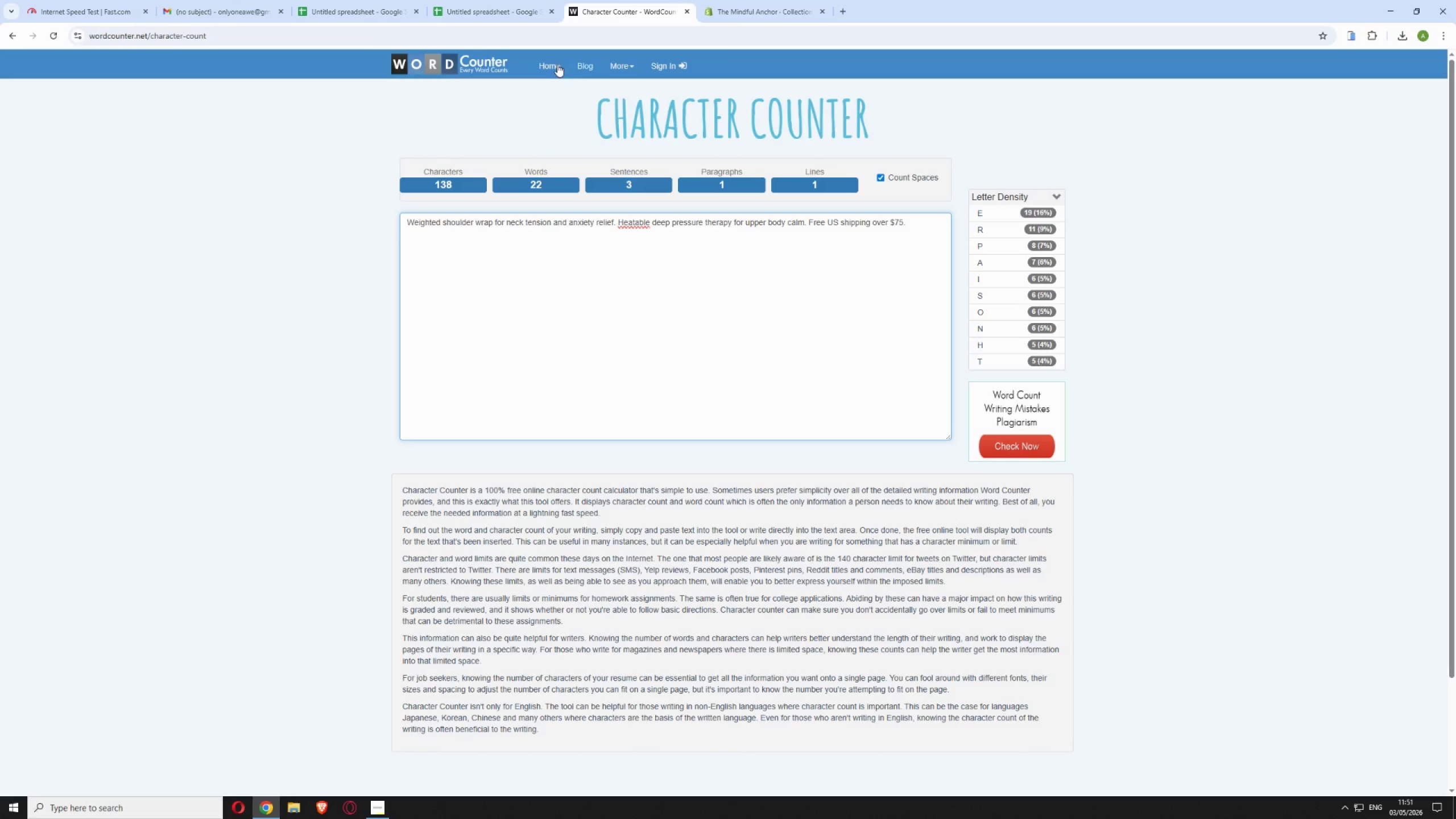 
left_click([497, 0])
 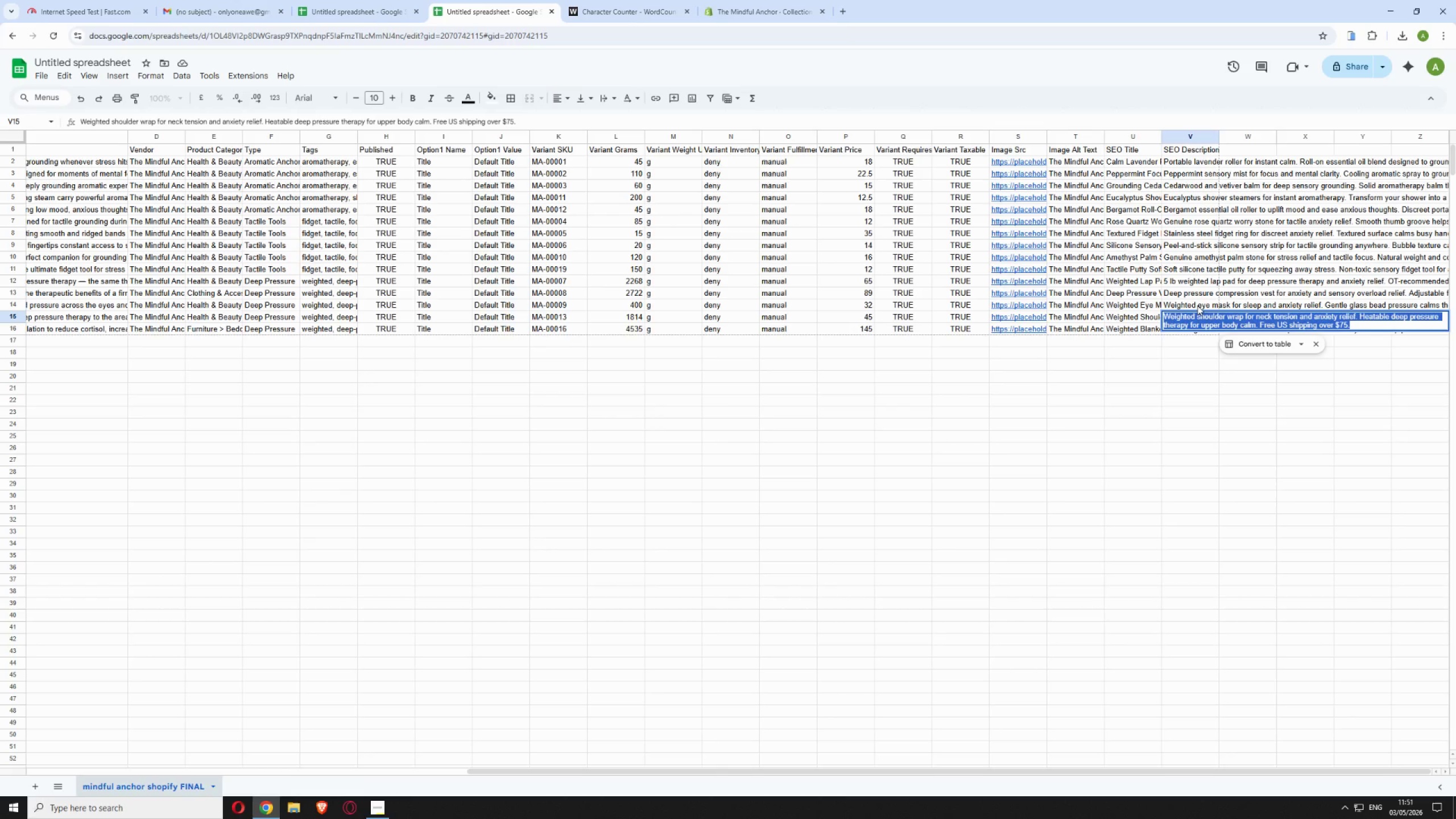 
left_click([1197, 305])
 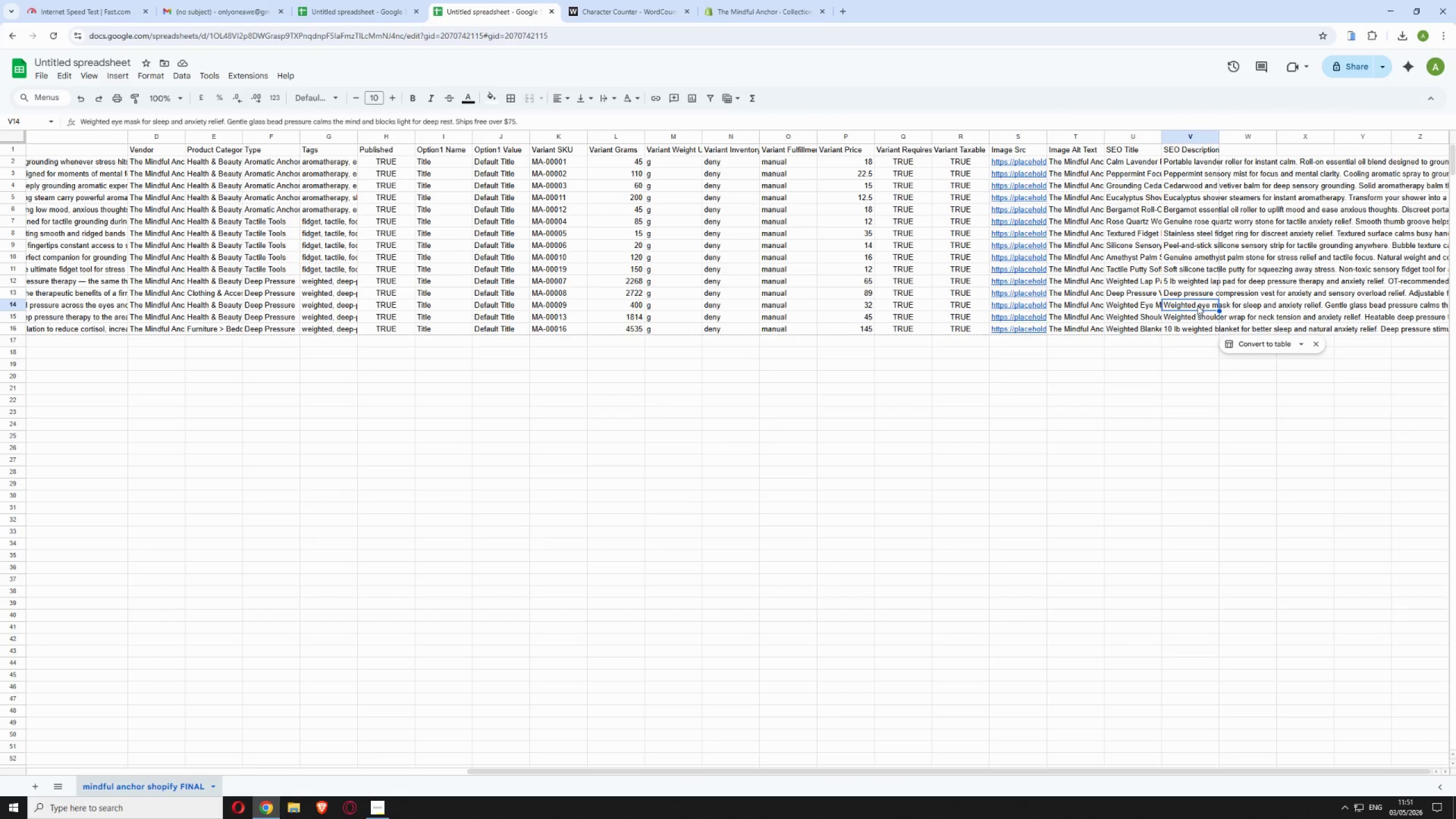 
double_click([1197, 305])
 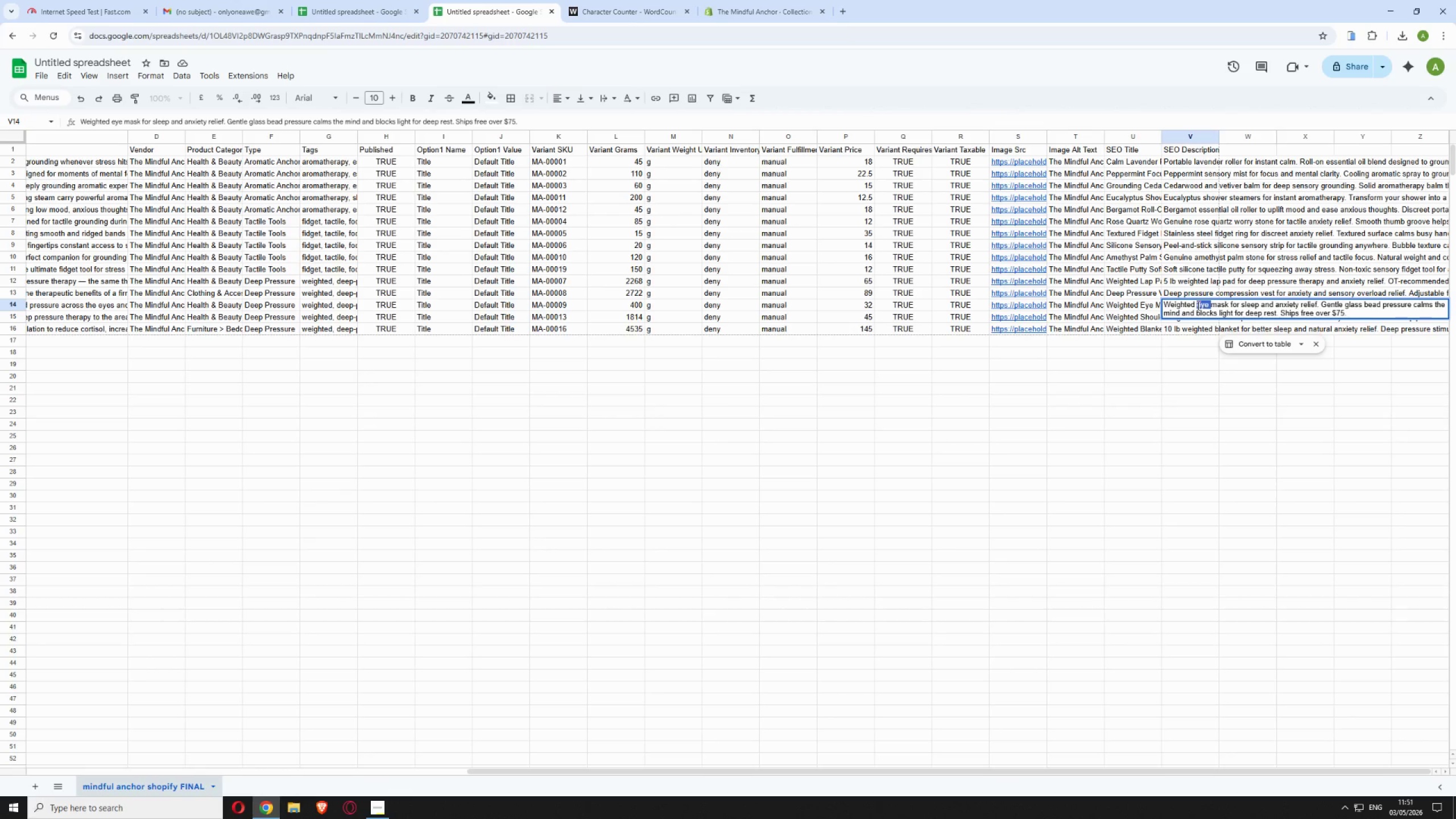 
double_click([1197, 305])
 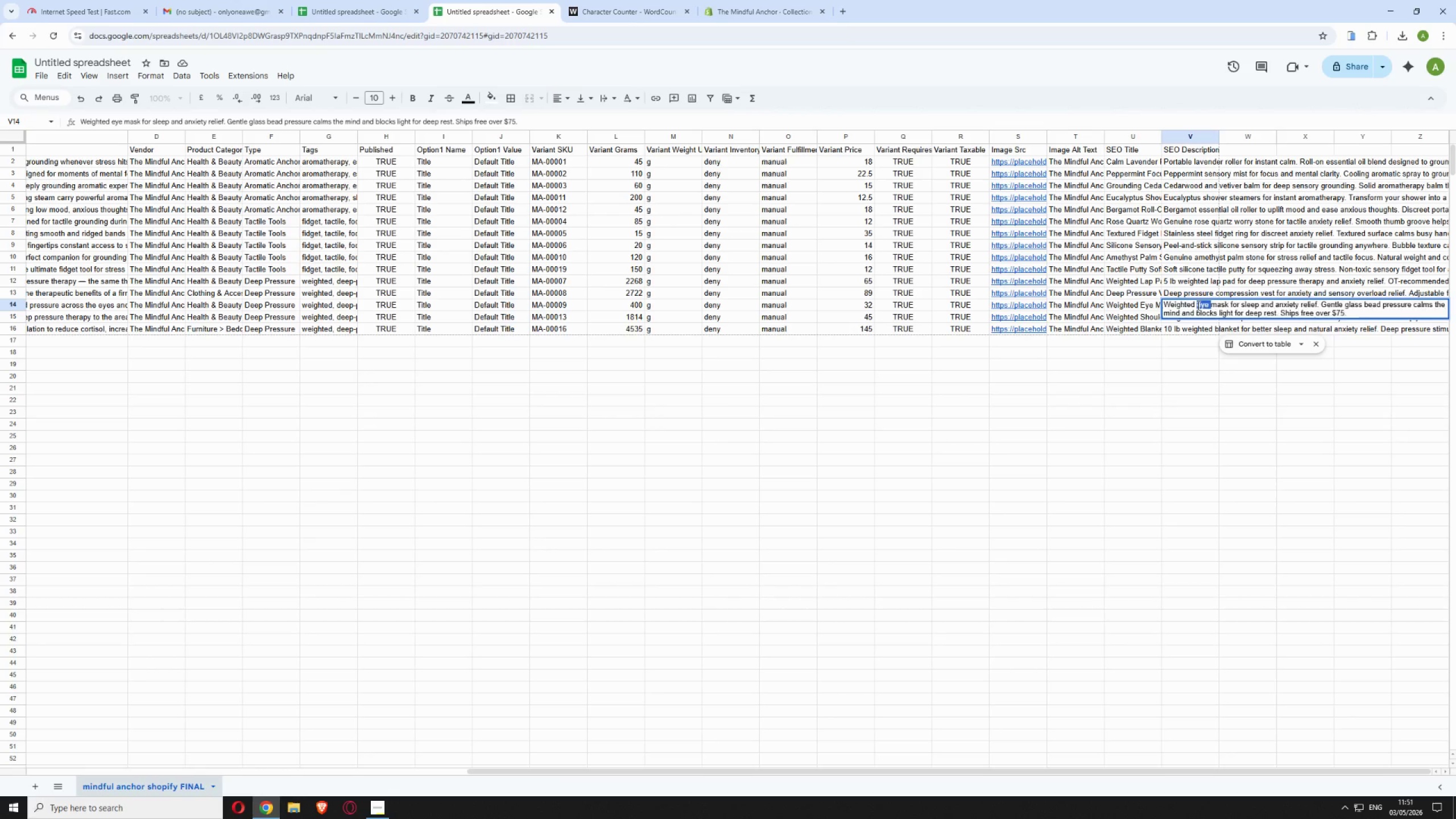 
triple_click([1197, 305])
 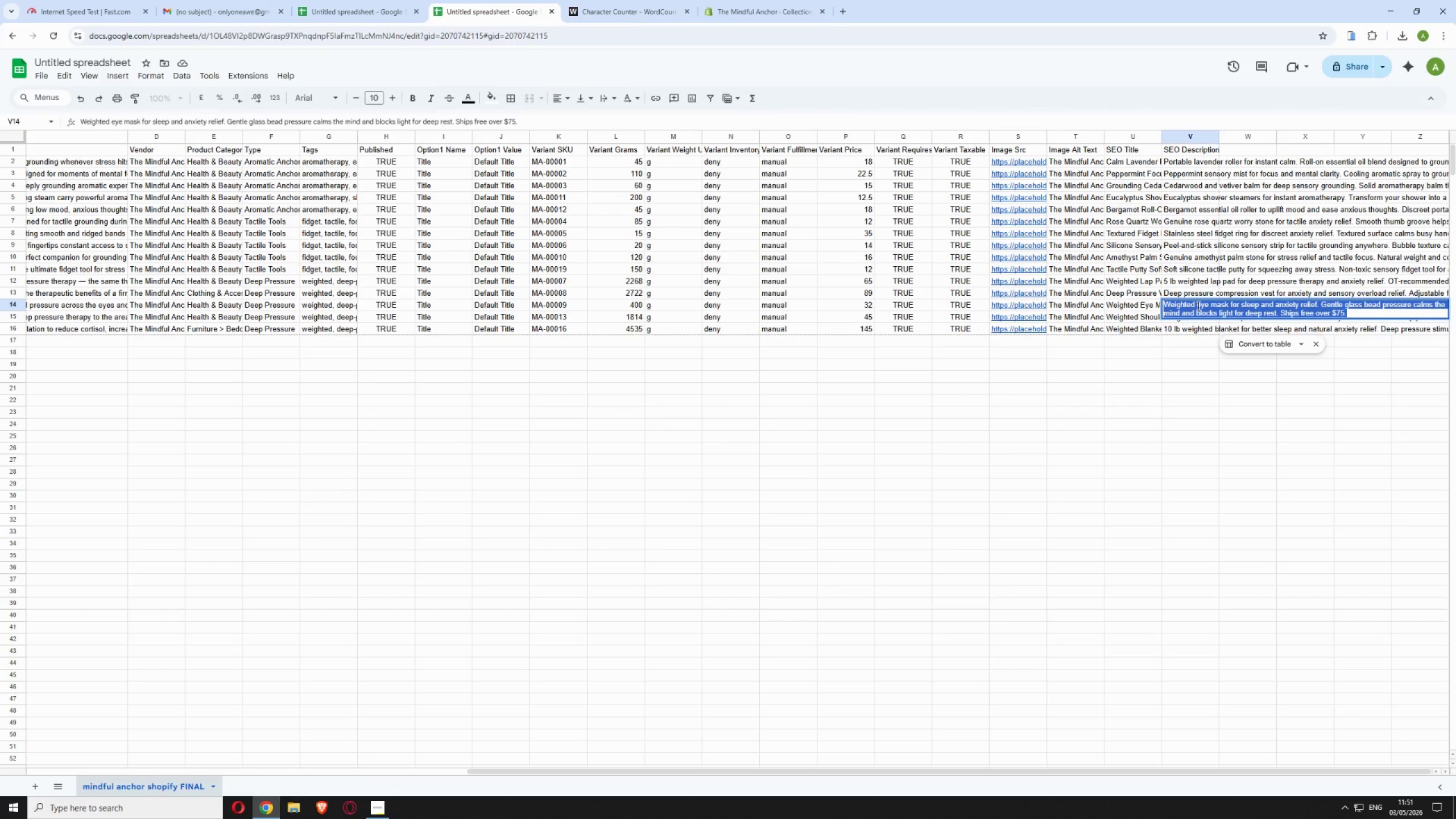 
triple_click([1197, 305])
 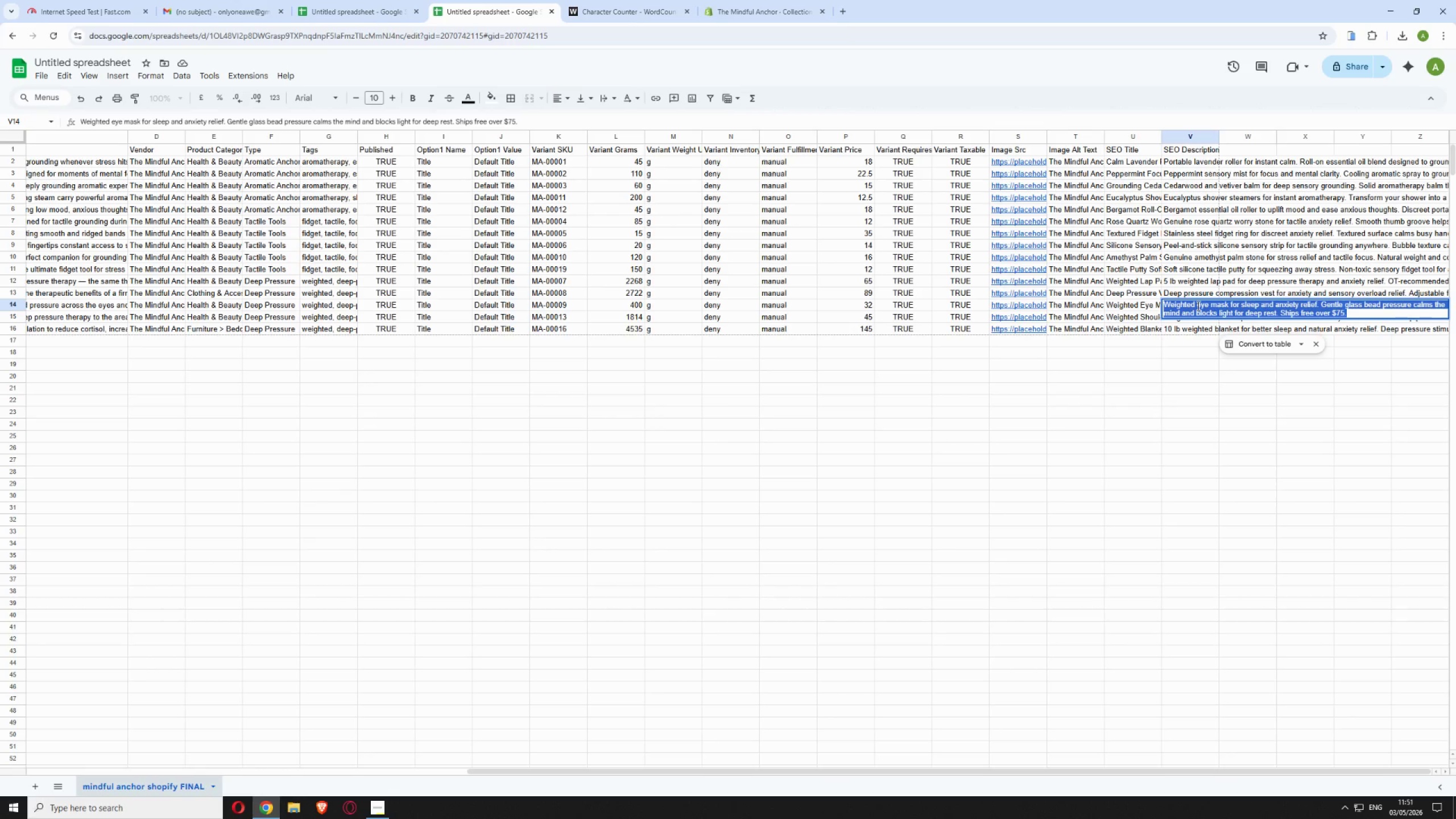 
triple_click([1197, 305])
 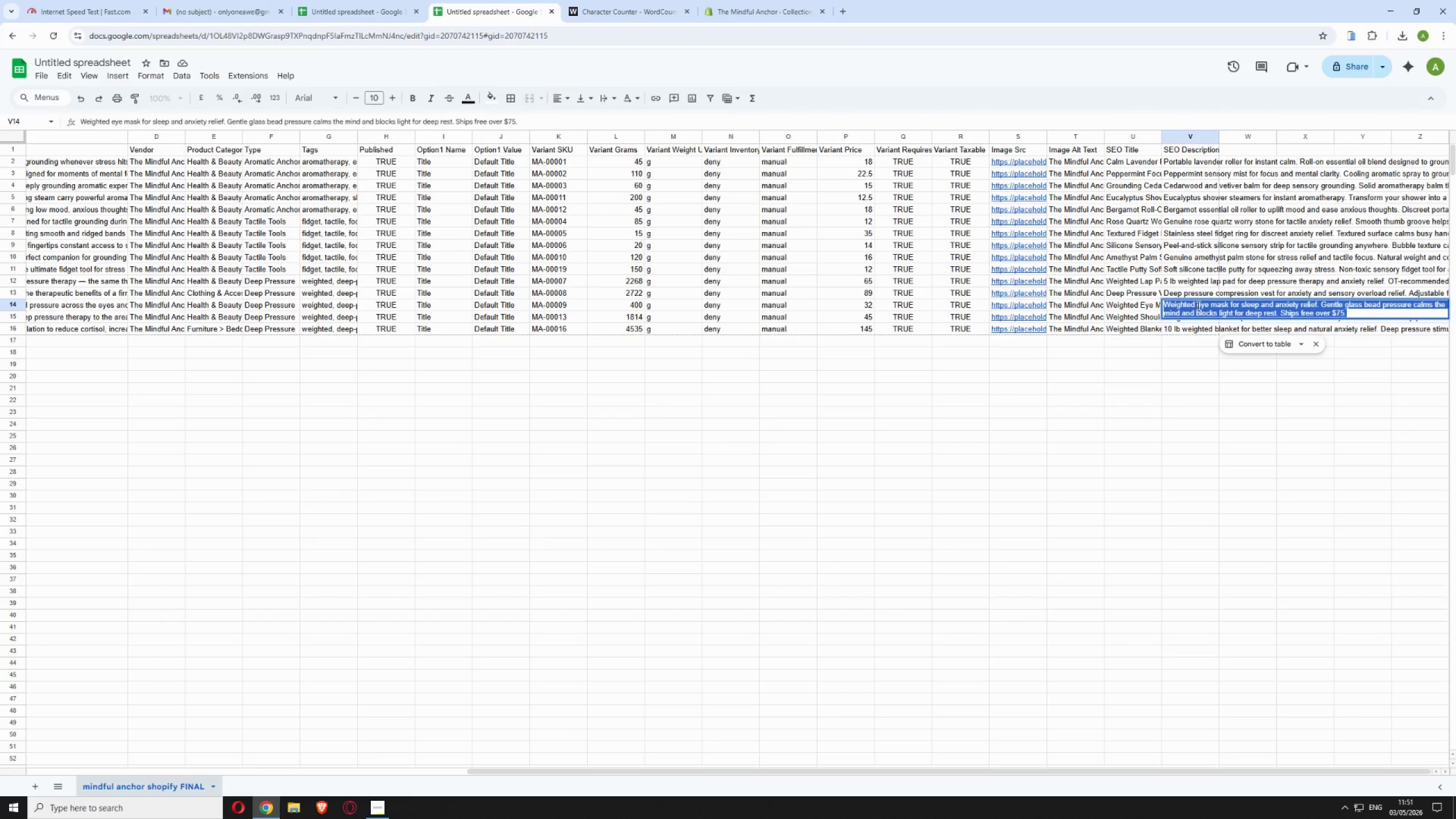 
triple_click([1197, 305])
 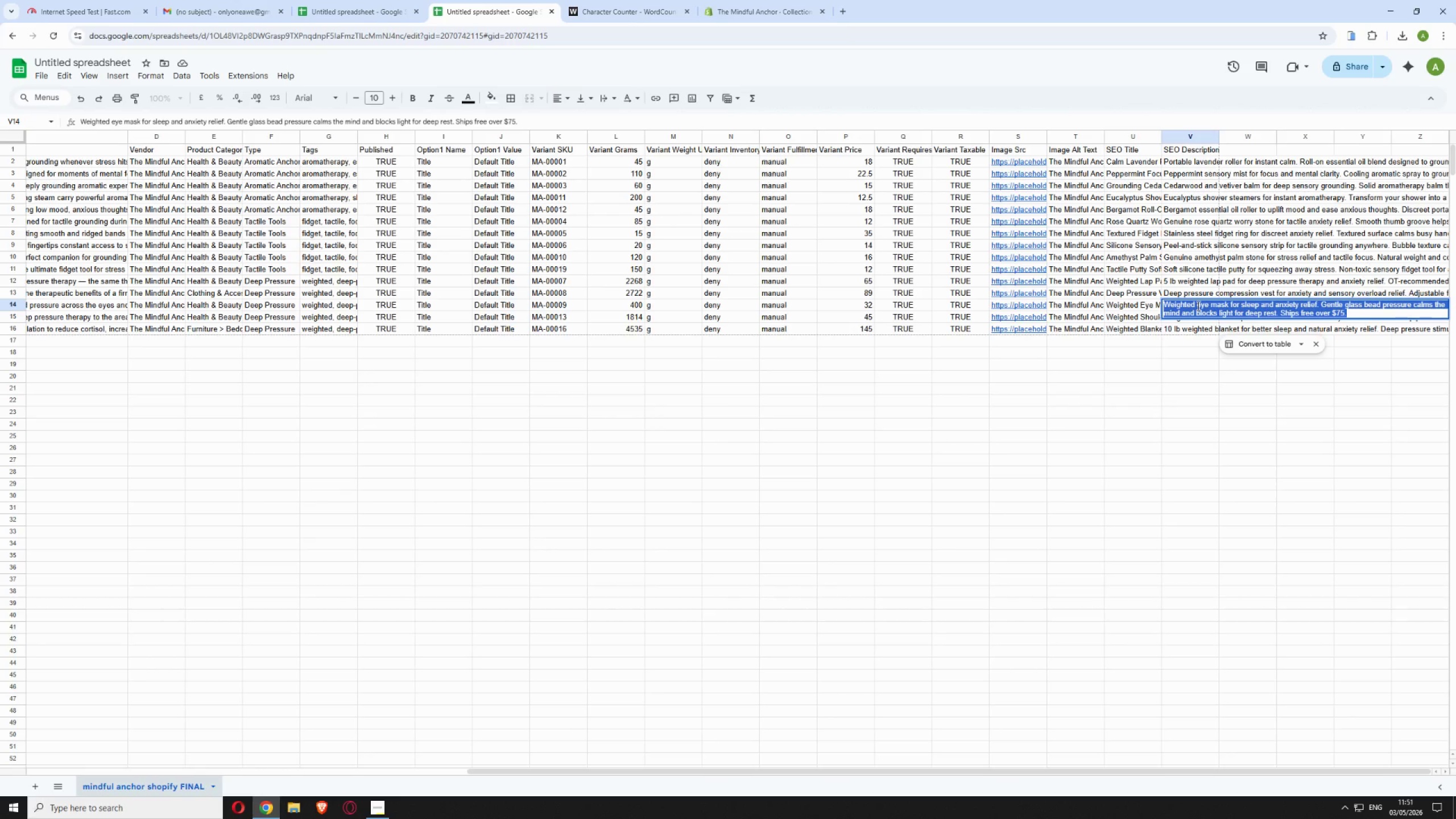 
triple_click([1197, 305])
 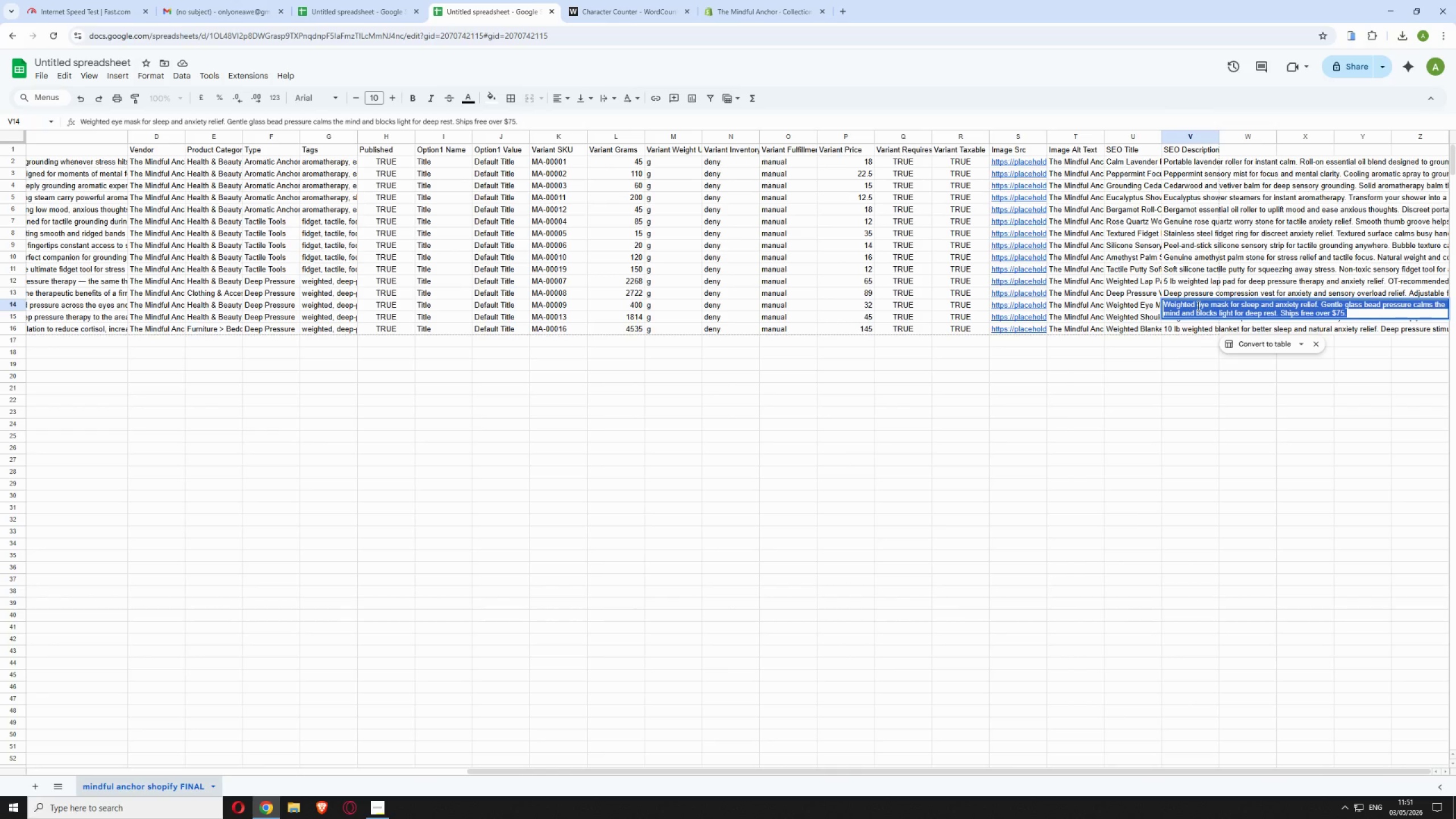 
hold_key(key=ControlLeft, duration=0.89)
 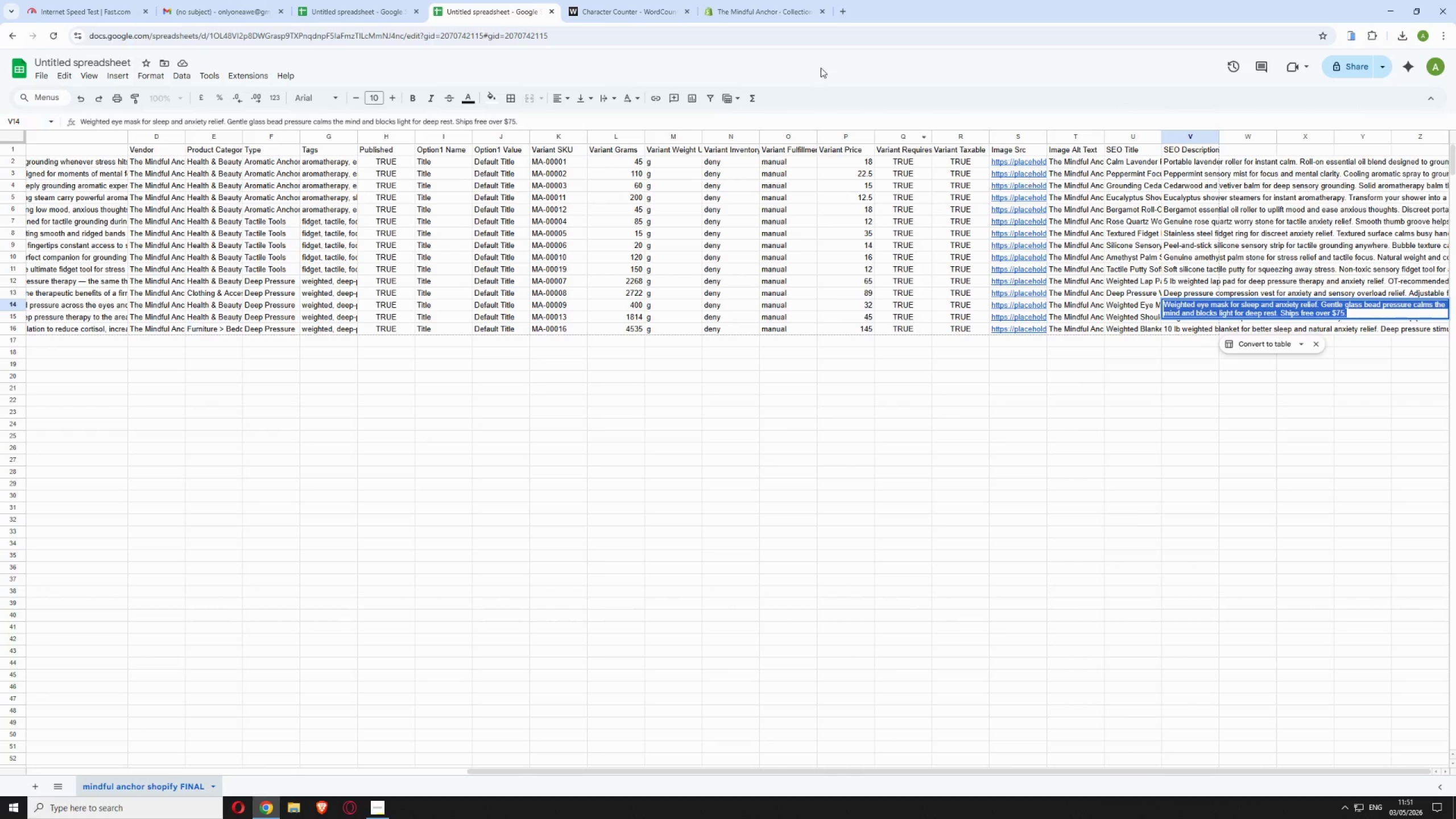 
hold_key(key=C, duration=0.36)
 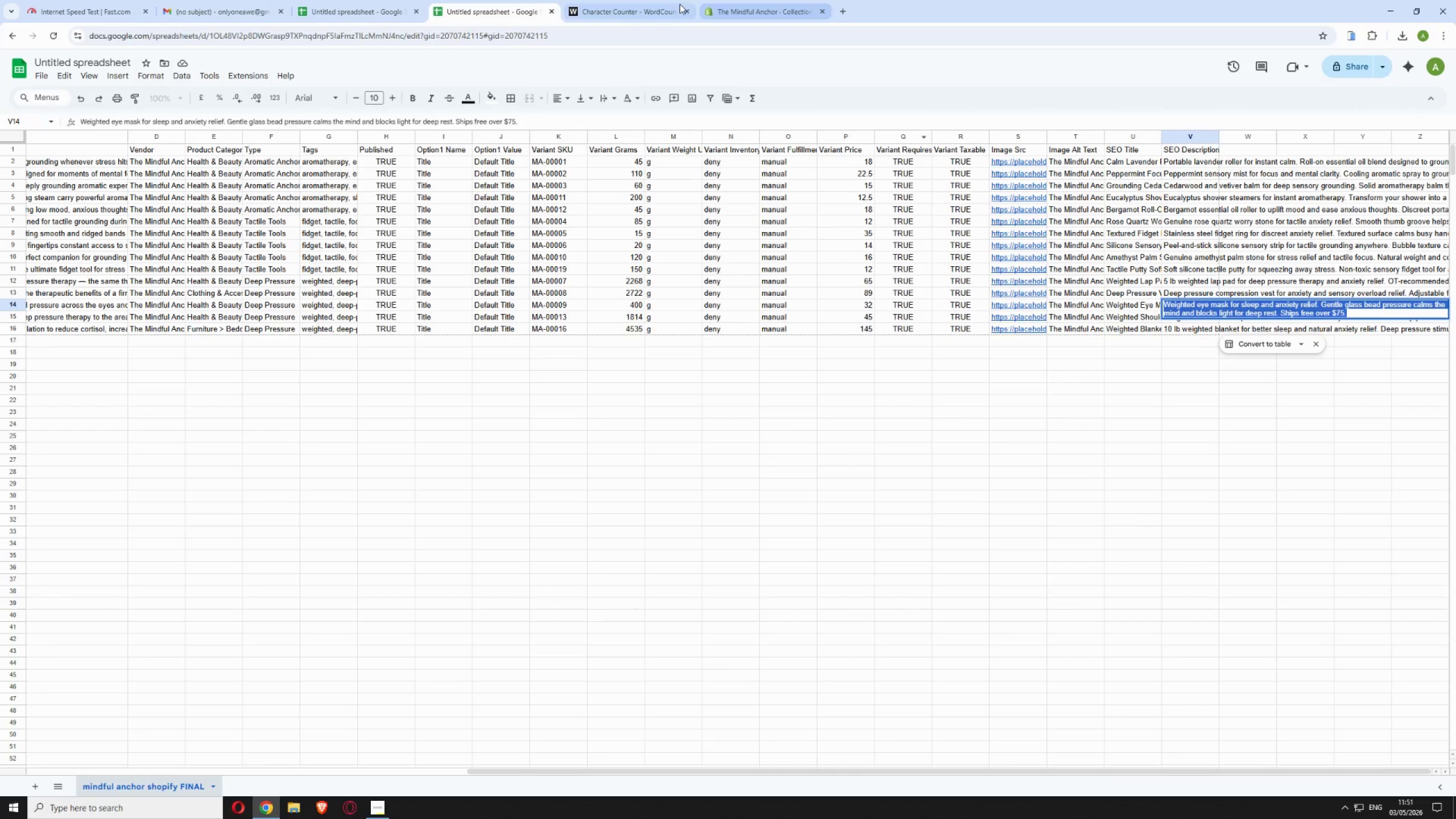 
left_click([636, 4])
 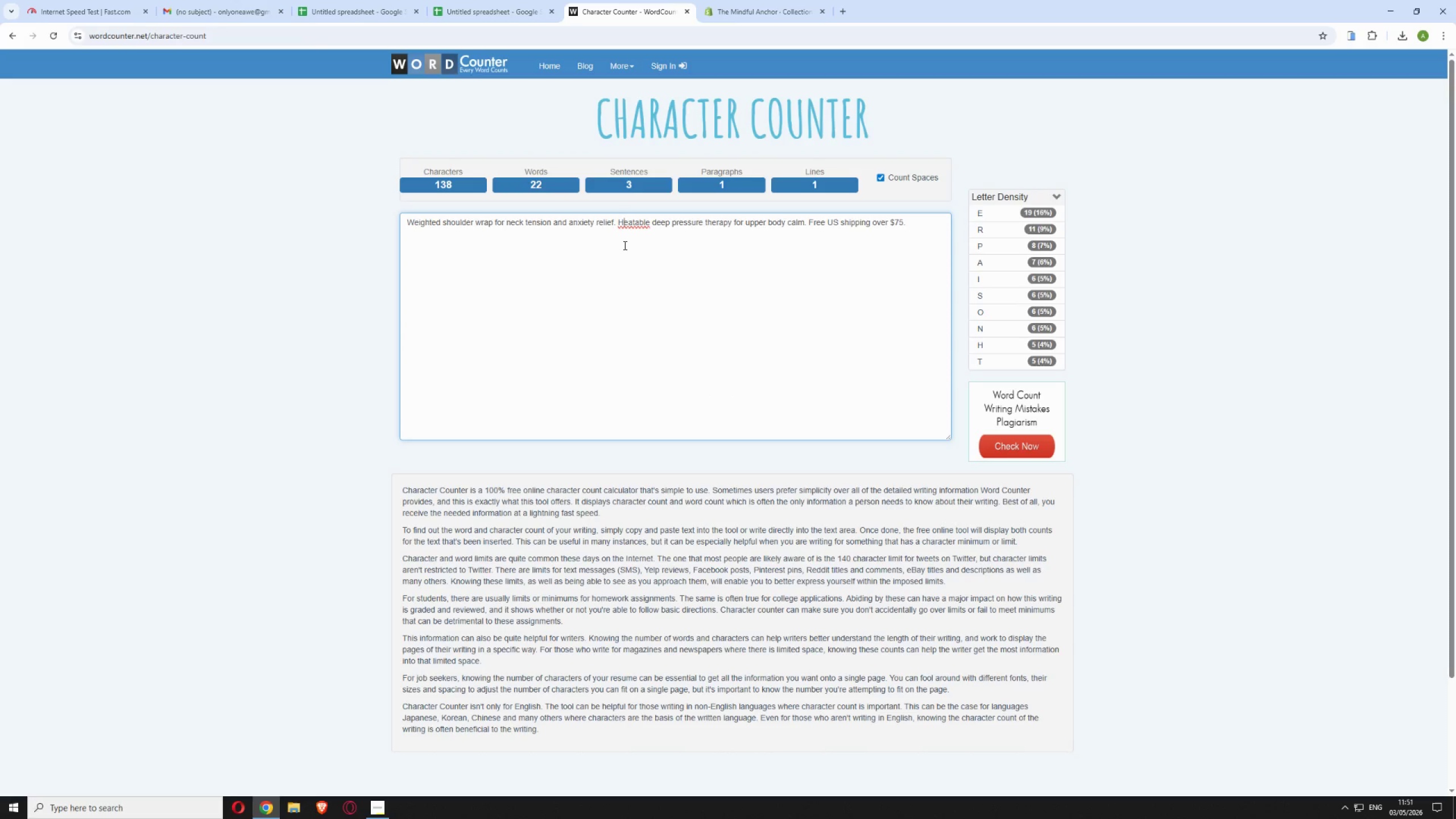 
double_click([624, 245])
 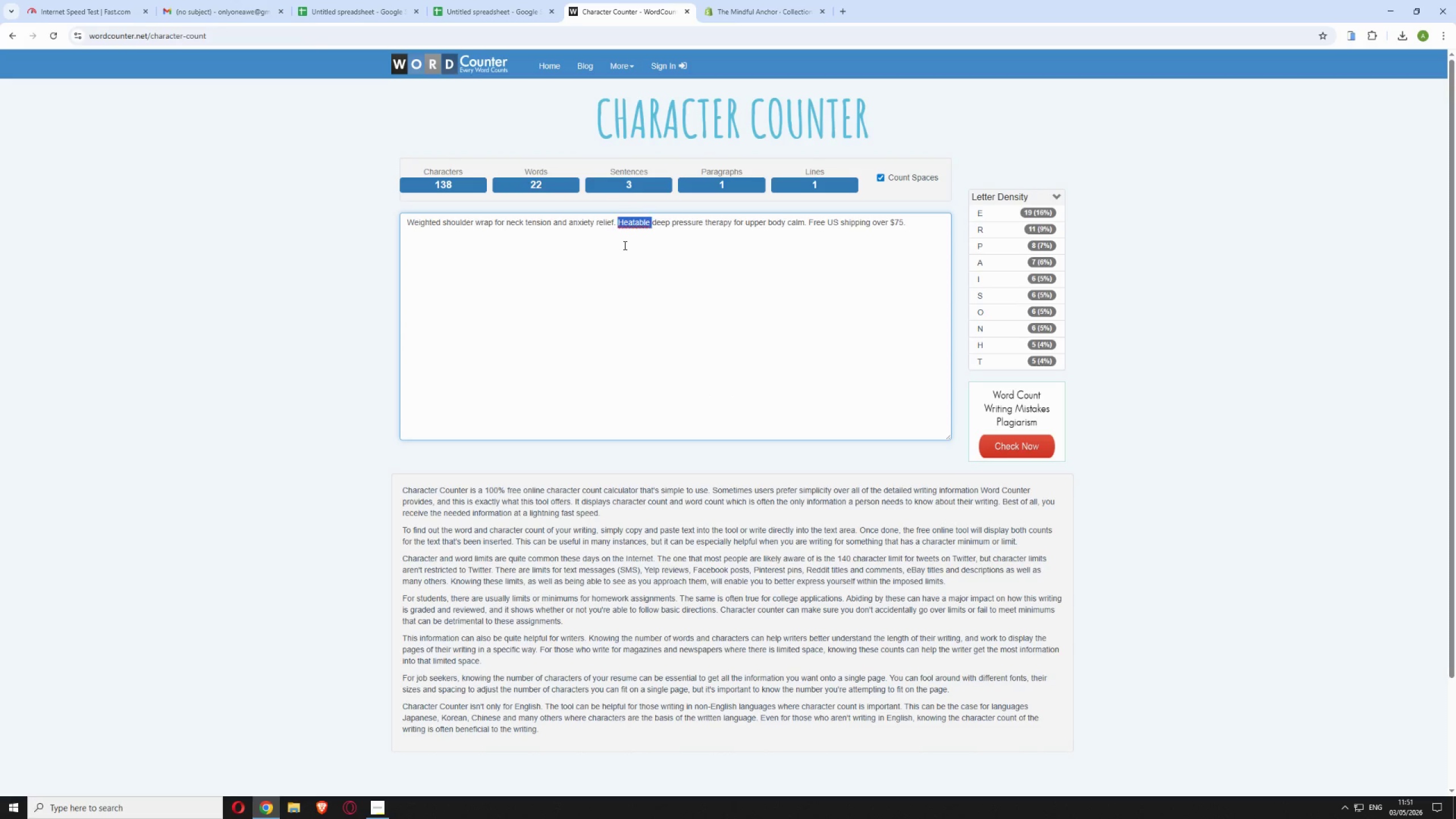 
triple_click([624, 245])
 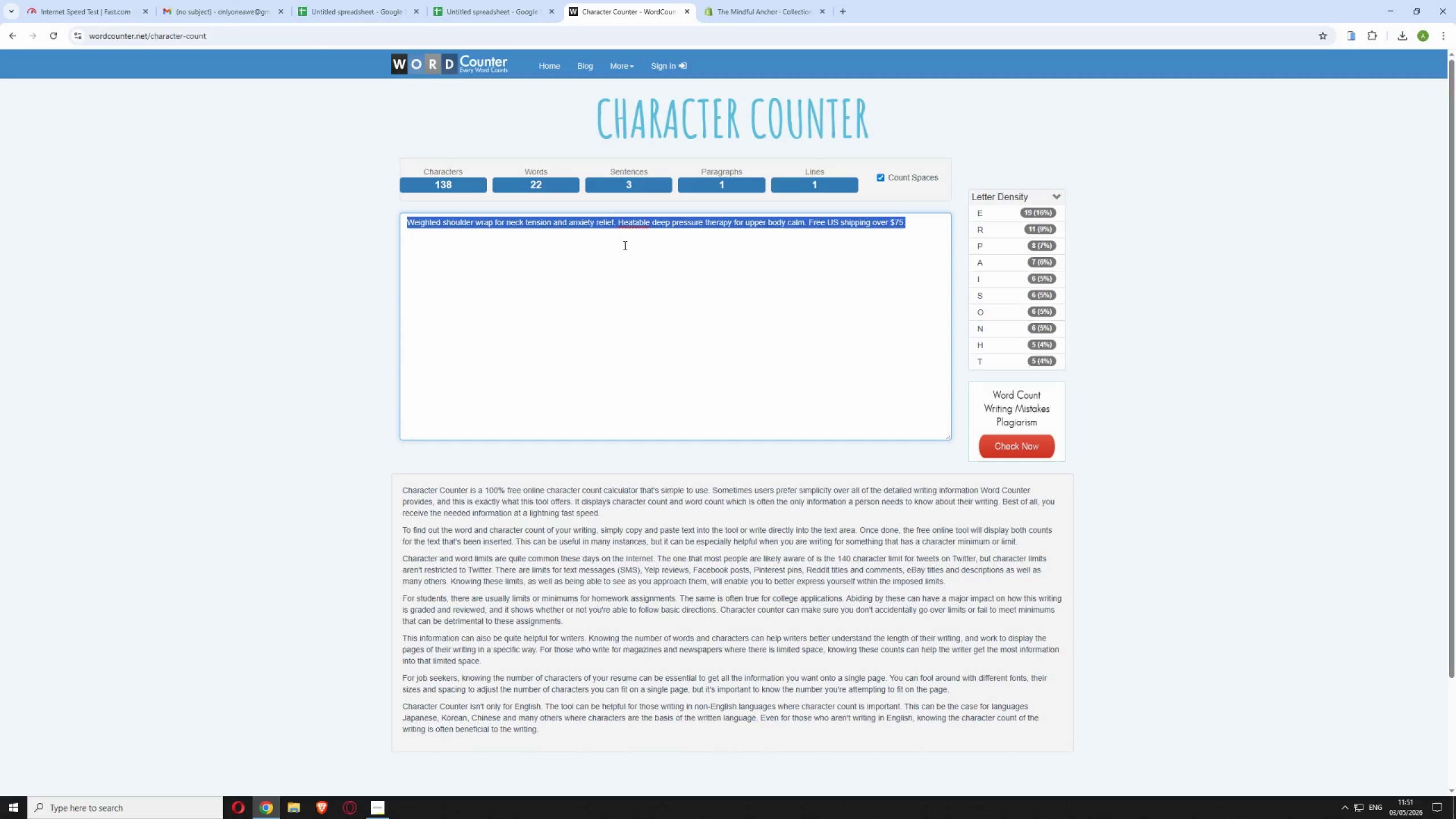 
key(Control+V)
 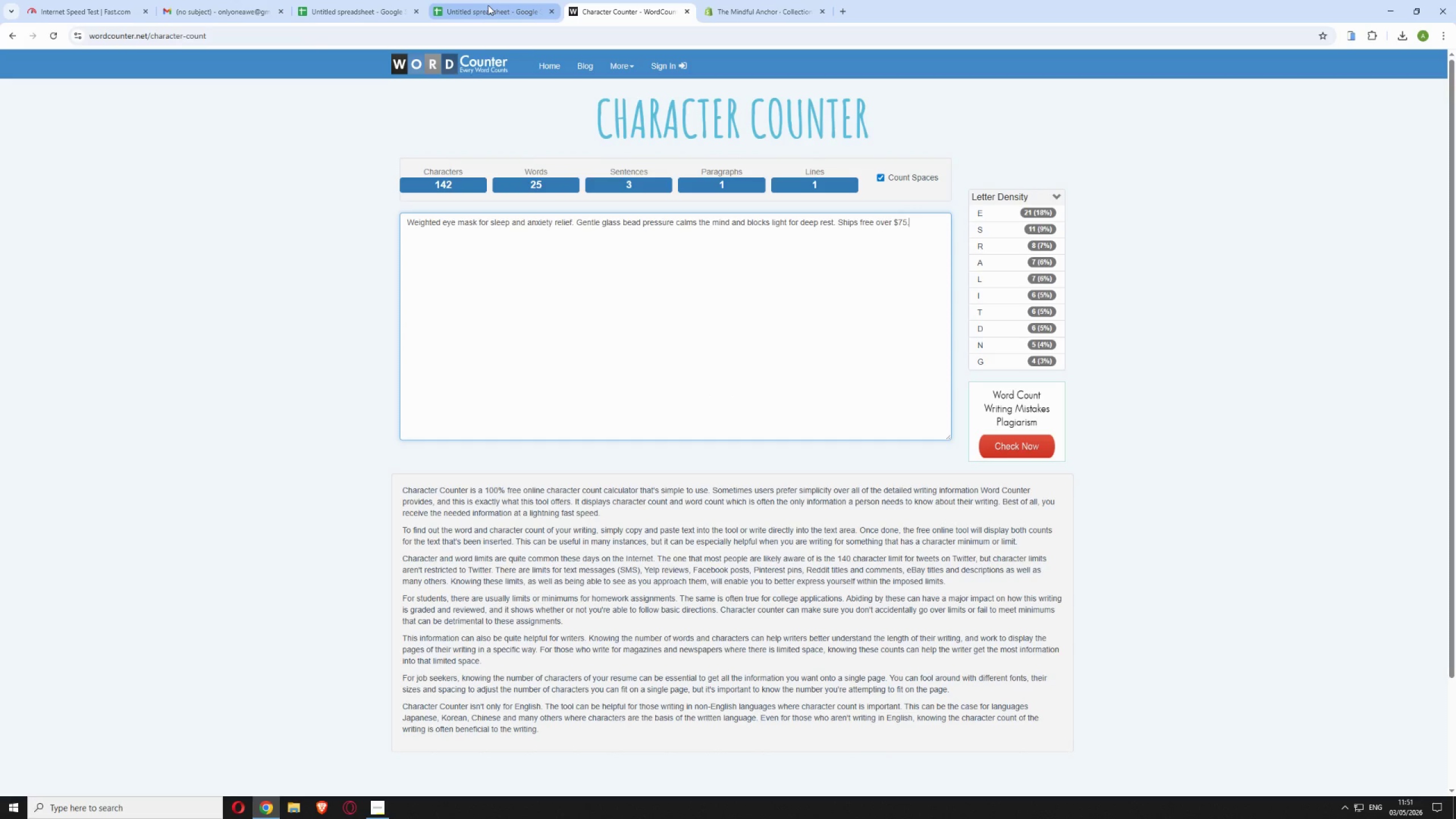 
left_click([488, 5])
 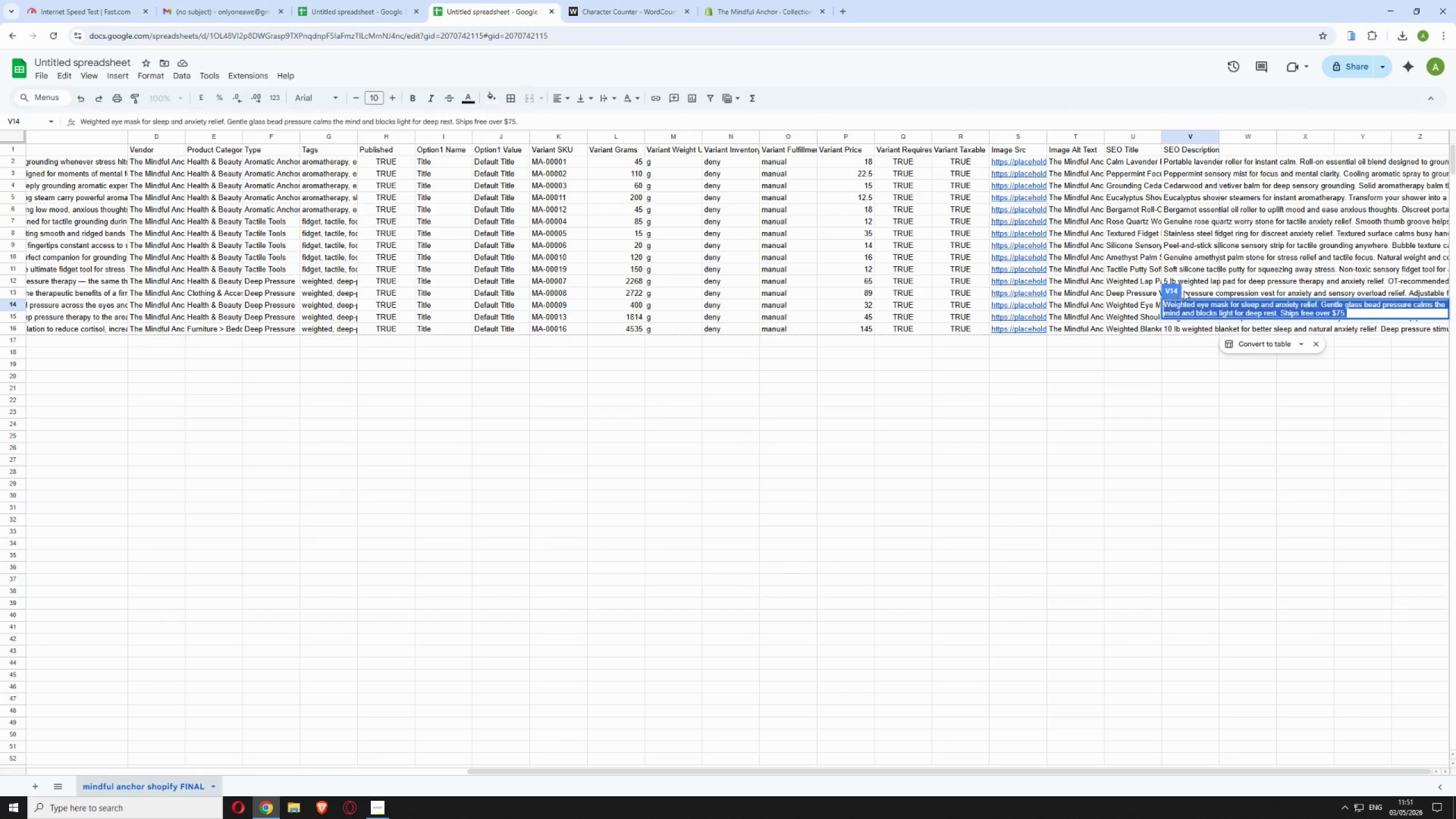 
double_click([1211, 295])
 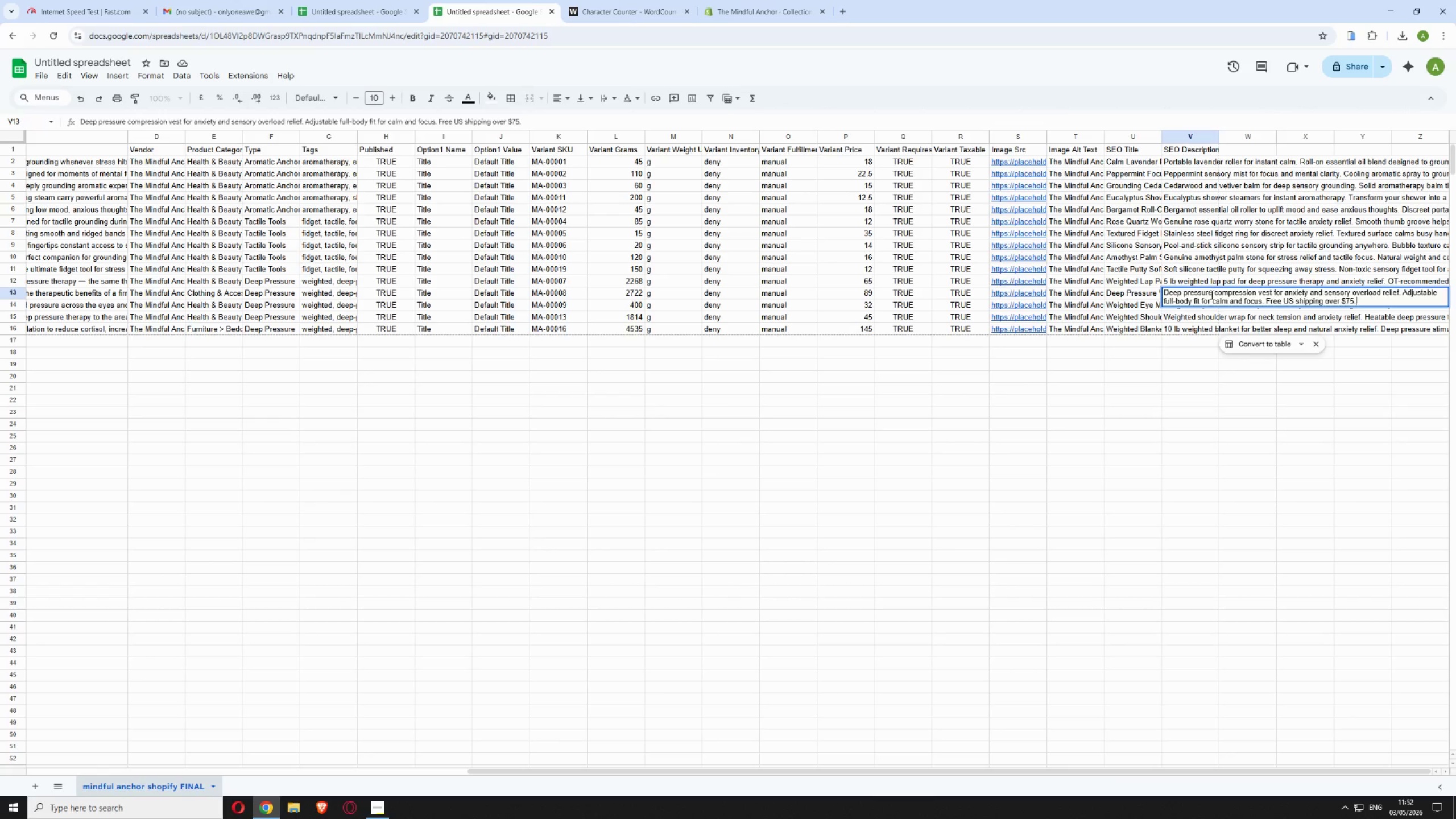 
triple_click([1211, 295])
 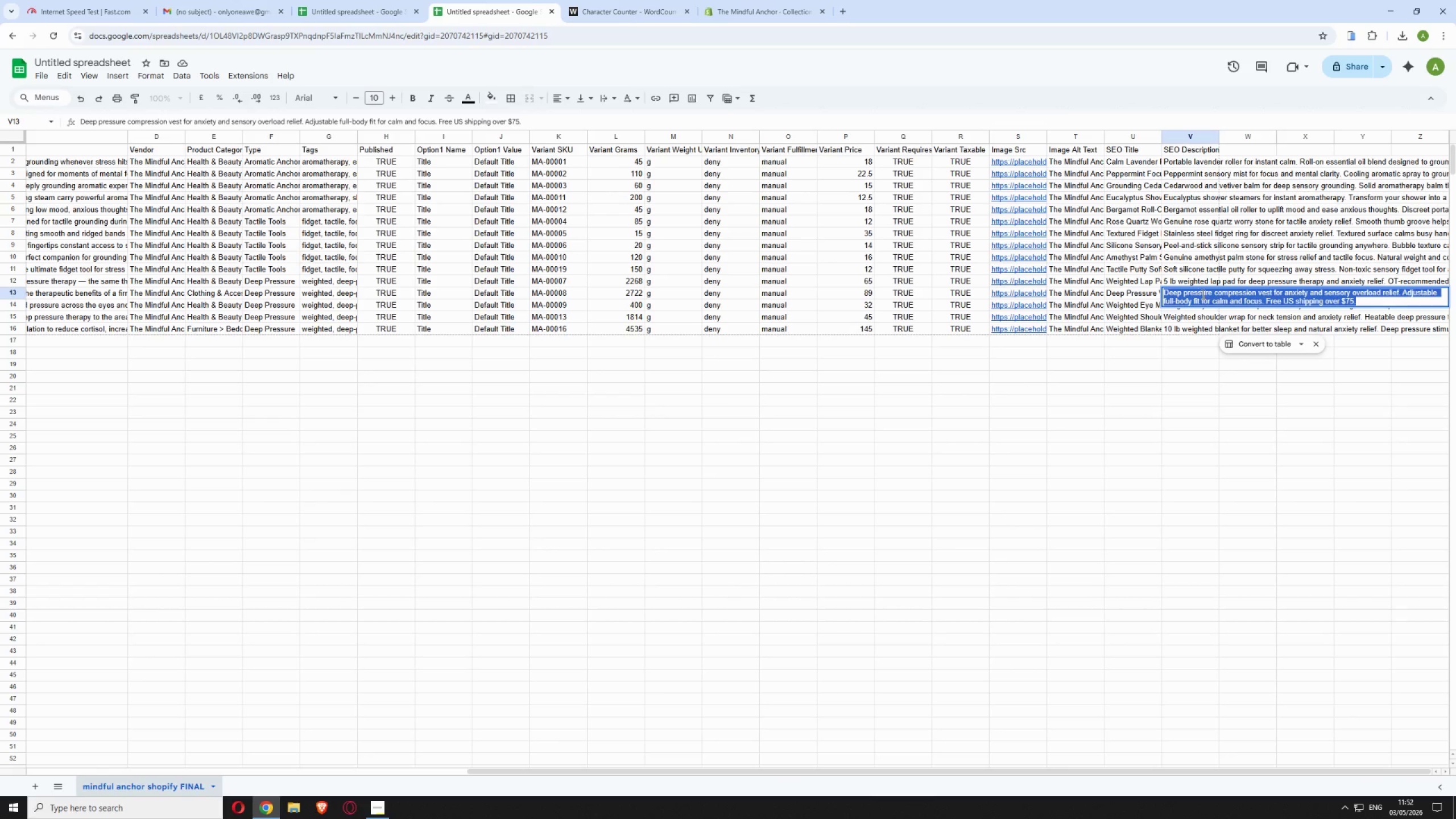 
hold_key(key=ControlLeft, duration=0.91)
 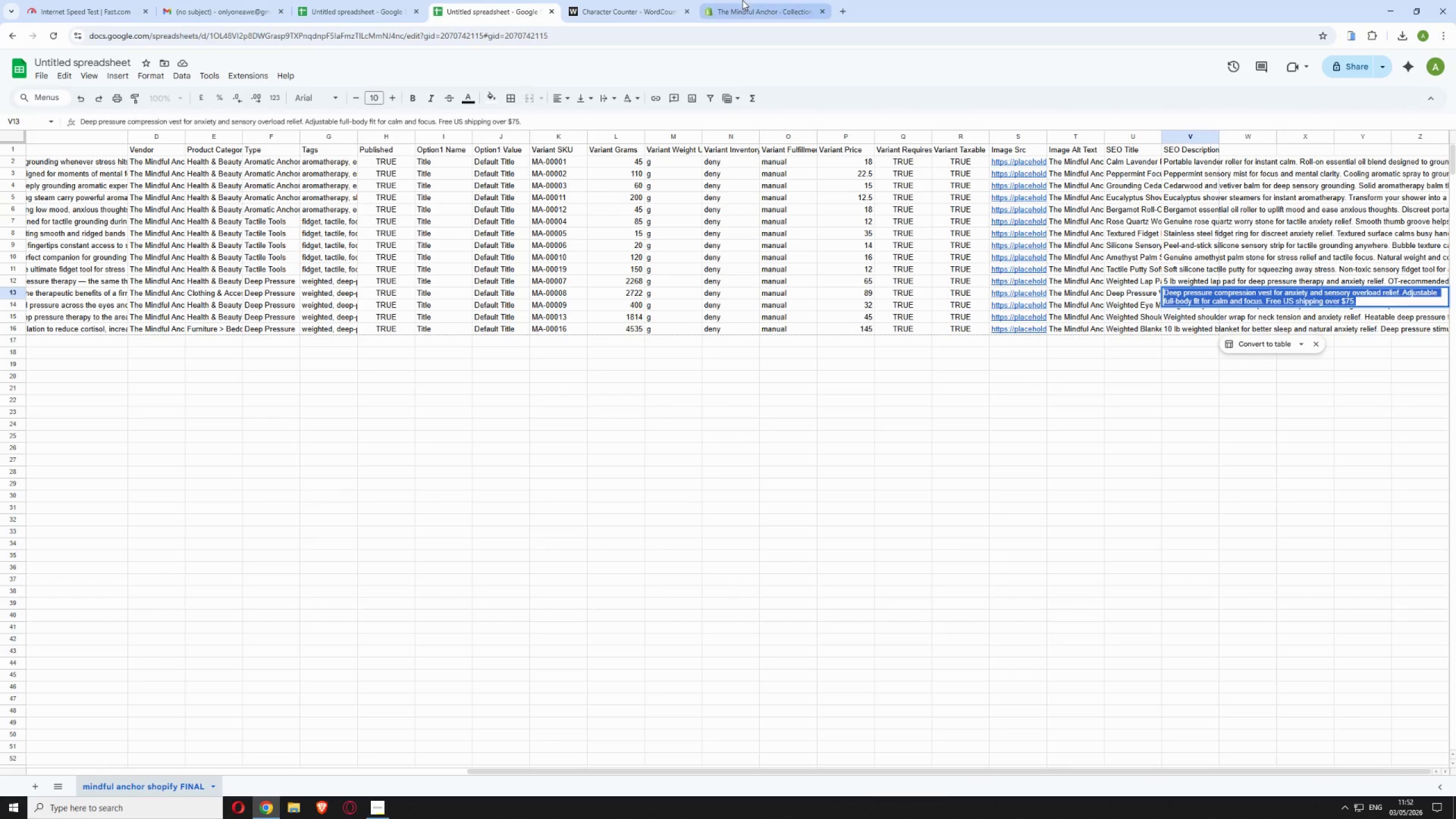 
hold_key(key=C, duration=0.31)
 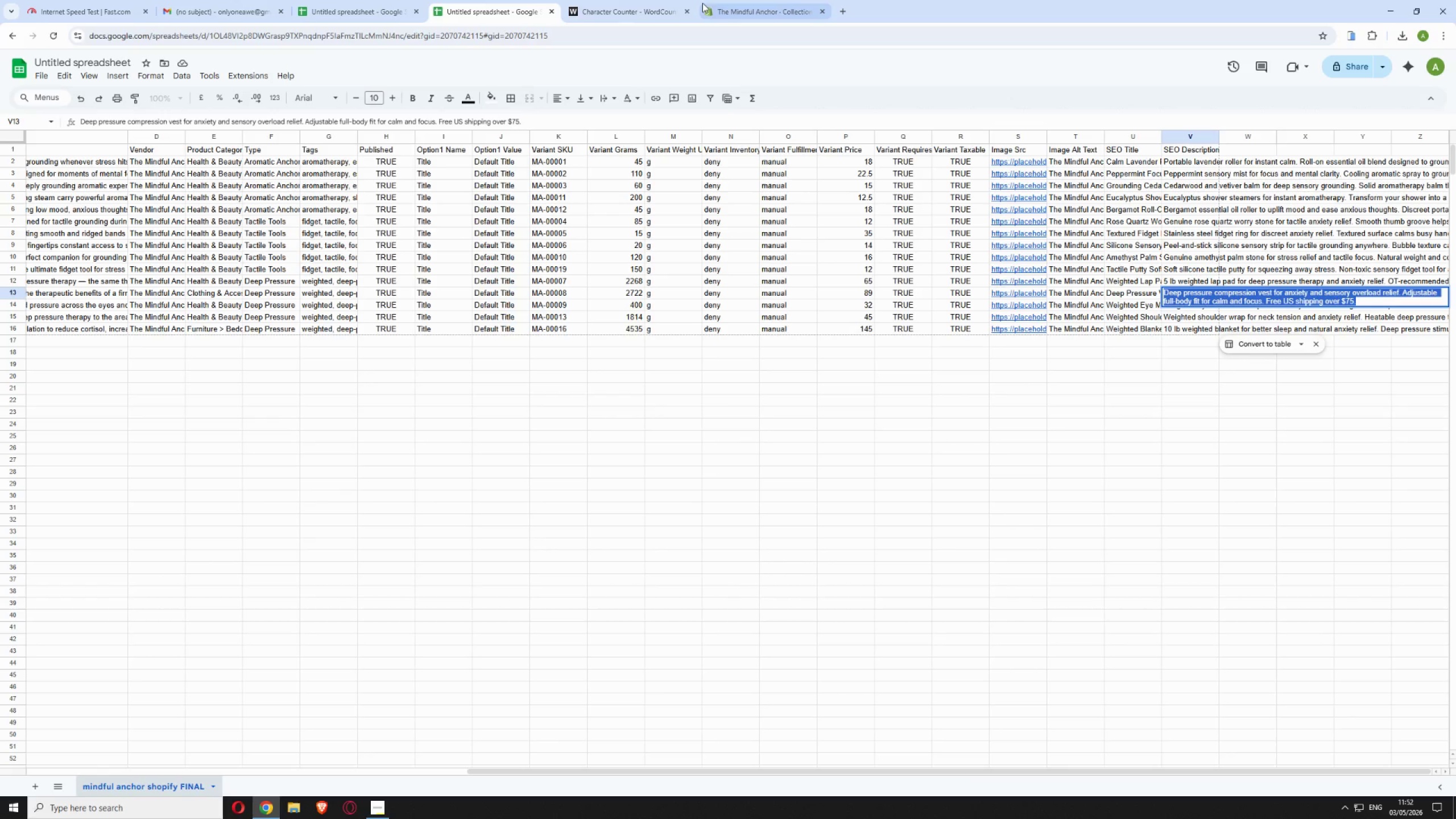 
left_click([631, 0])
 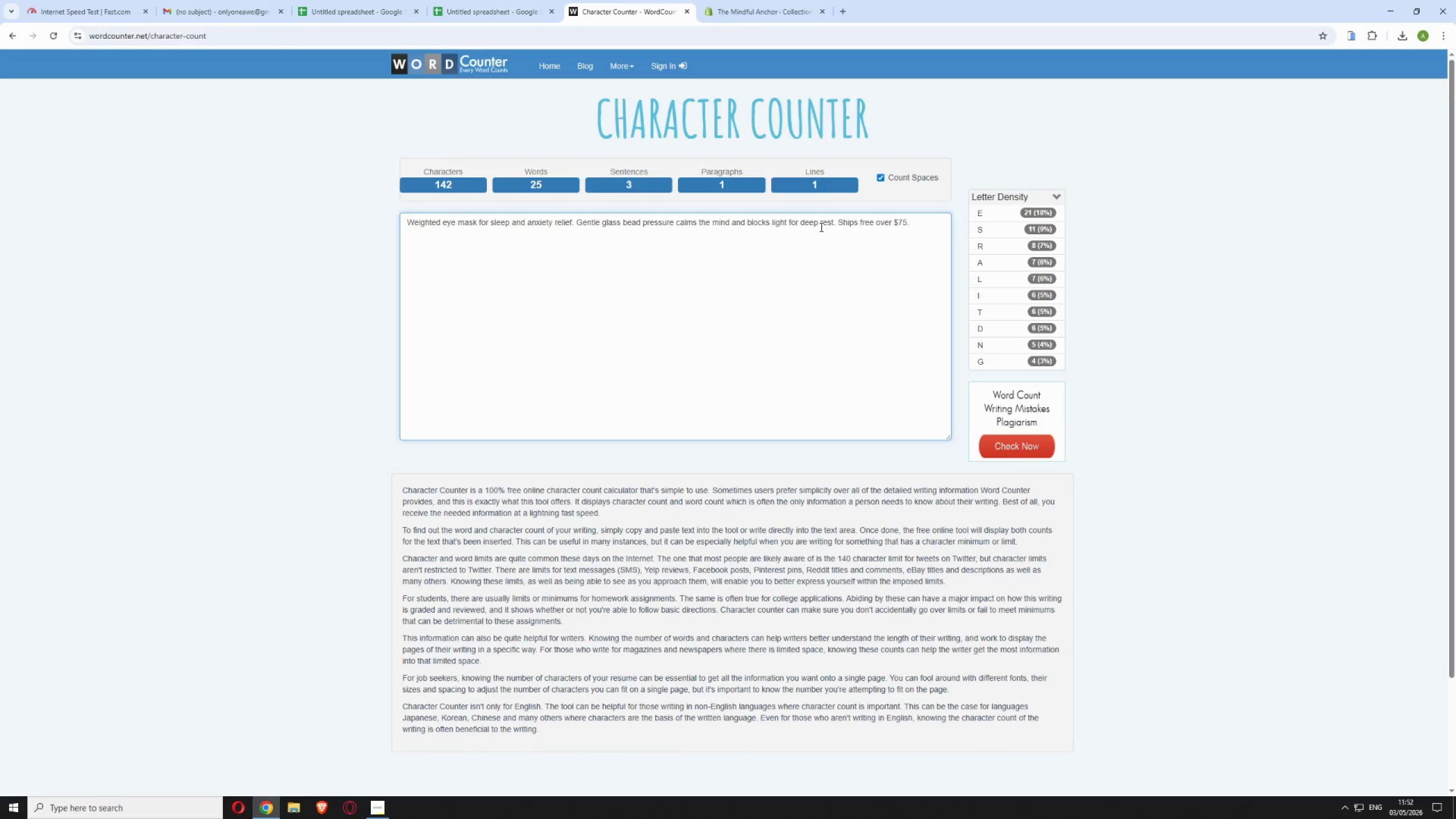 
double_click([820, 227])
 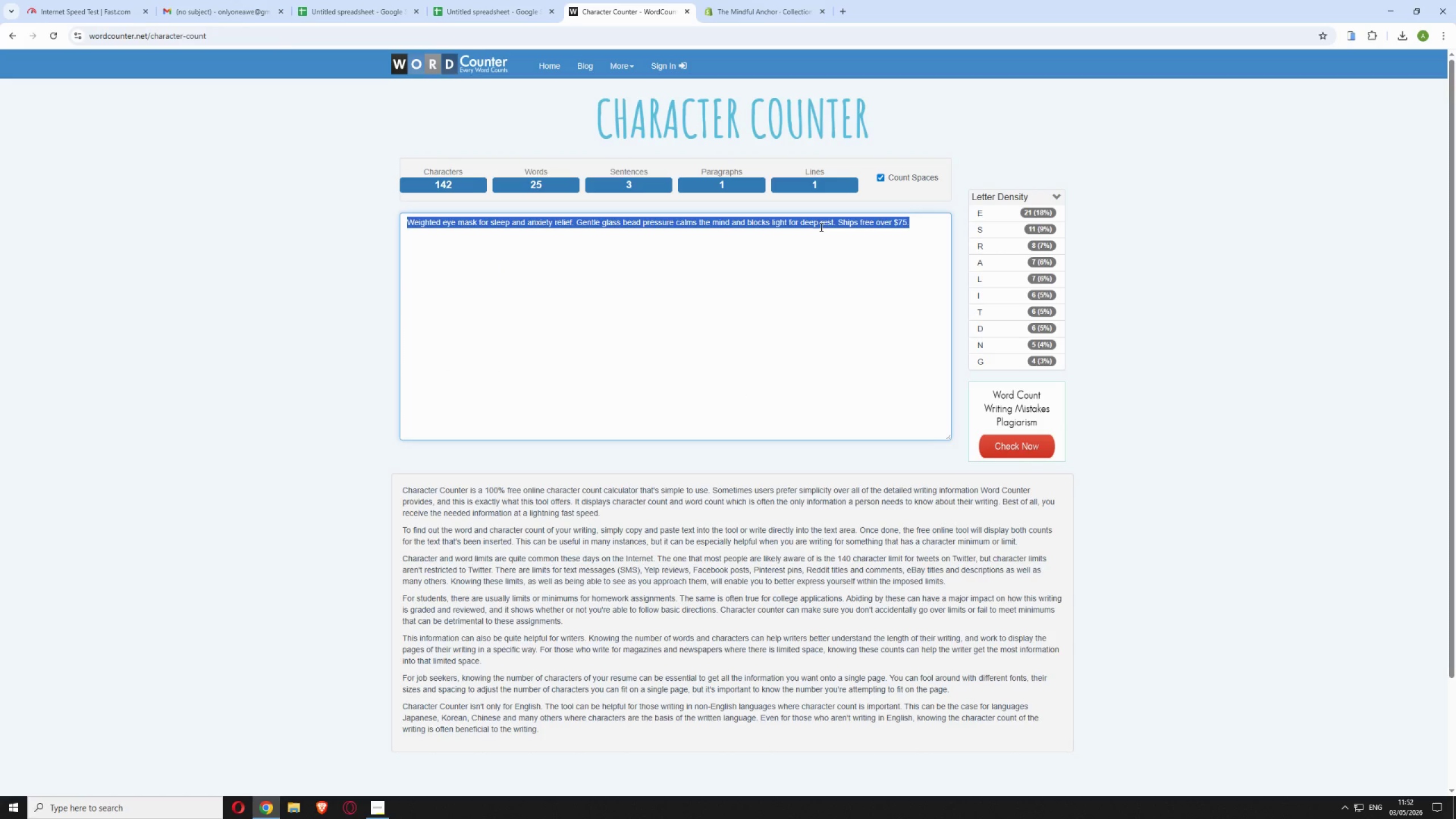 
triple_click([820, 227])
 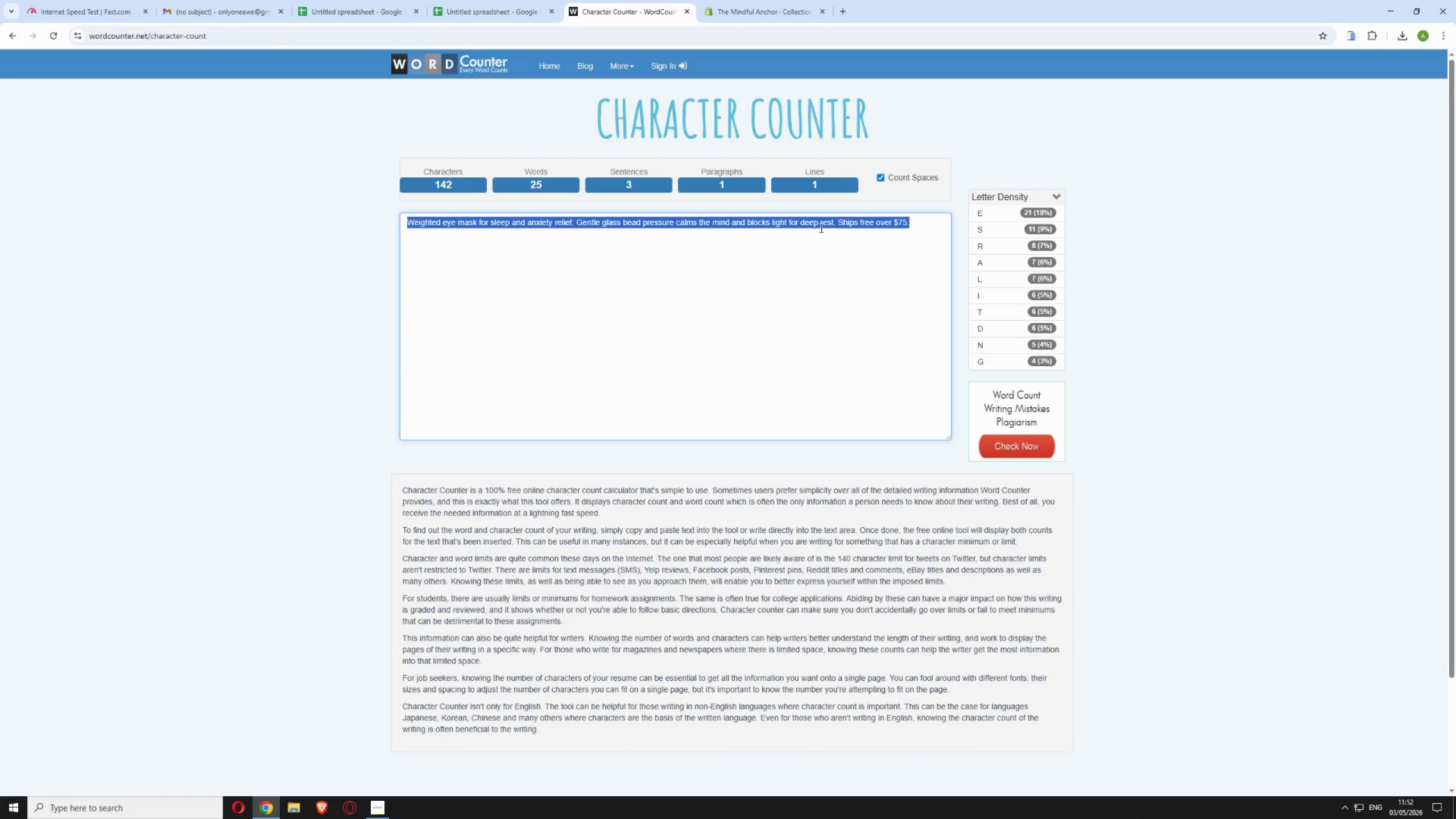 
triple_click([820, 228])
 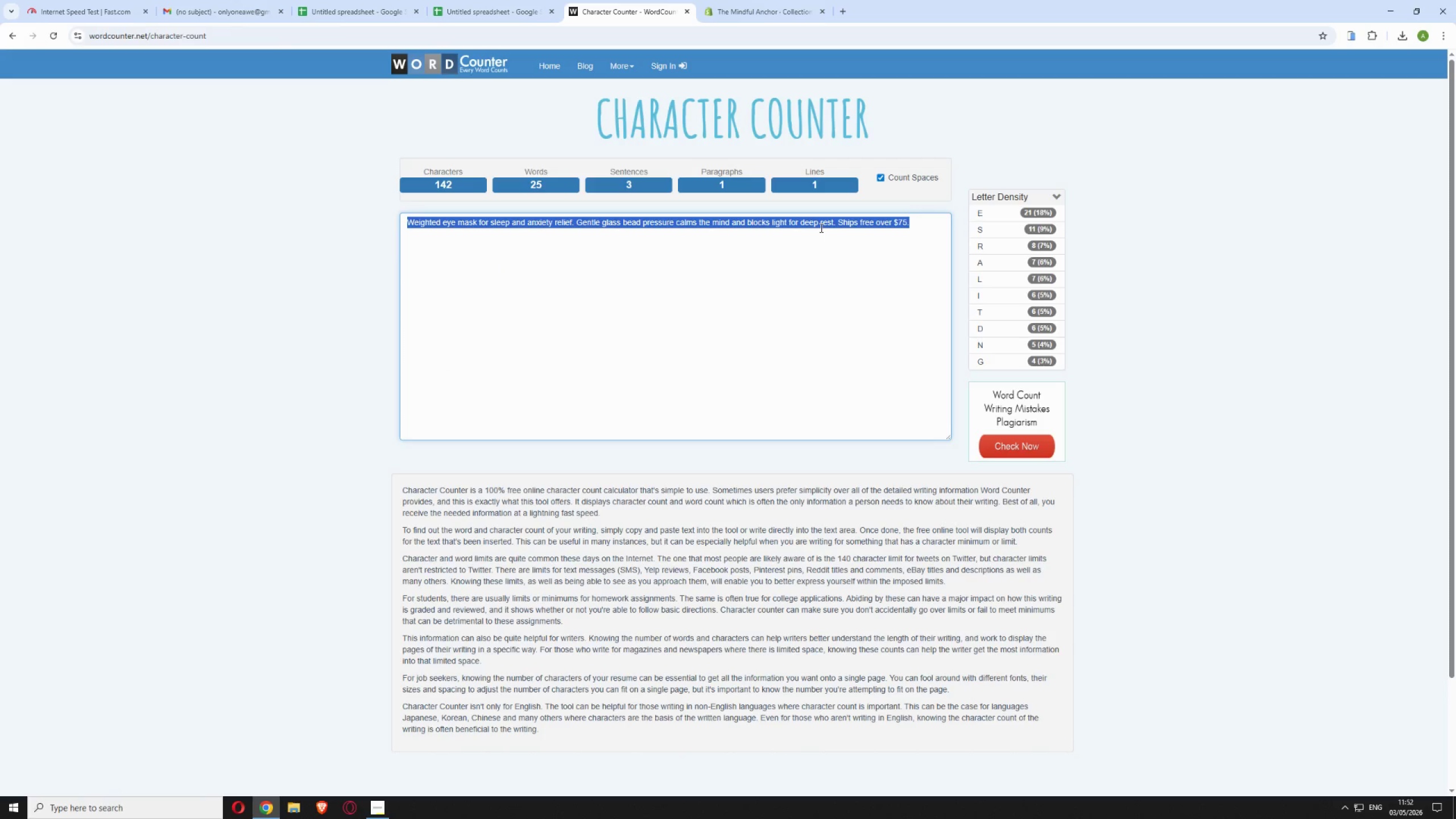 
hold_key(key=ControlLeft, duration=0.92)
 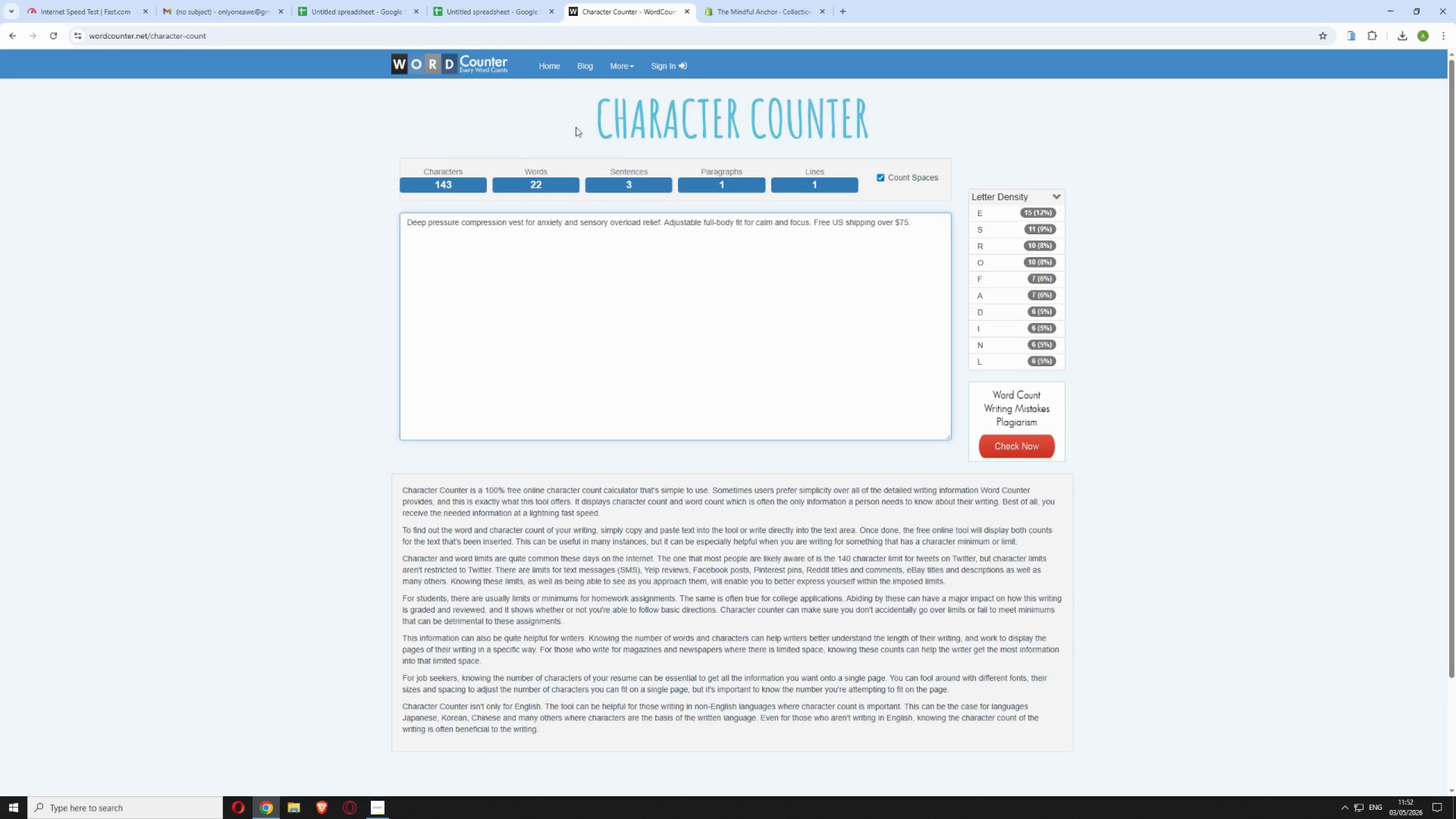 
hold_key(key=V, duration=0.39)
 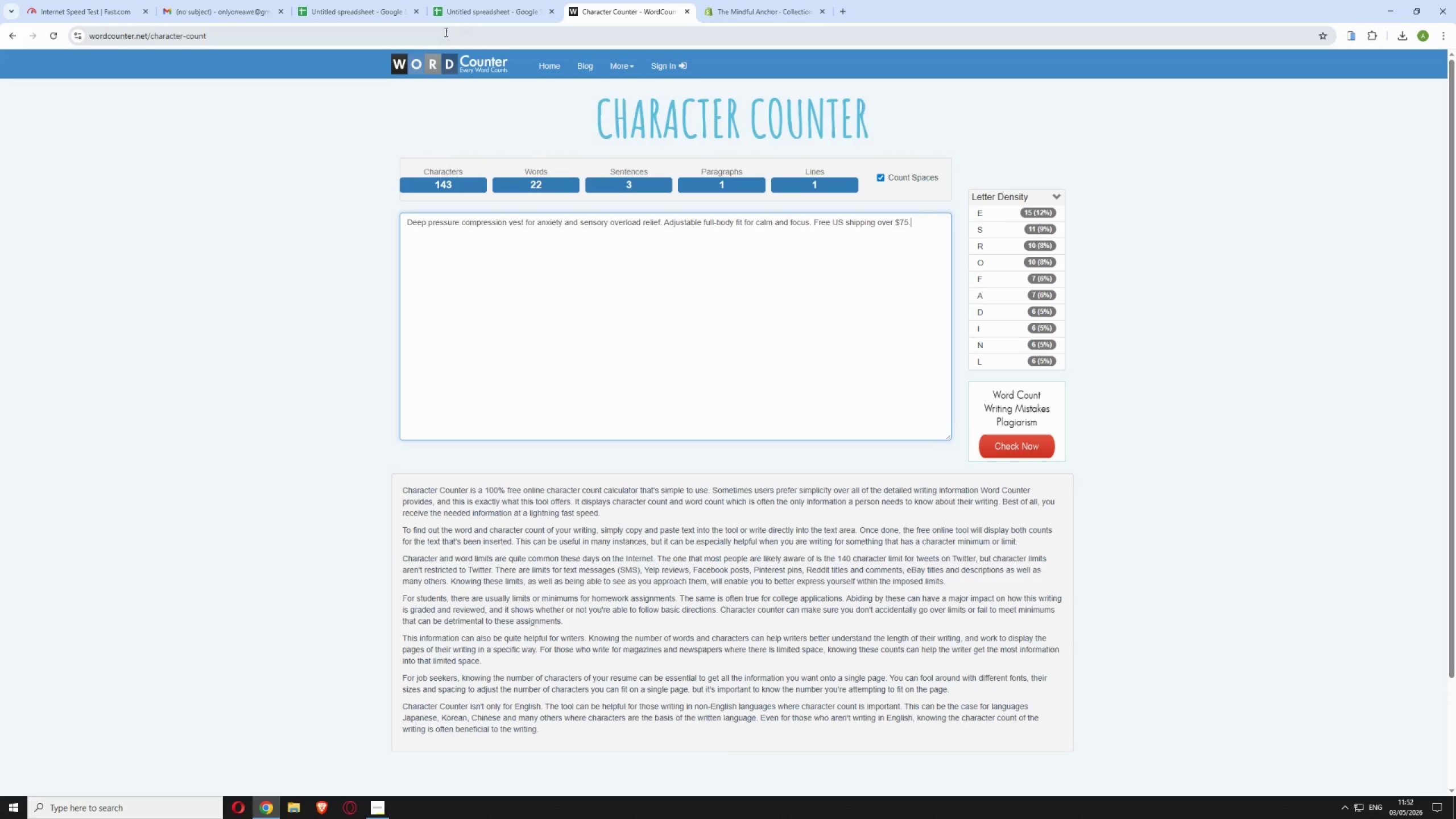 
left_click([488, 16])
 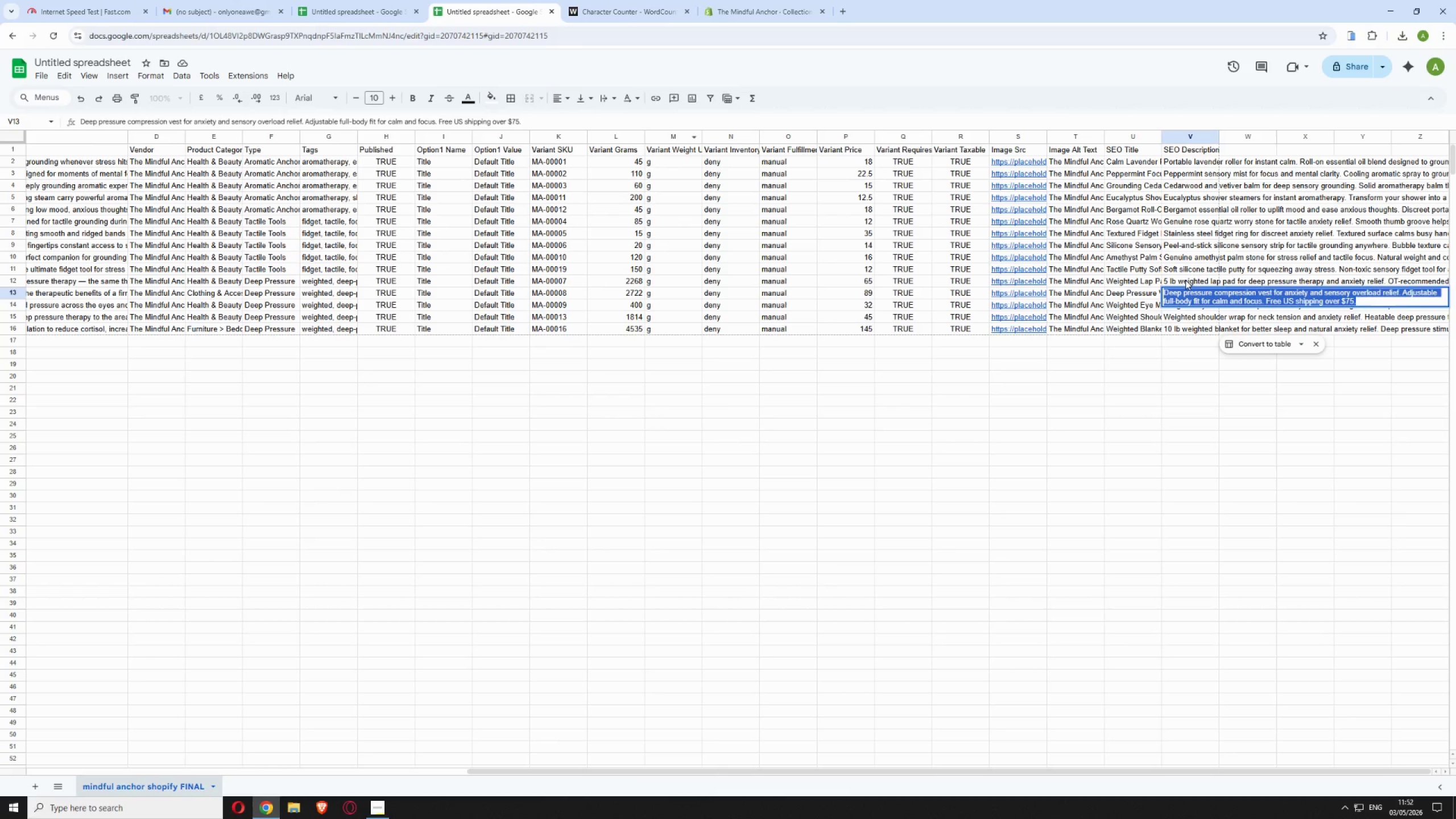 
double_click([1185, 280])
 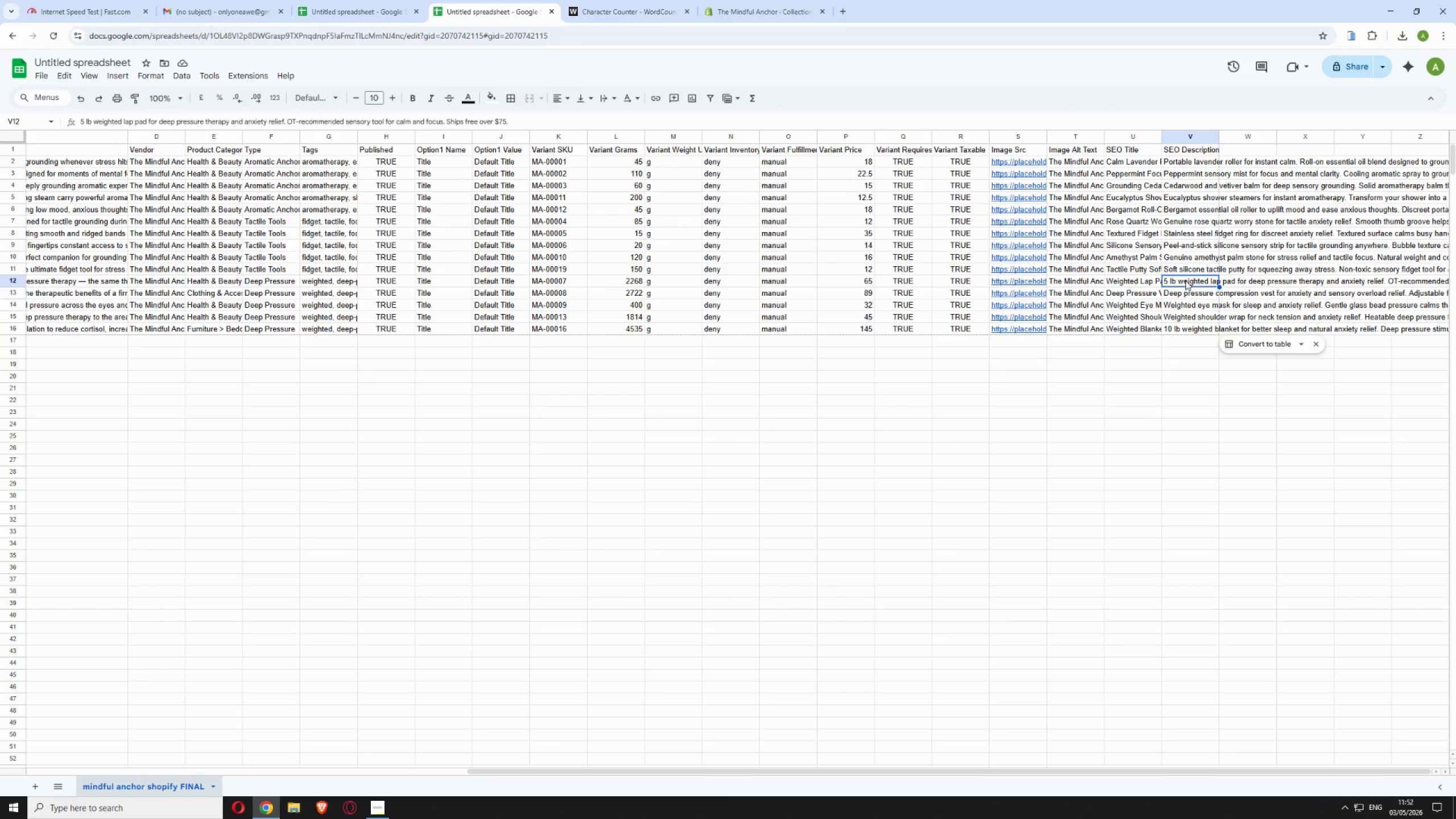 
triple_click([1185, 280])
 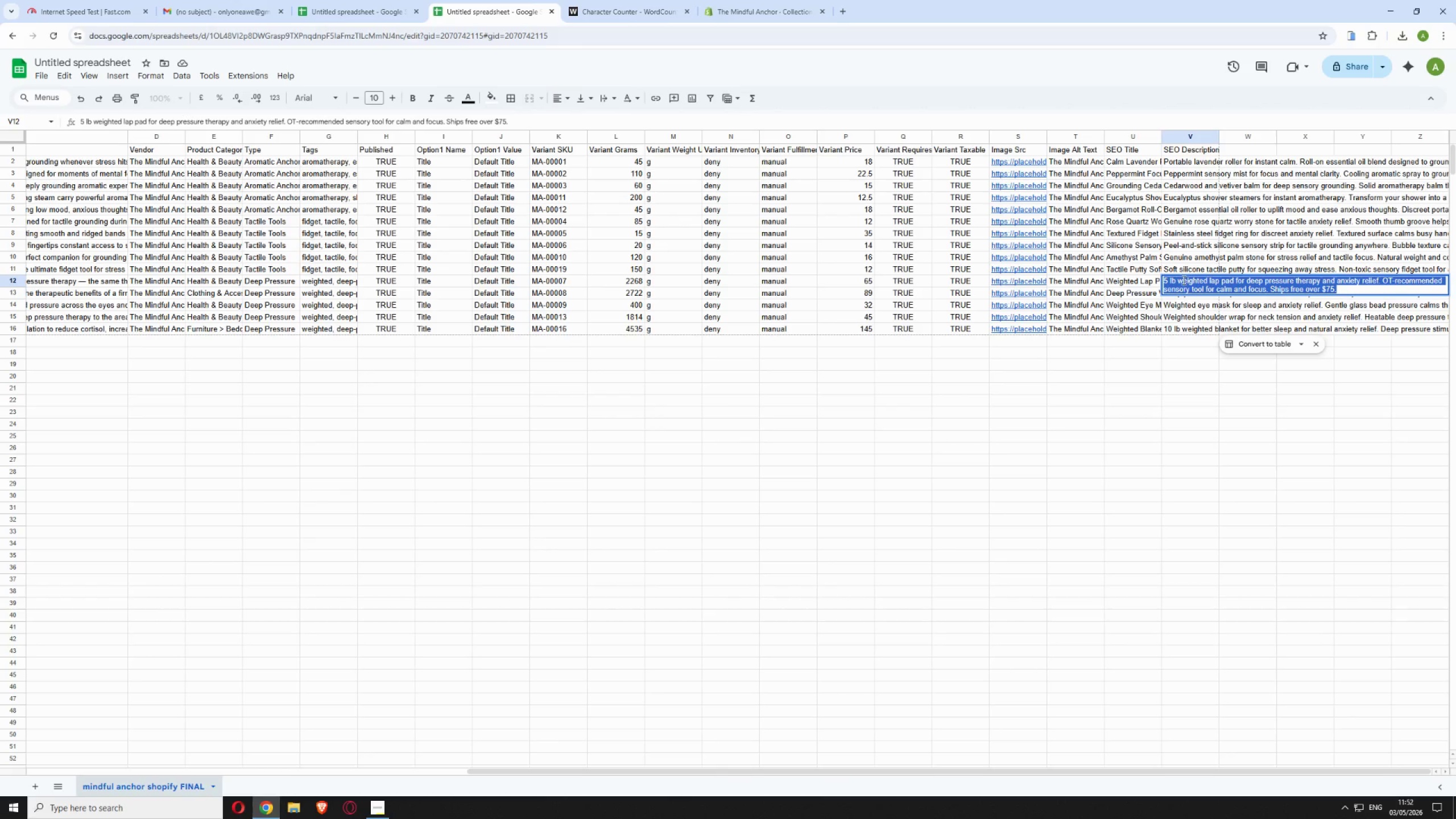 
hold_key(key=ControlLeft, duration=0.89)
 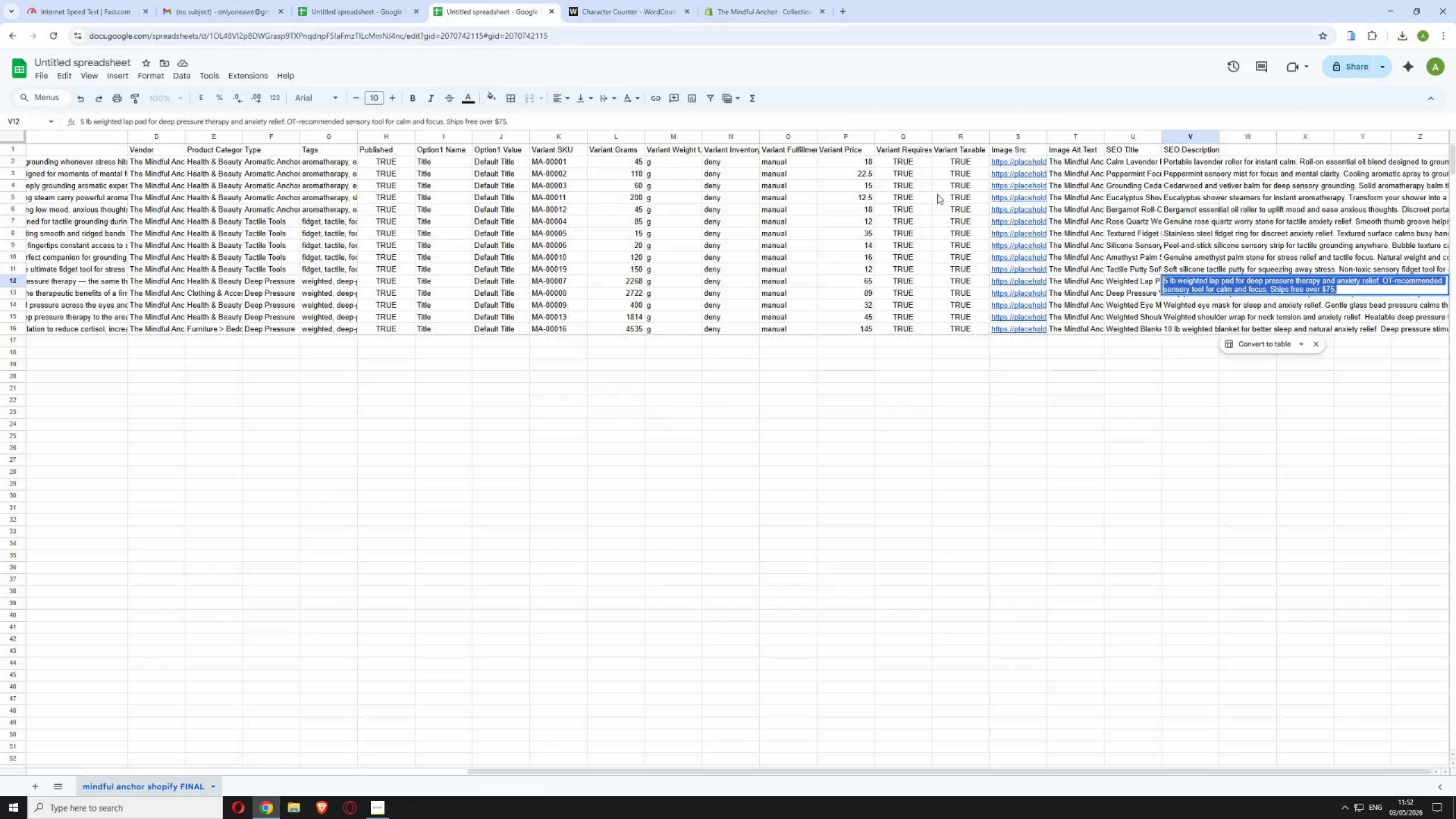 
hold_key(key=C, duration=0.34)
 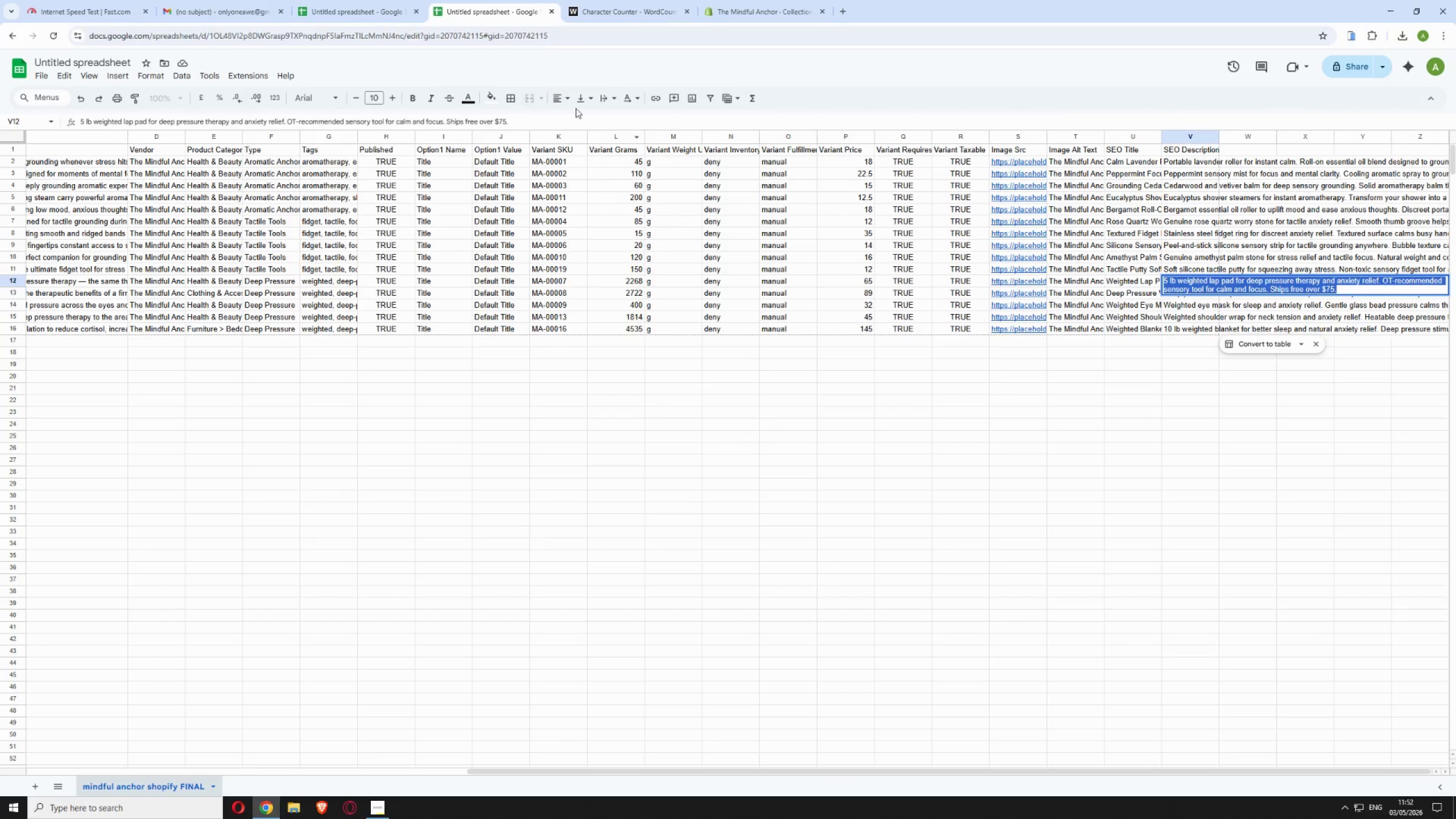 
left_click([602, 11])
 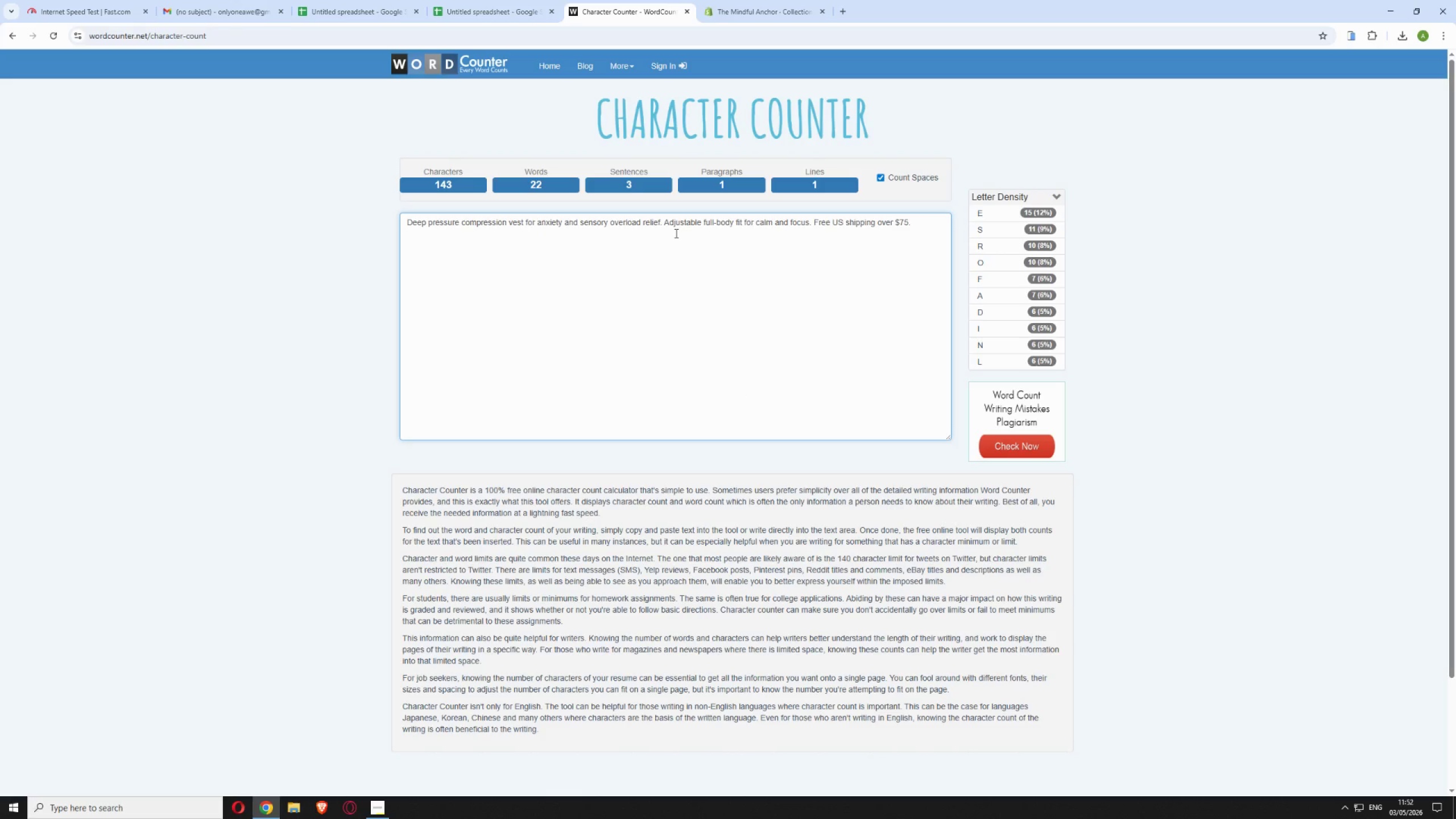 
double_click([675, 233])
 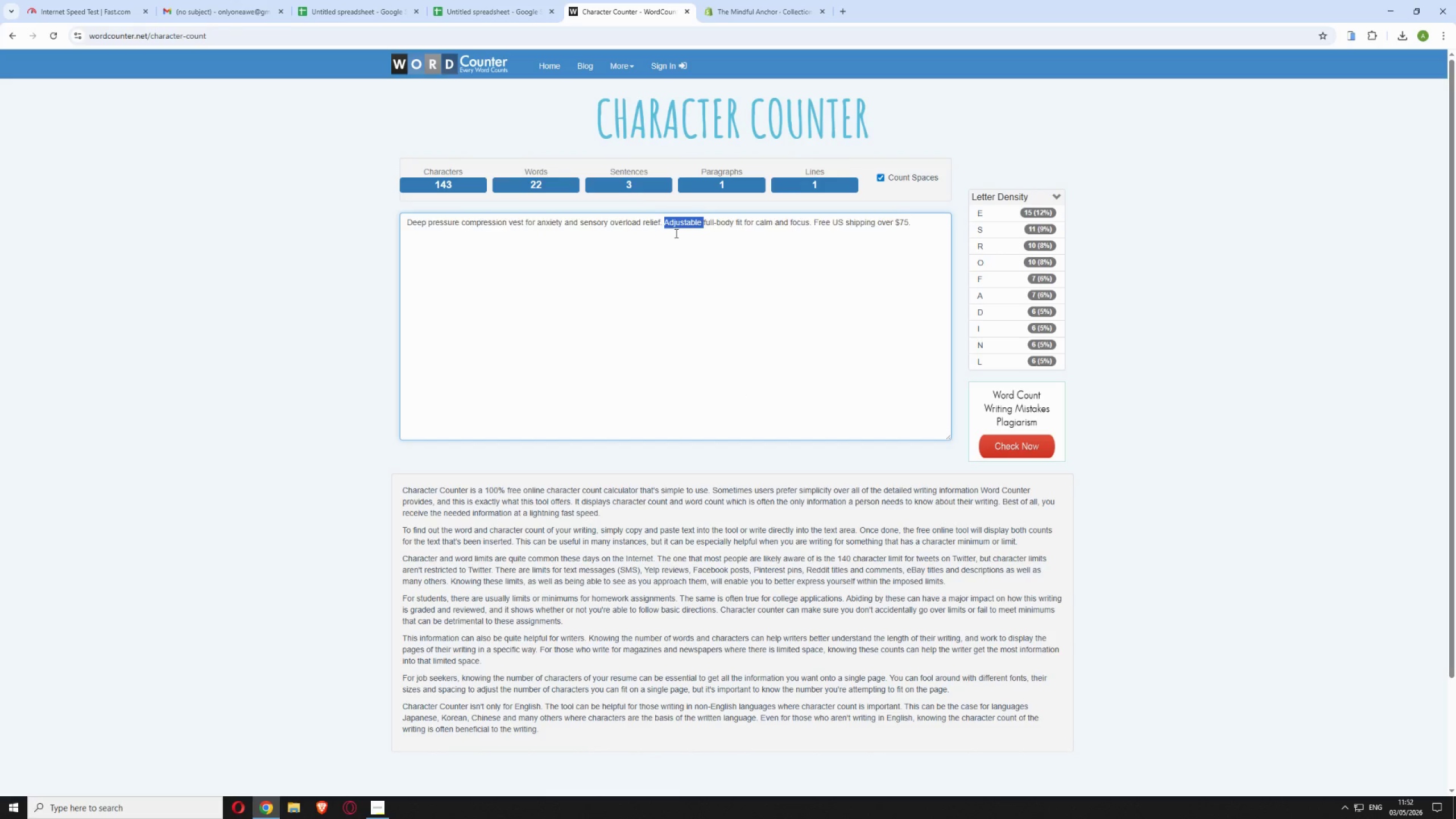 
triple_click([675, 233])
 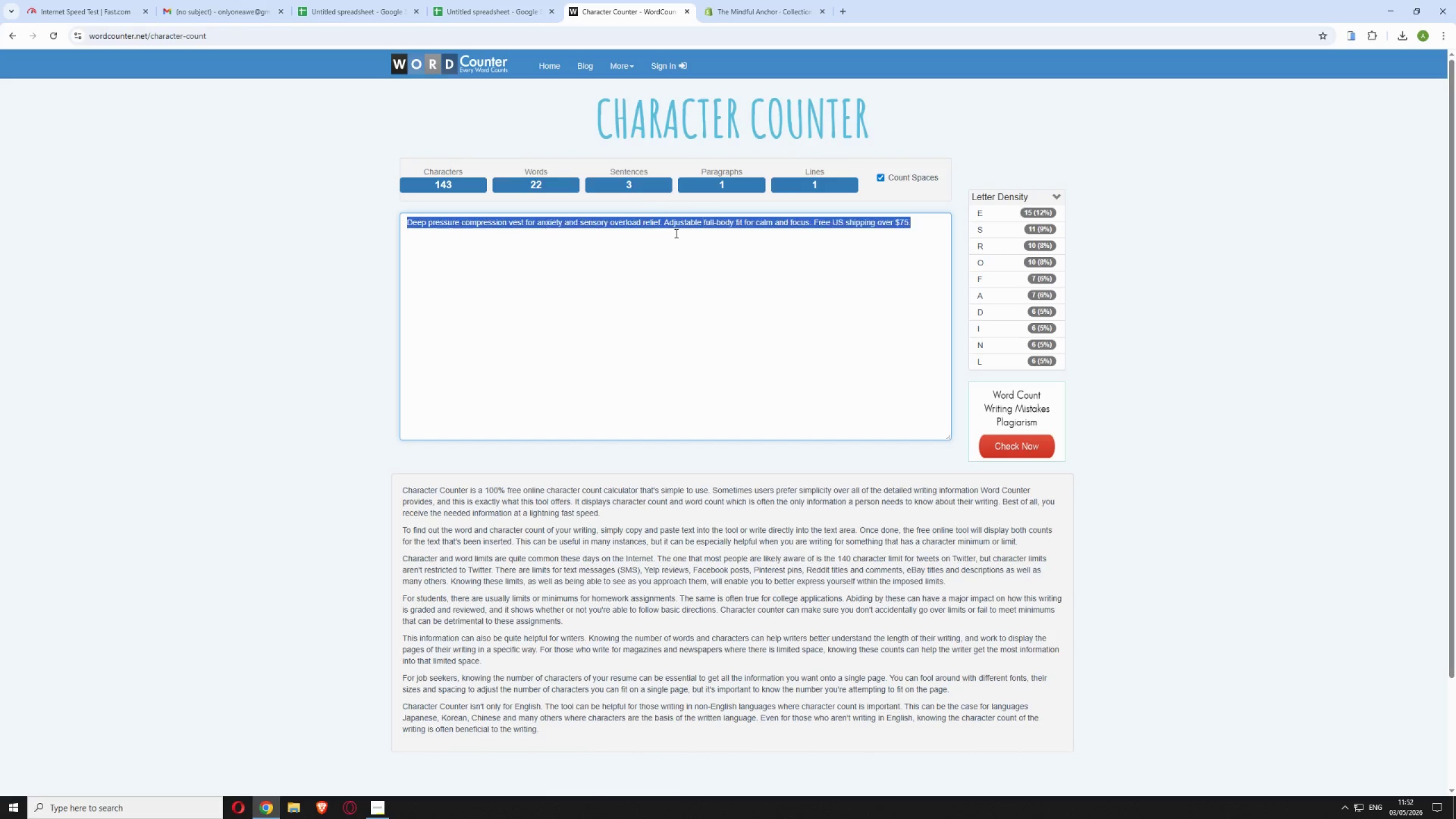 
triple_click([675, 233])
 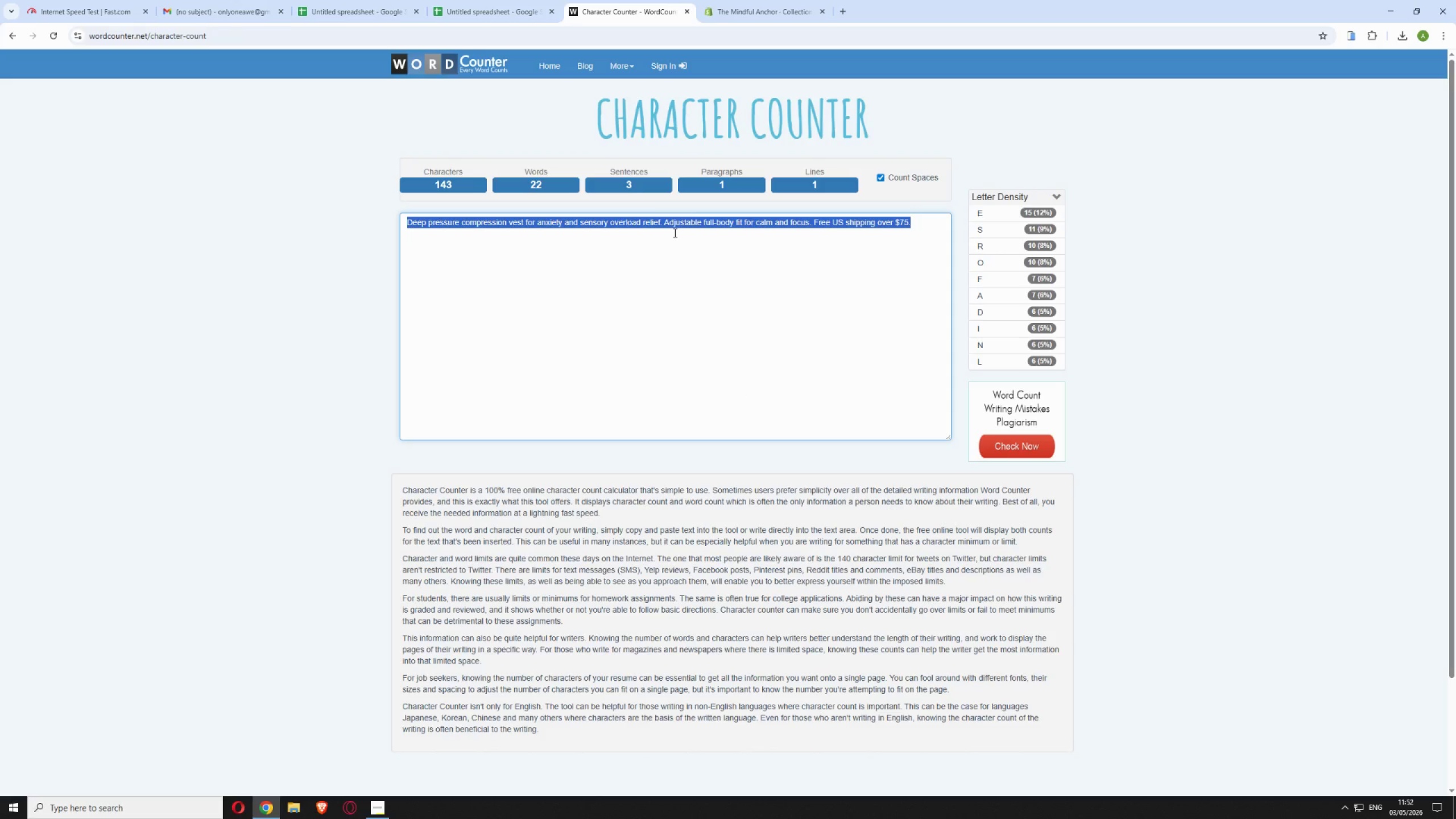 
hold_key(key=V, duration=0.58)
 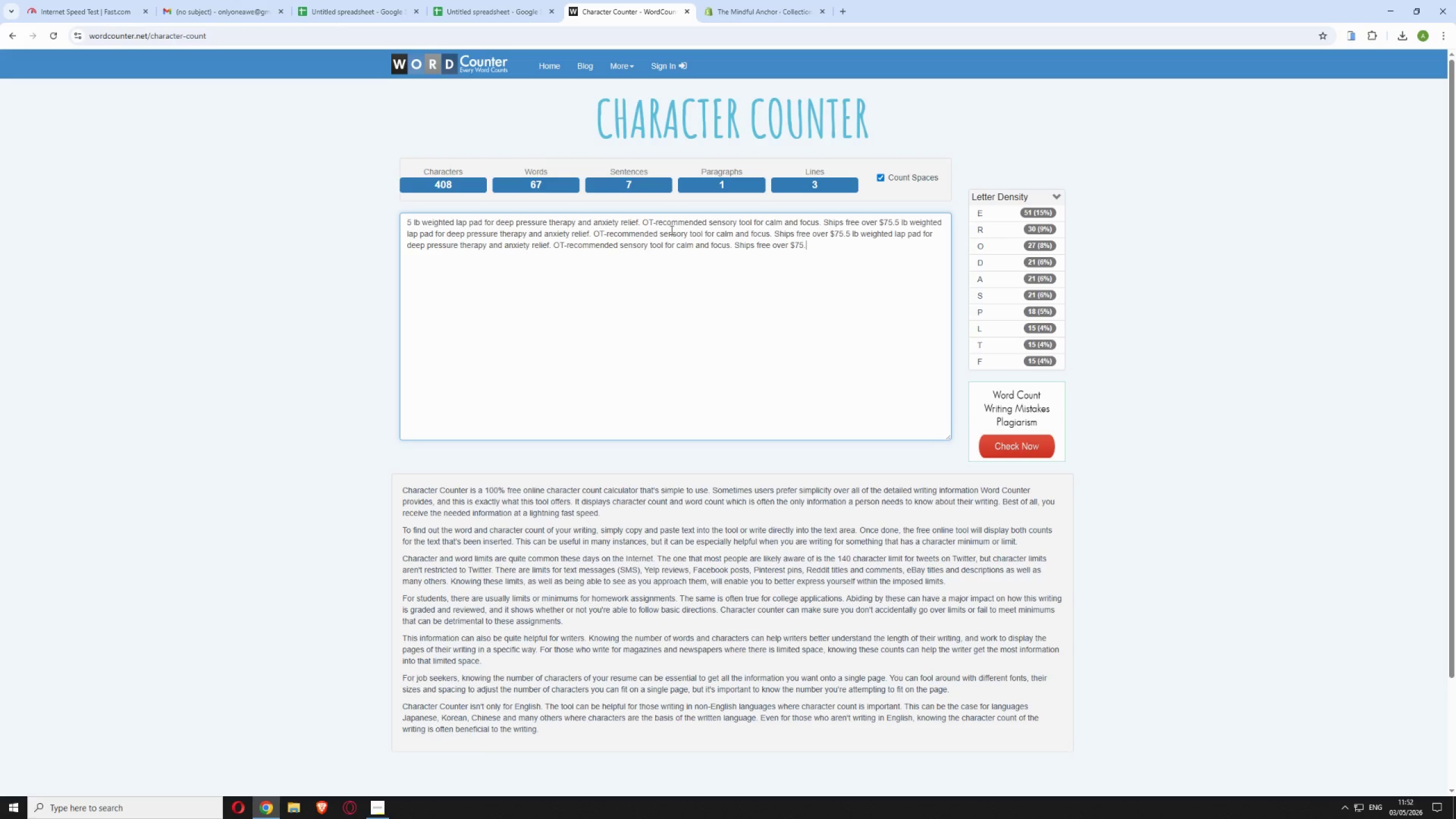 
key(Control+A)
 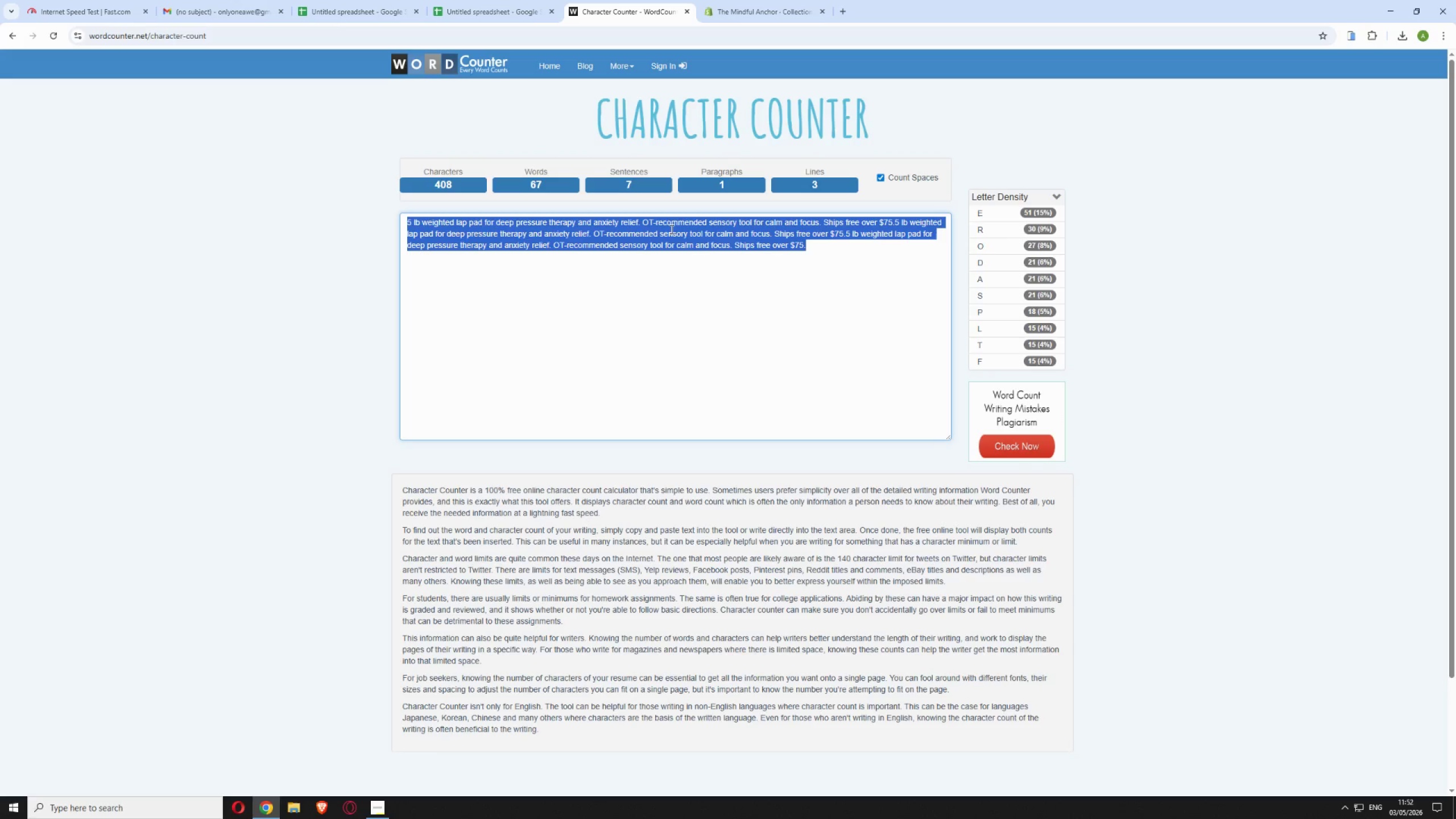 
key(Control+V)
 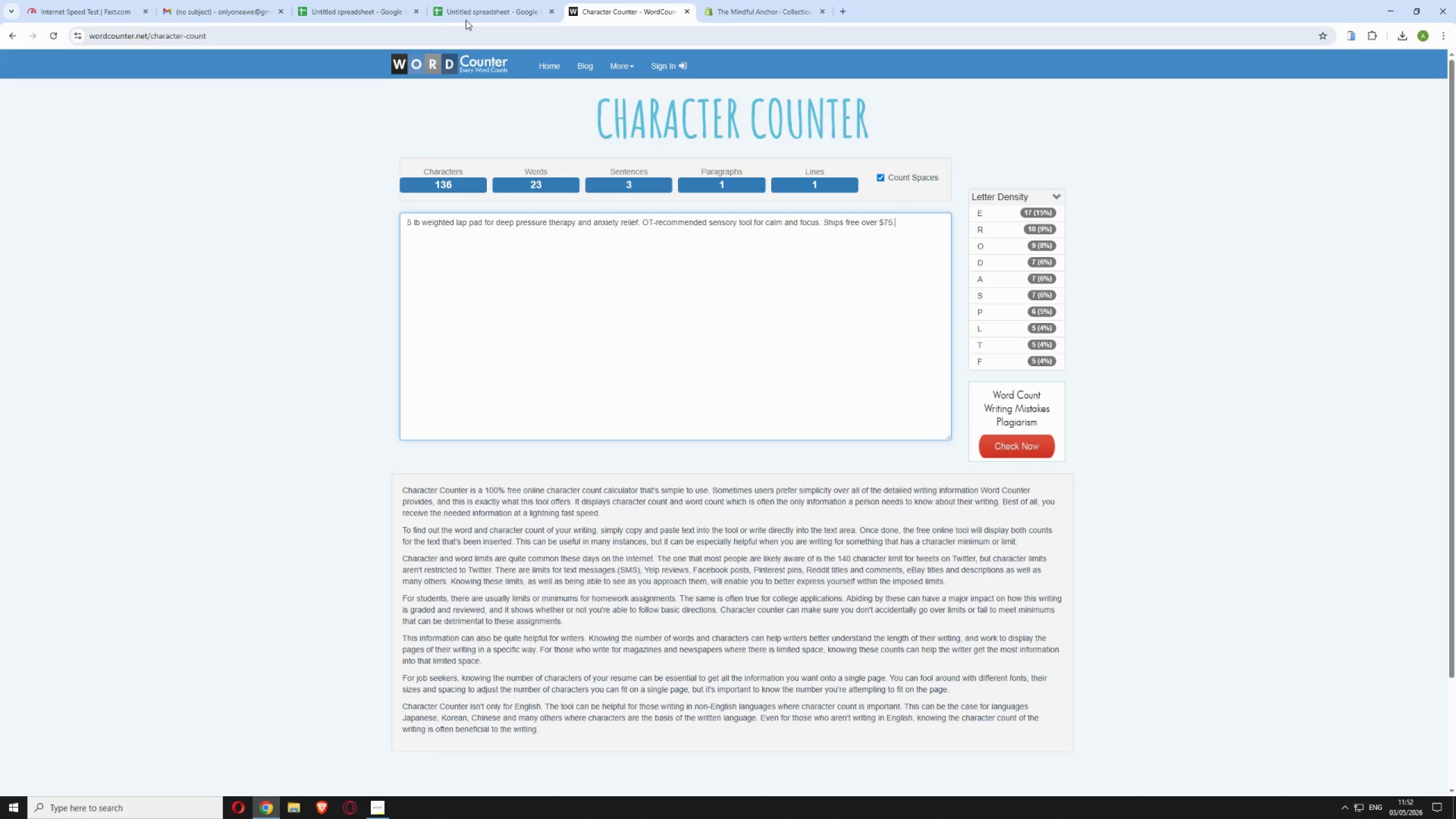 
left_click([472, 1])
 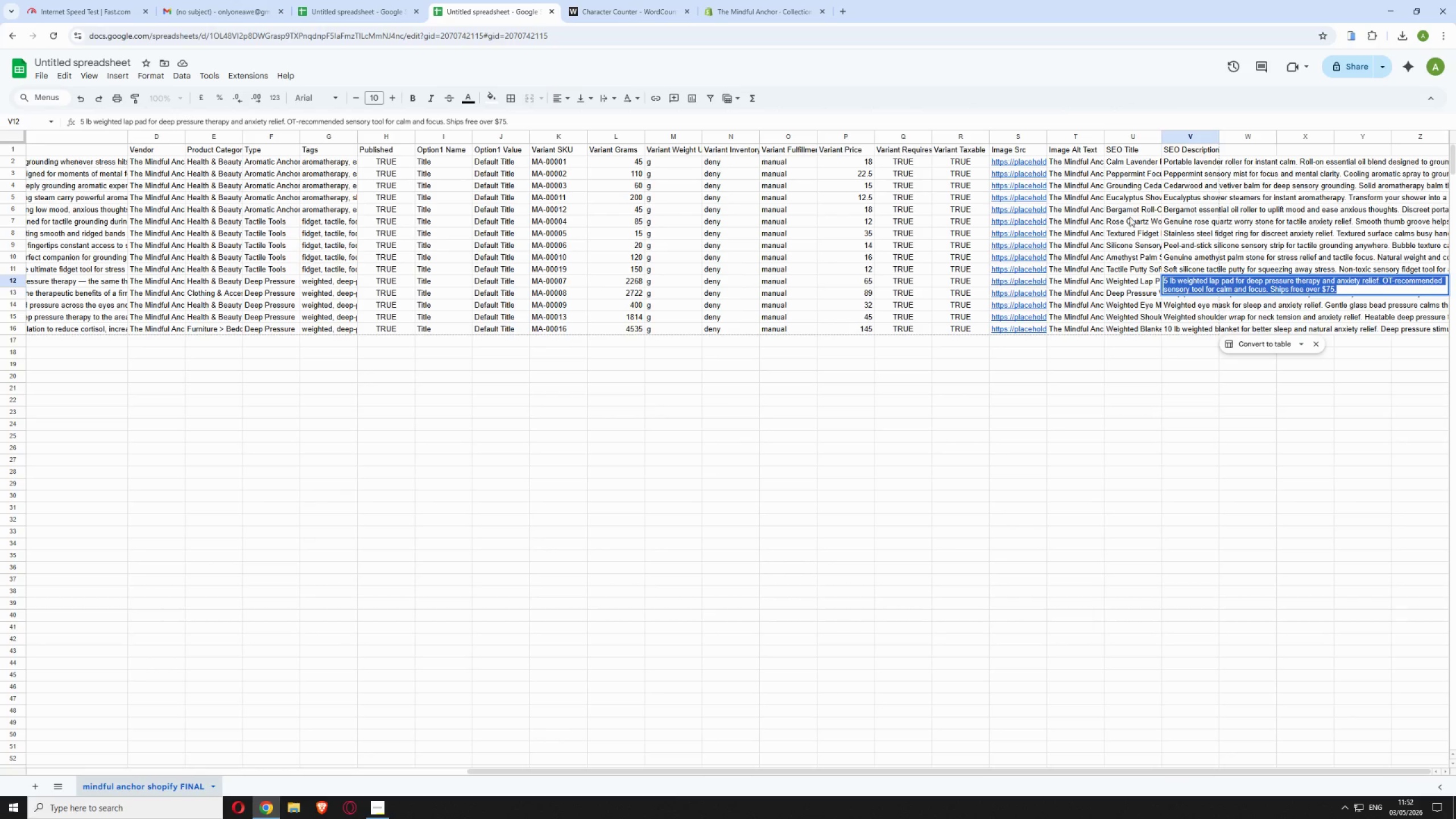 
double_click([1197, 271])
 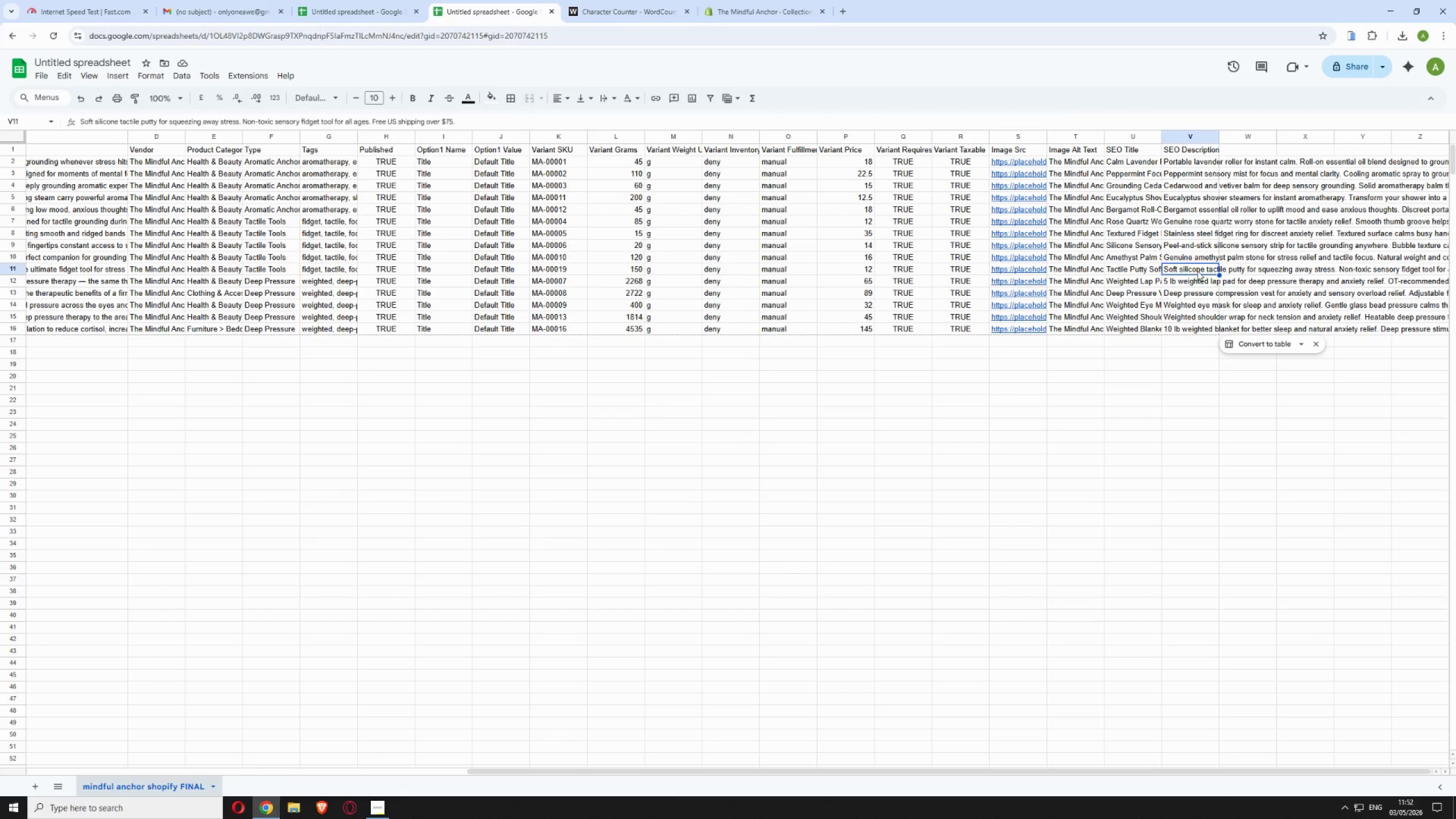 
triple_click([1197, 271])
 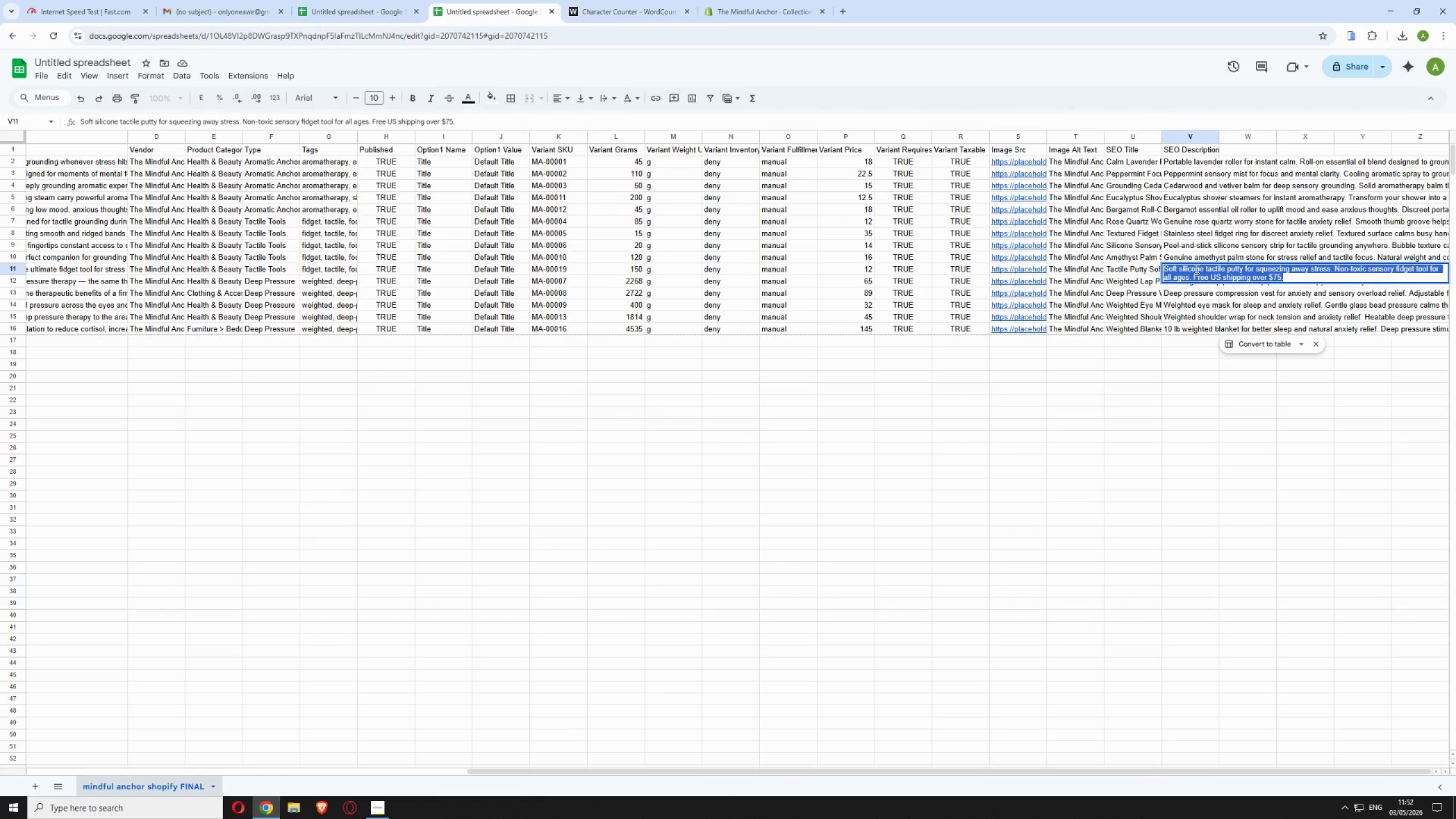 
hold_key(key=ControlLeft, duration=0.98)
 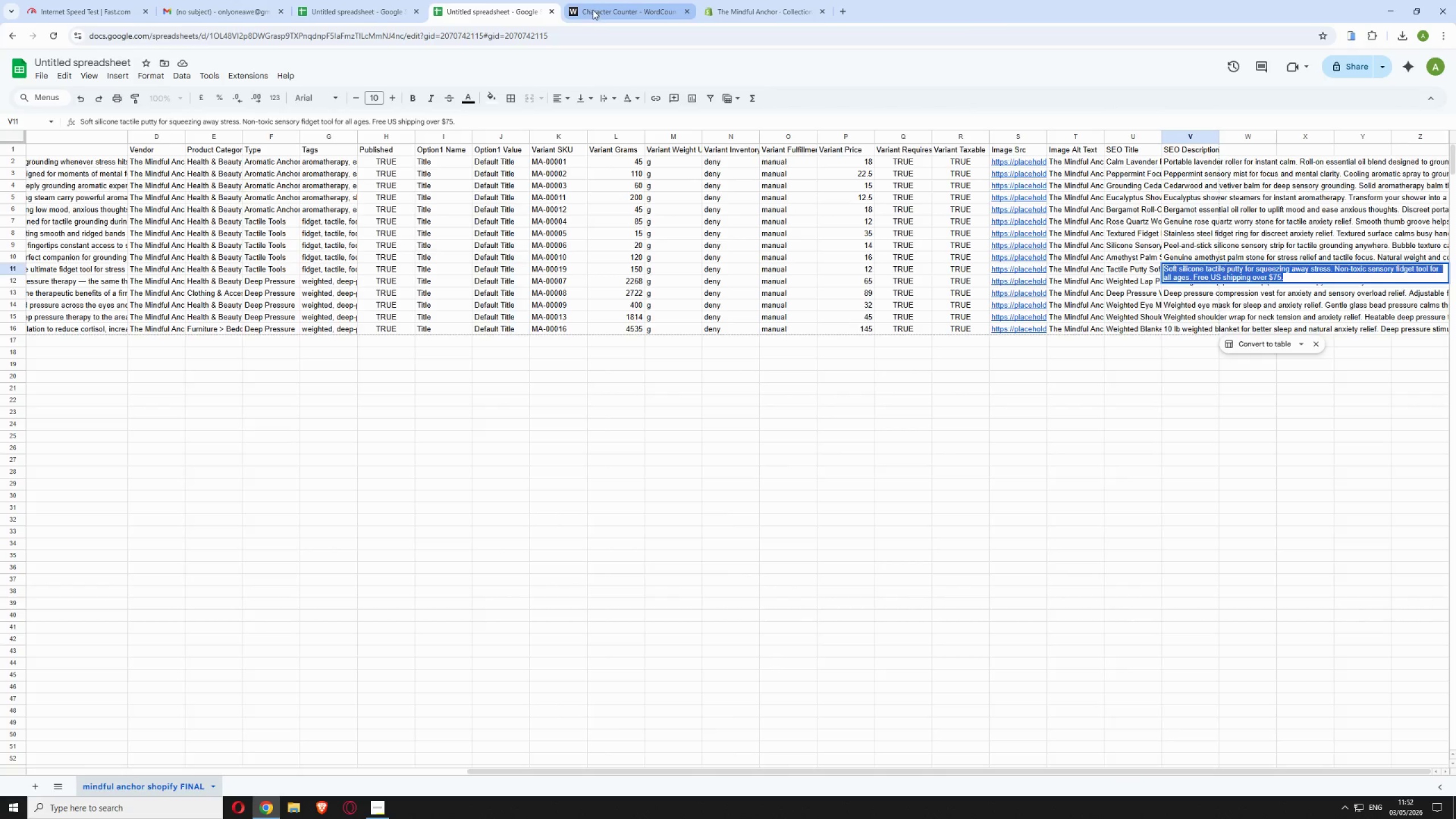 
hold_key(key=C, duration=0.36)
 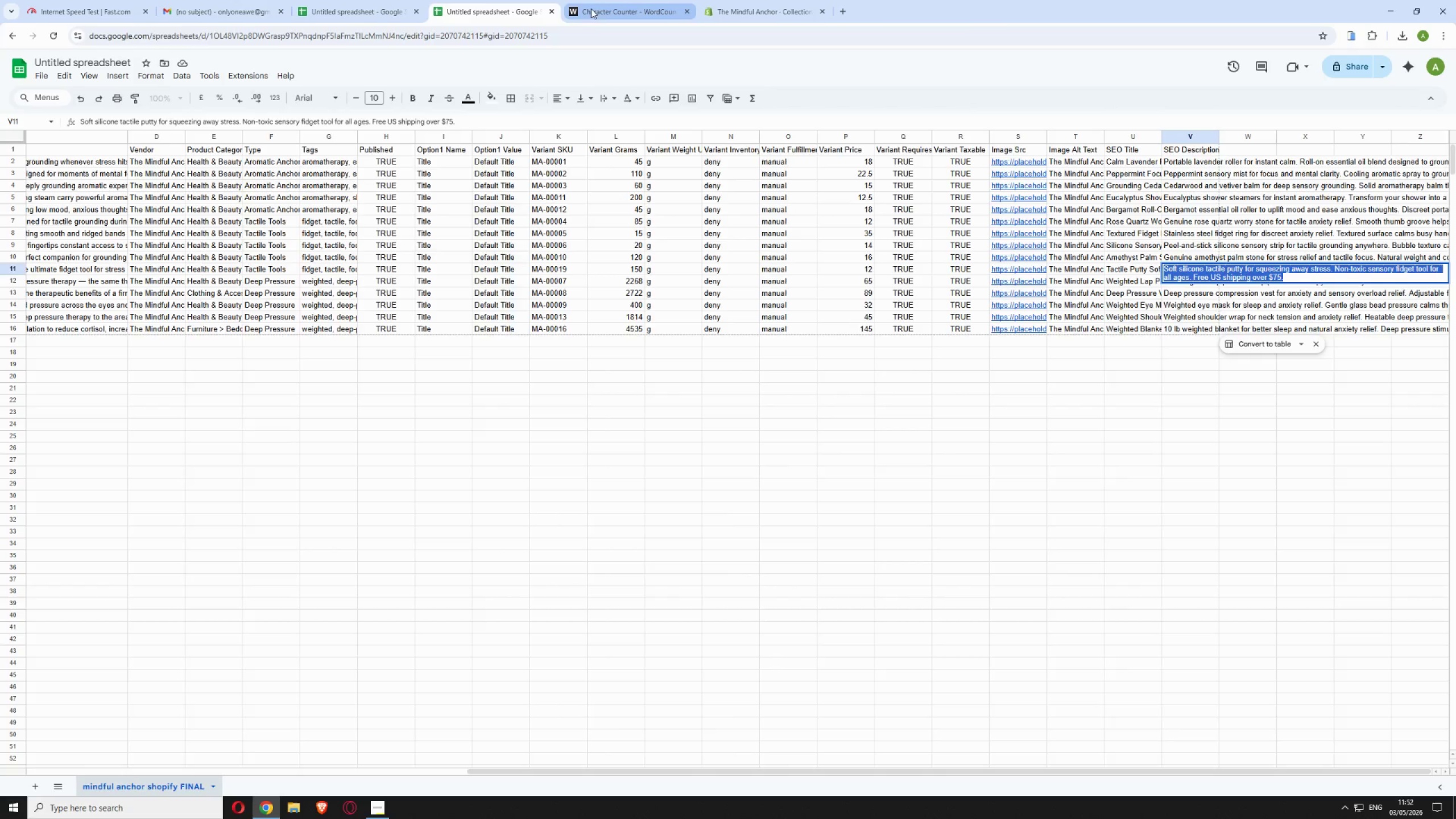 
left_click([593, 10])
 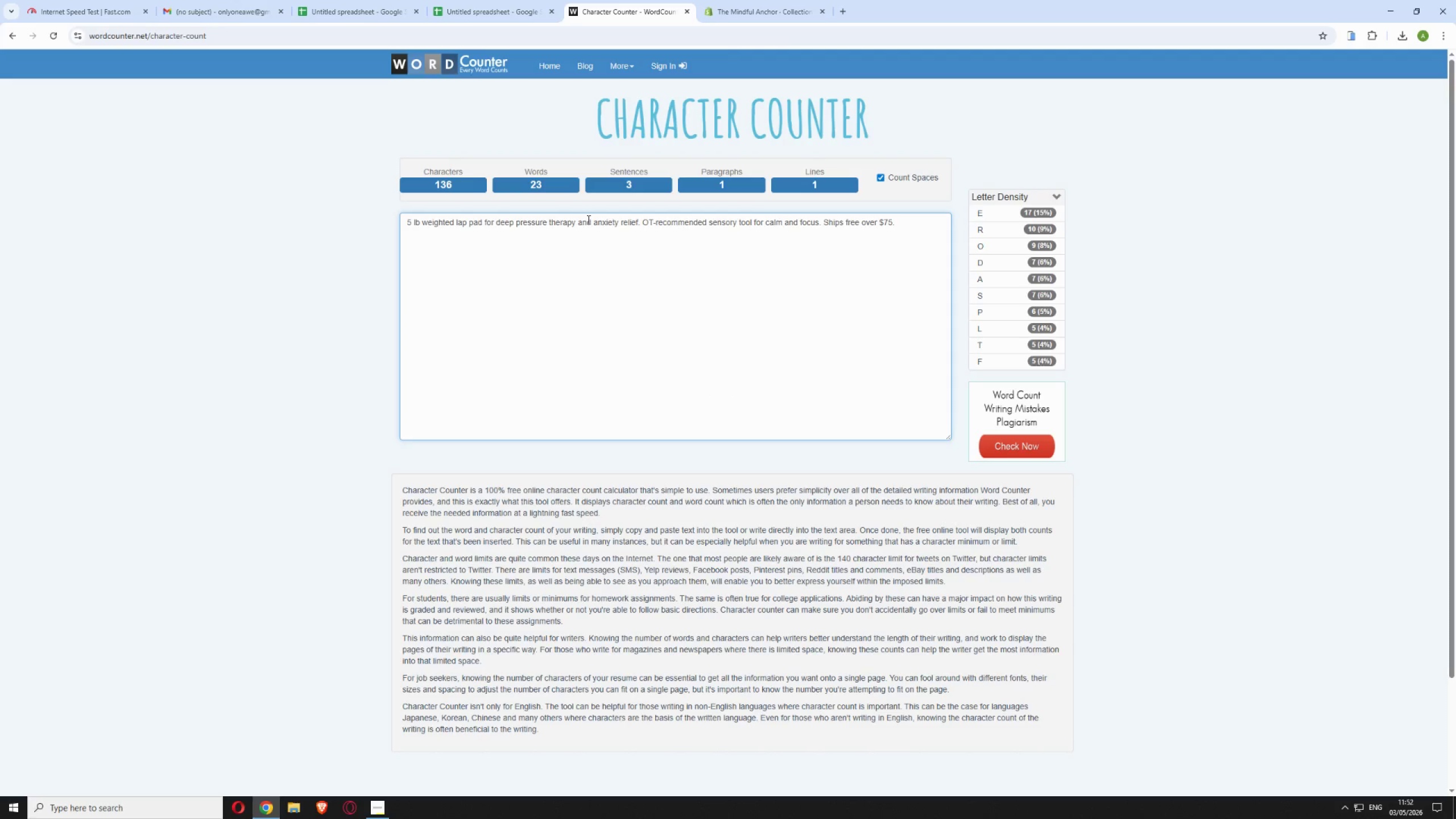 
double_click([588, 220])
 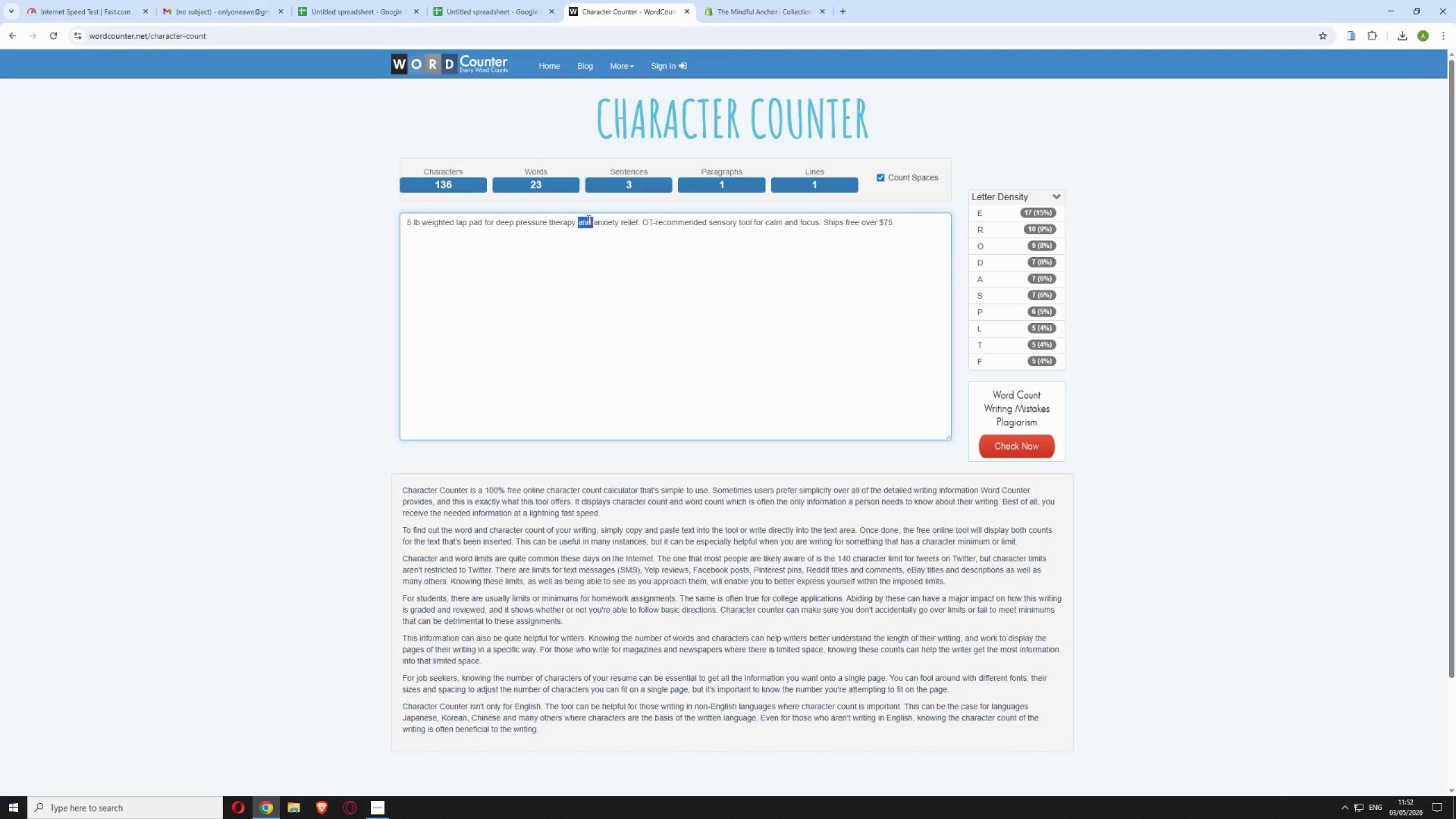 
triple_click([588, 220])
 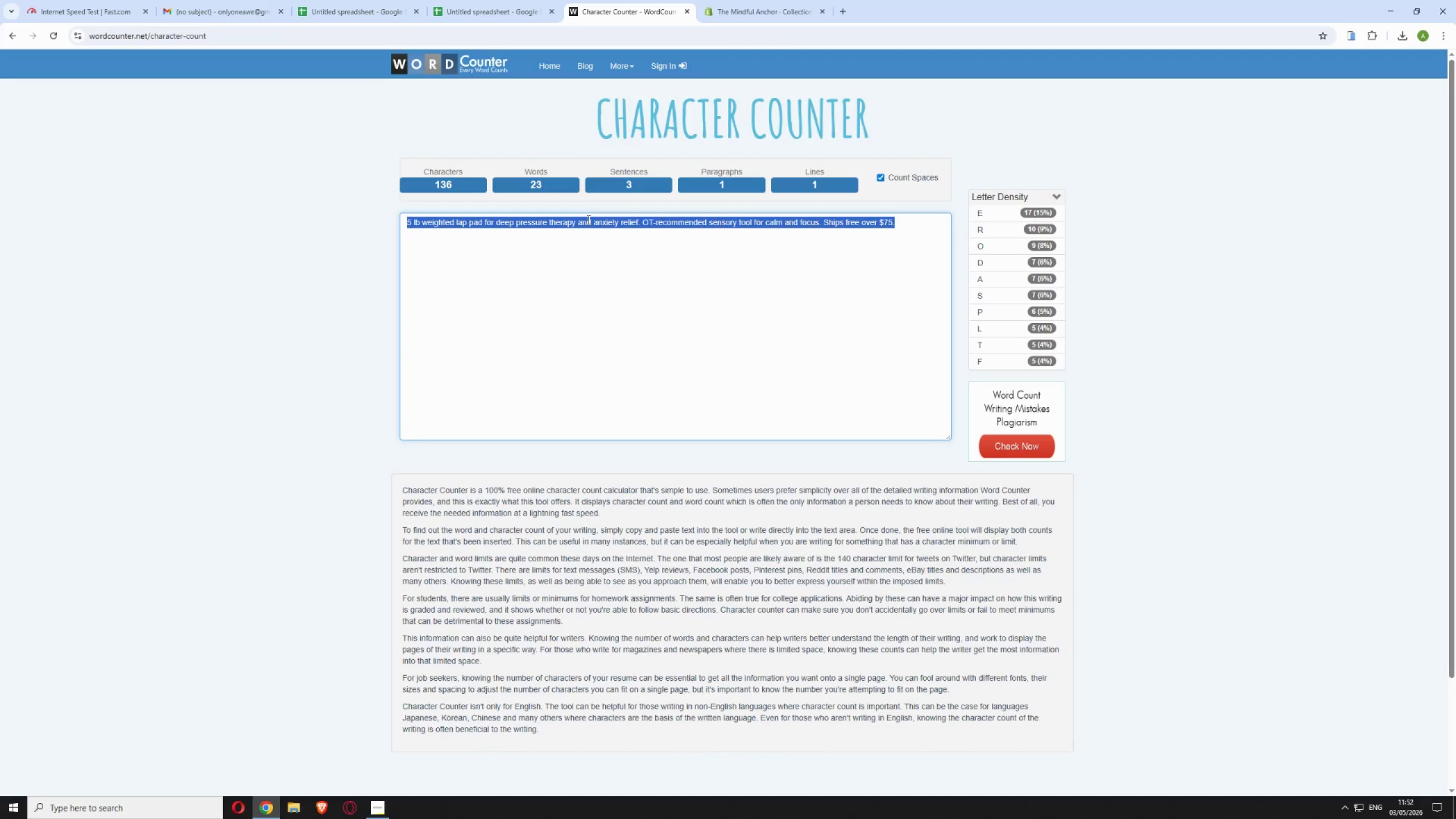 
key(Control+V)
 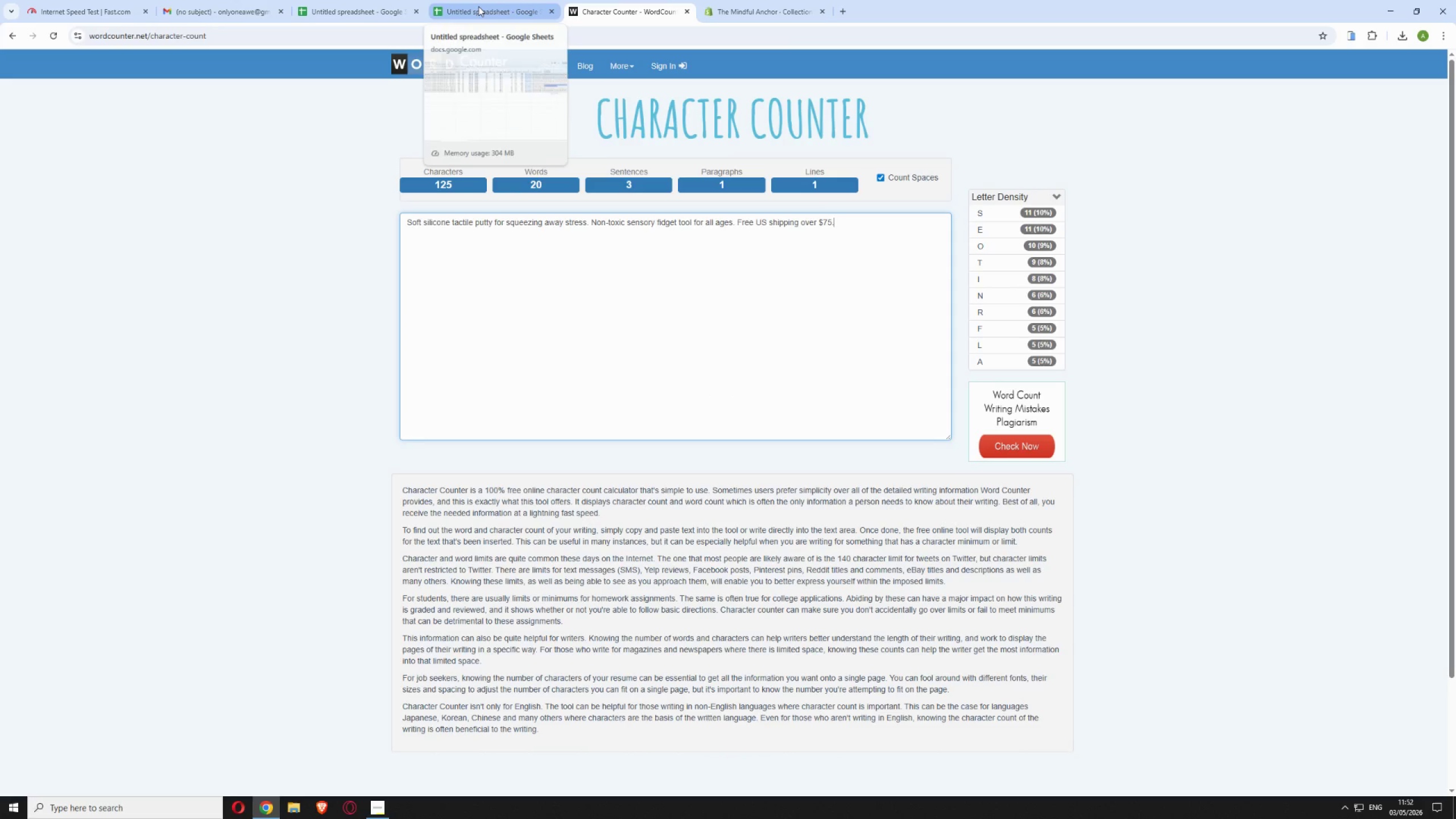 
left_click([478, 6])
 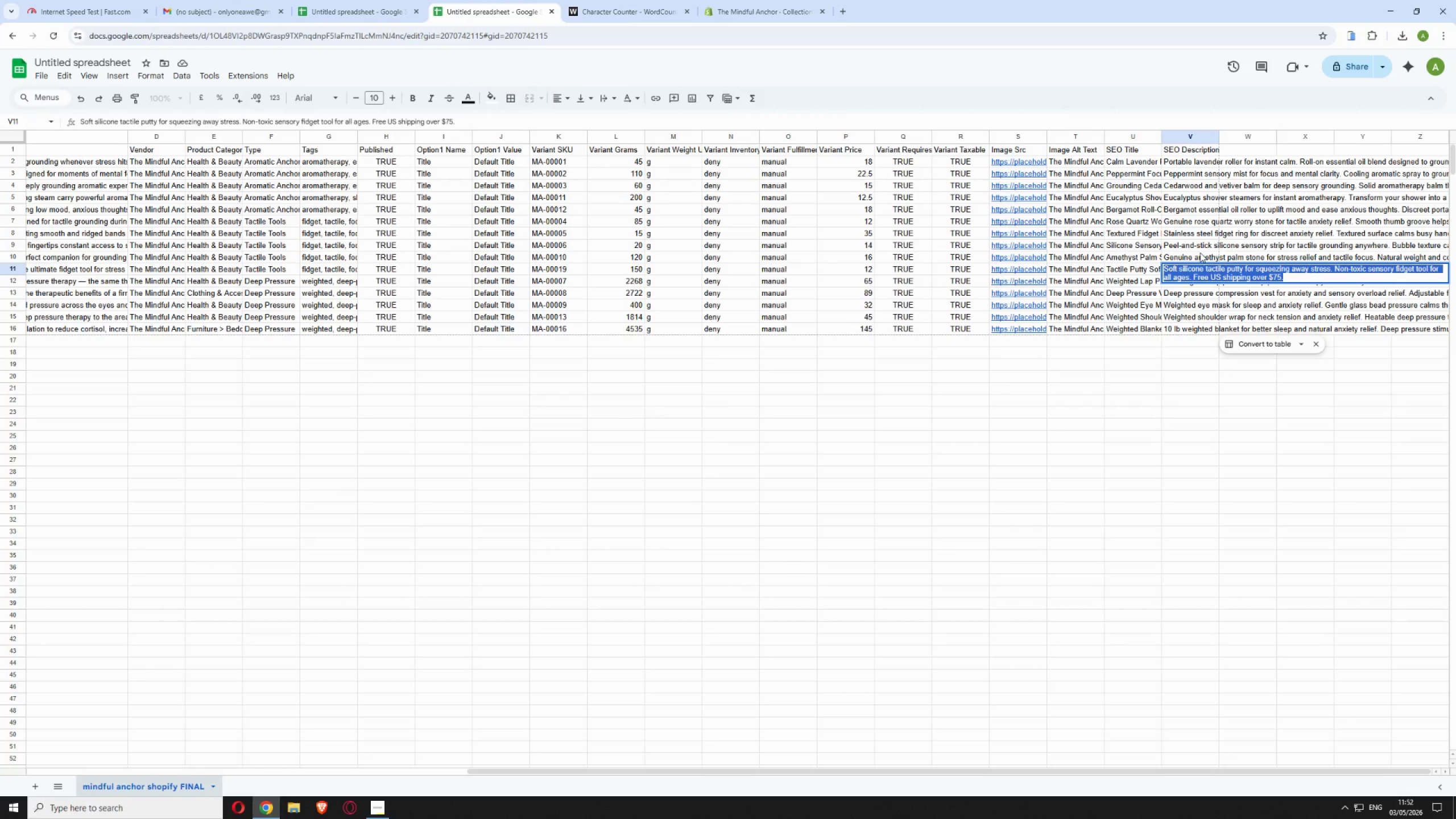 
double_click([1200, 253])
 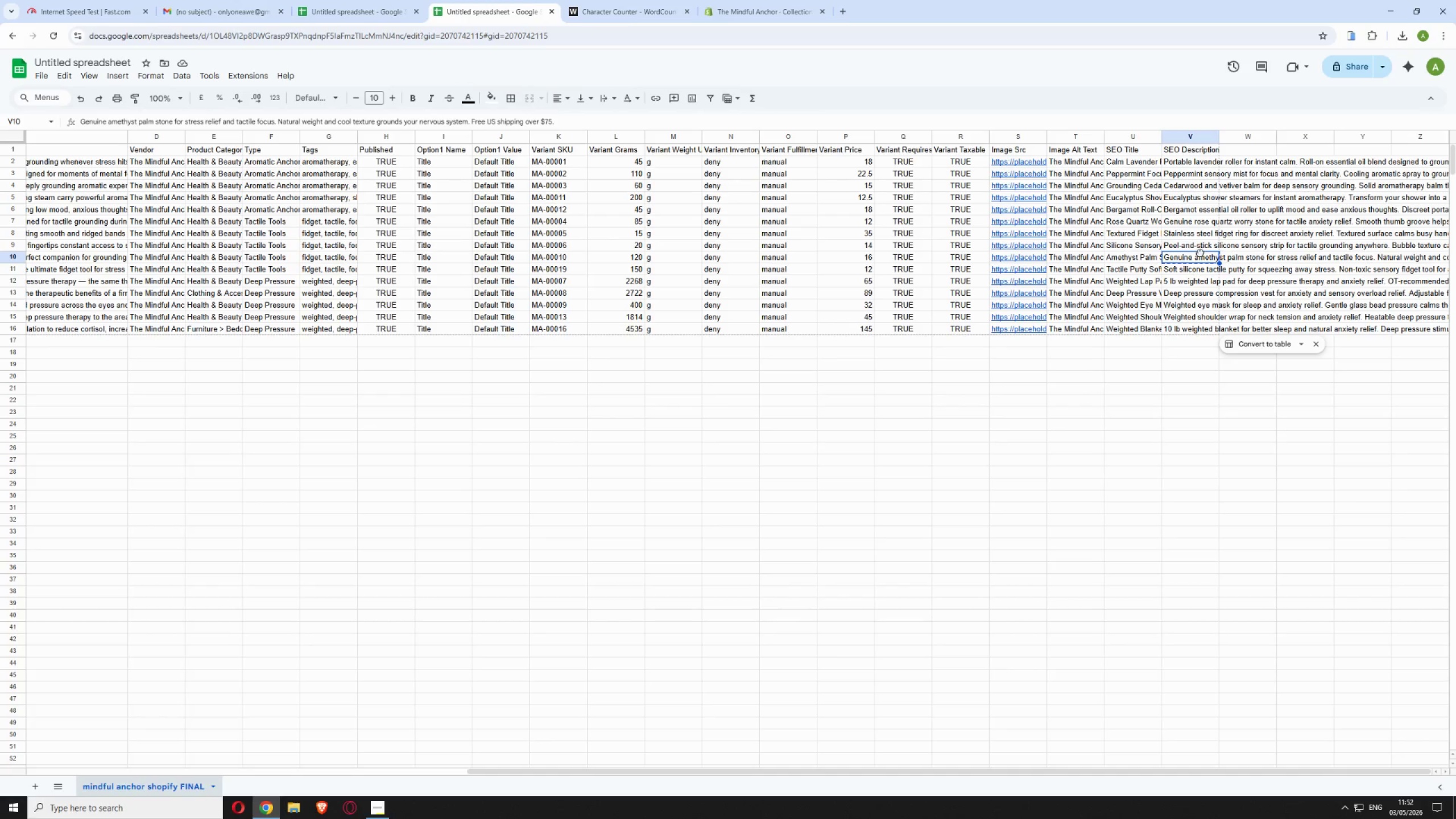 
triple_click([1200, 253])
 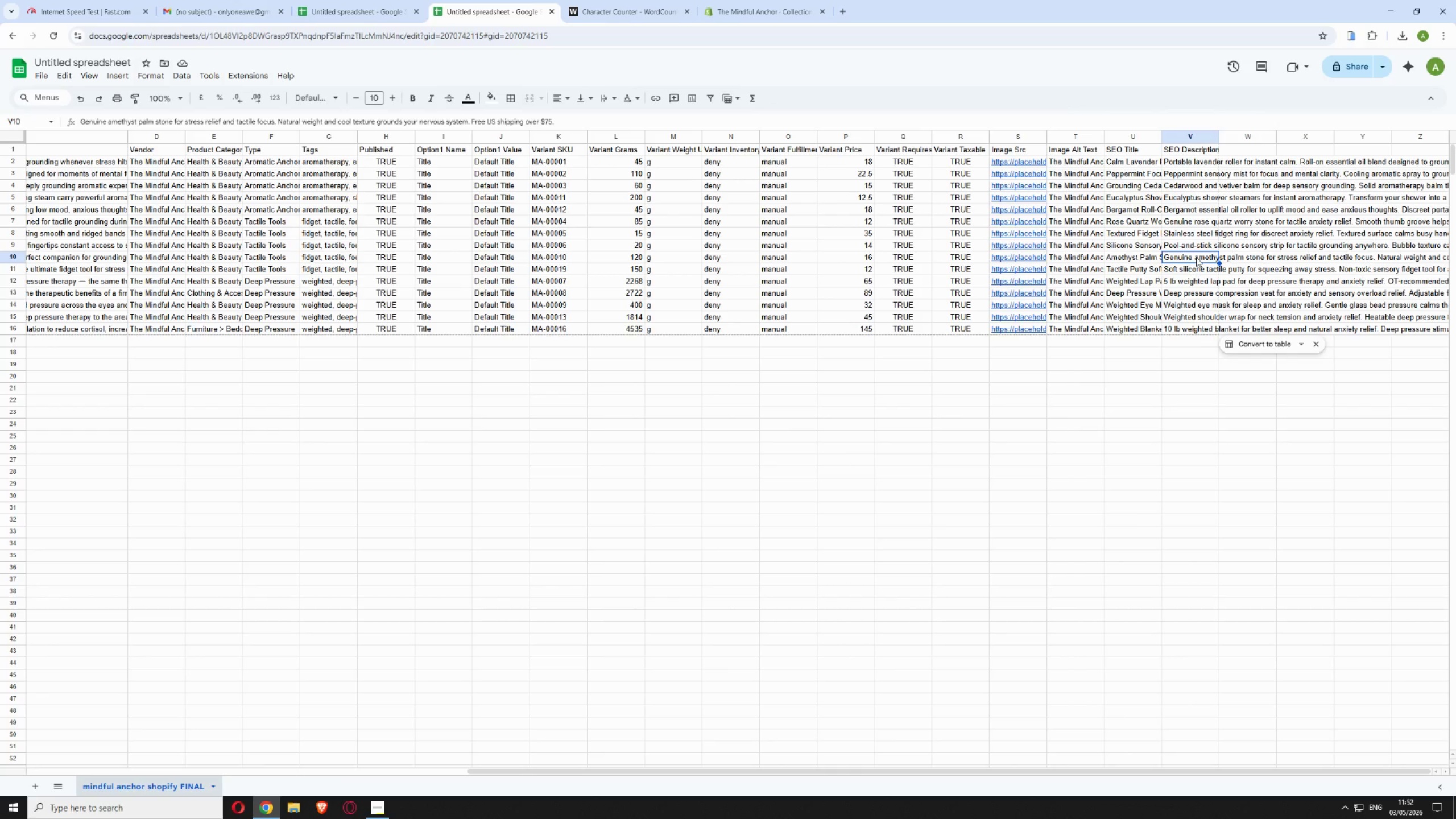 
double_click([1196, 257])
 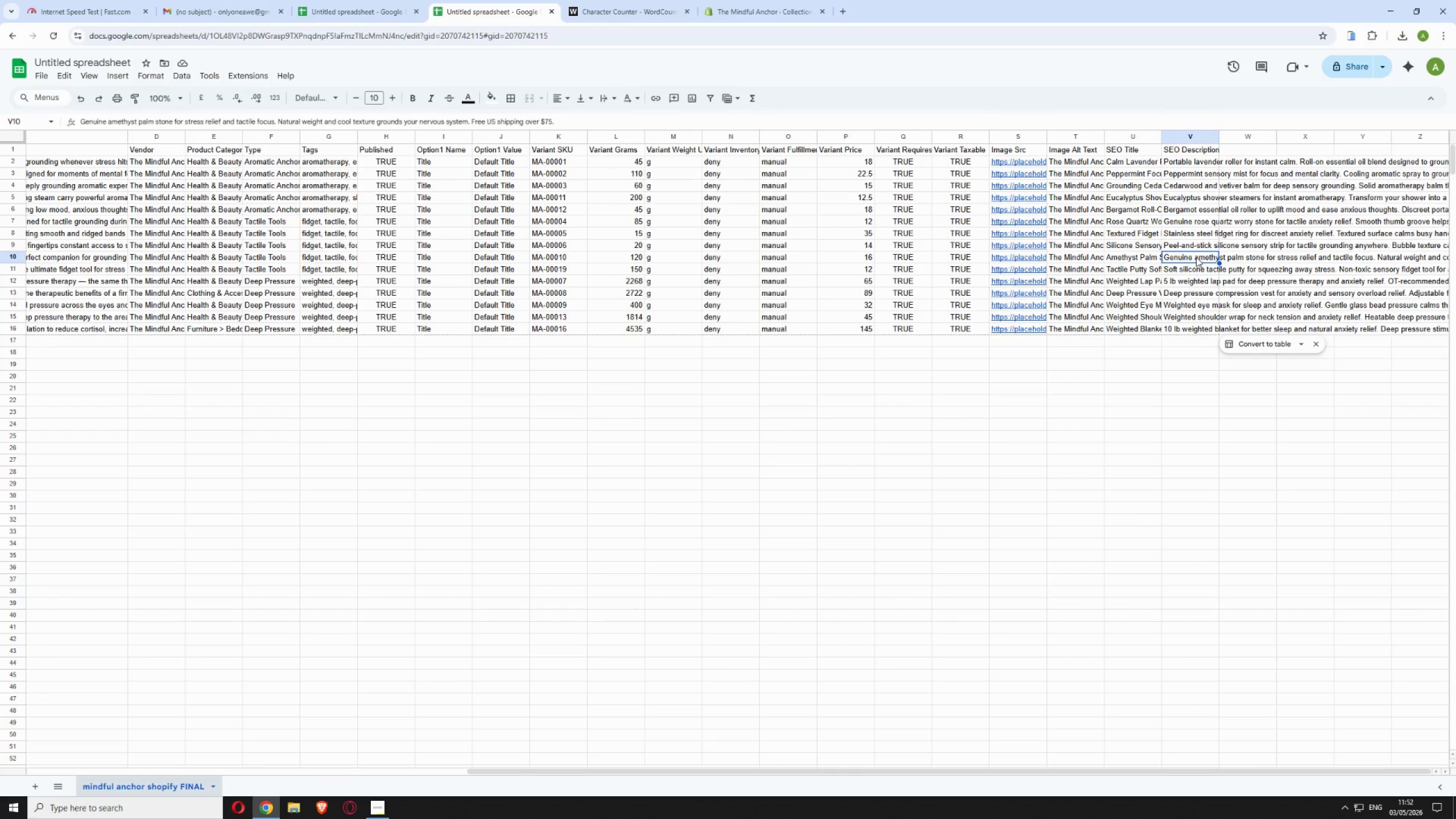 
triple_click([1196, 257])
 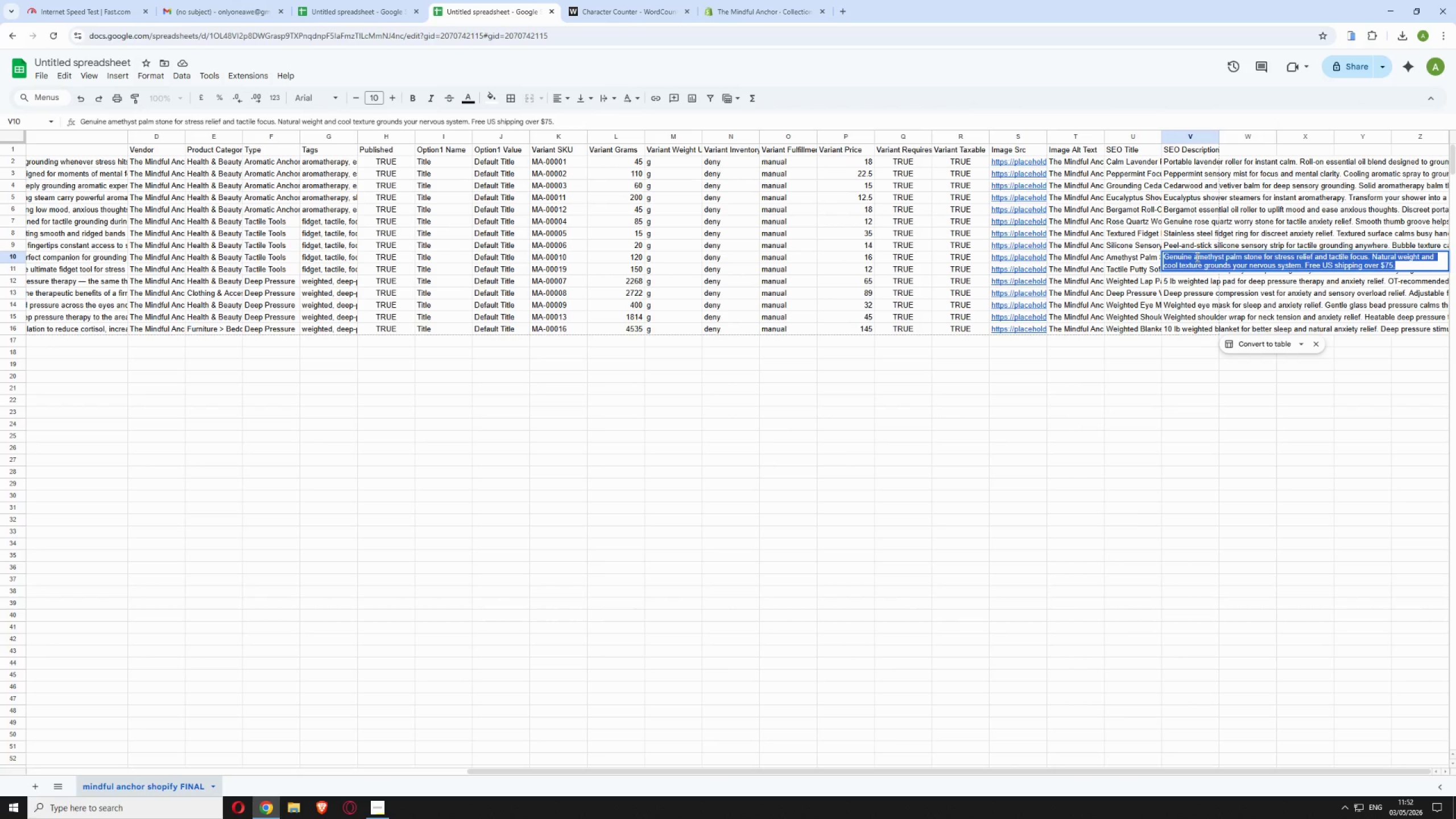 
key(Control+C)
 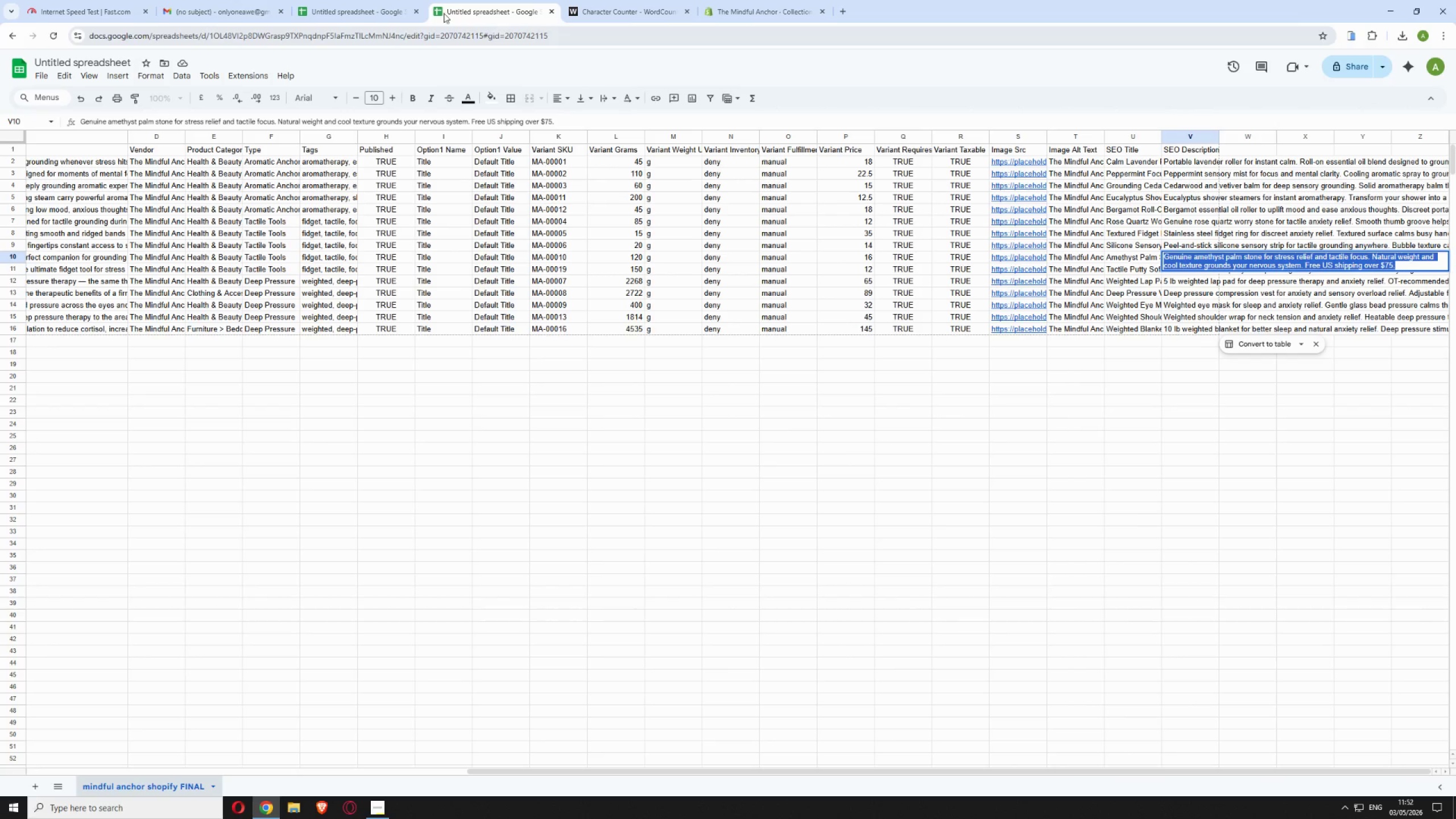 
left_click([590, 6])
 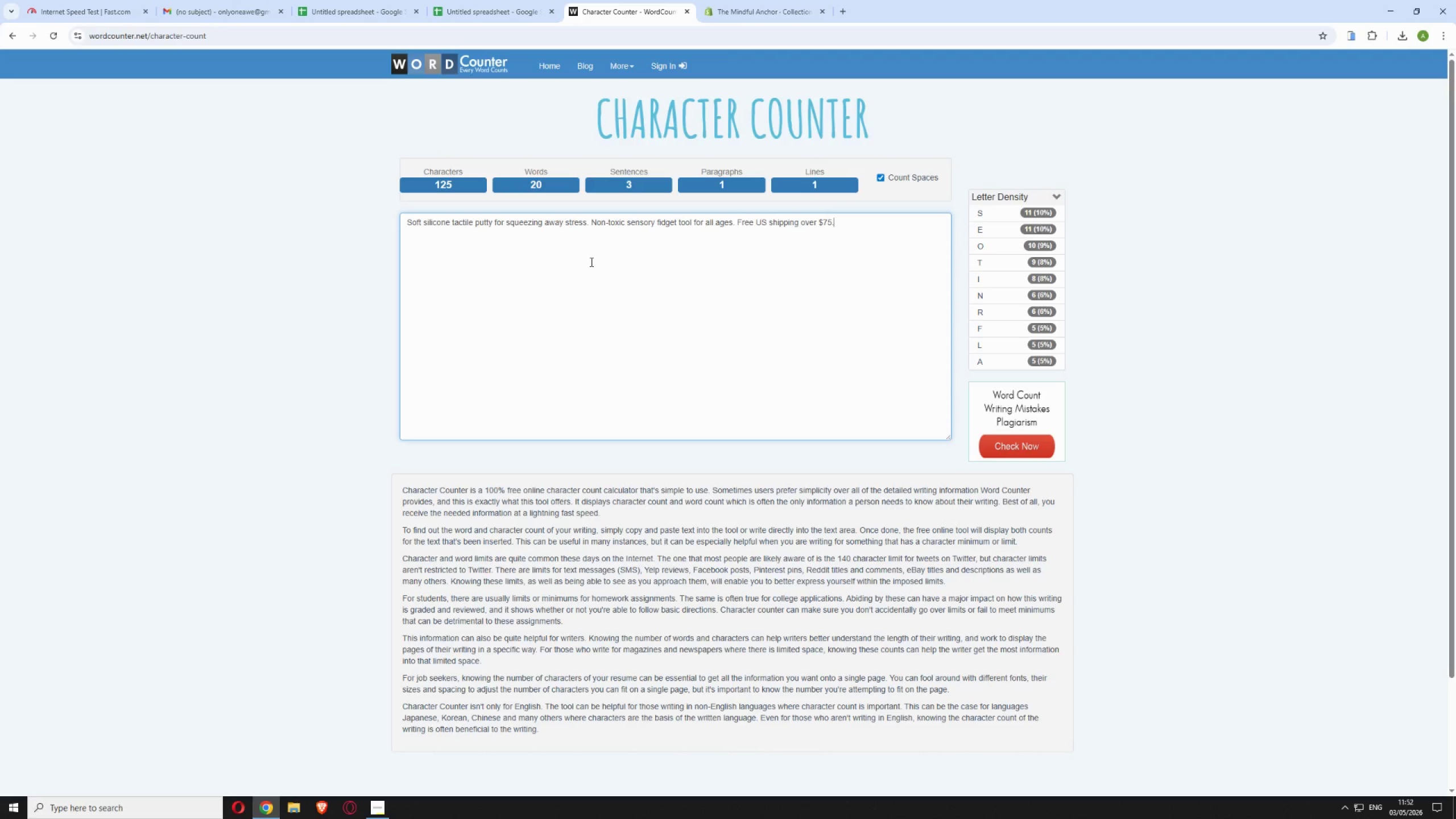 
double_click([590, 262])
 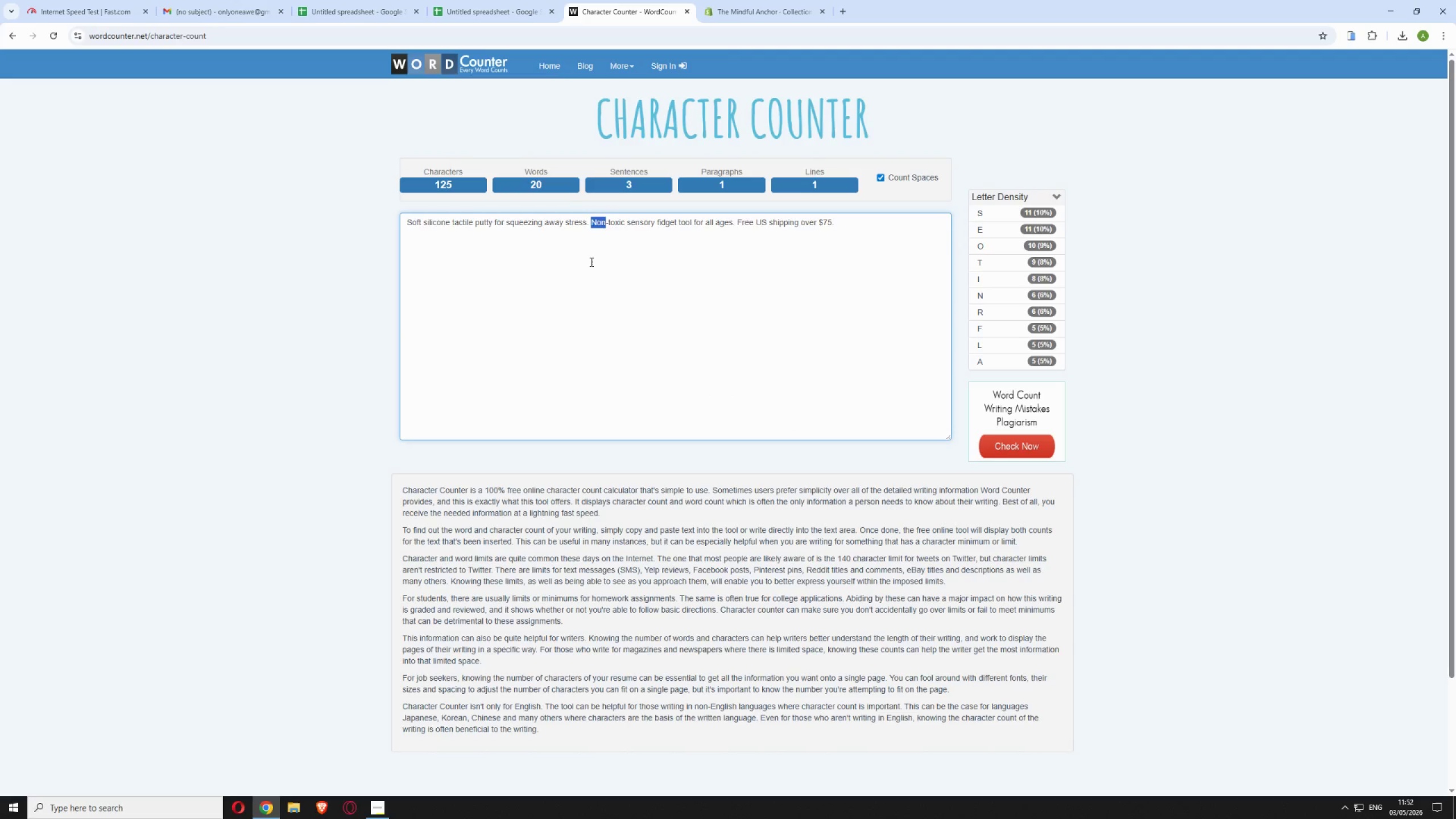 
triple_click([590, 262])
 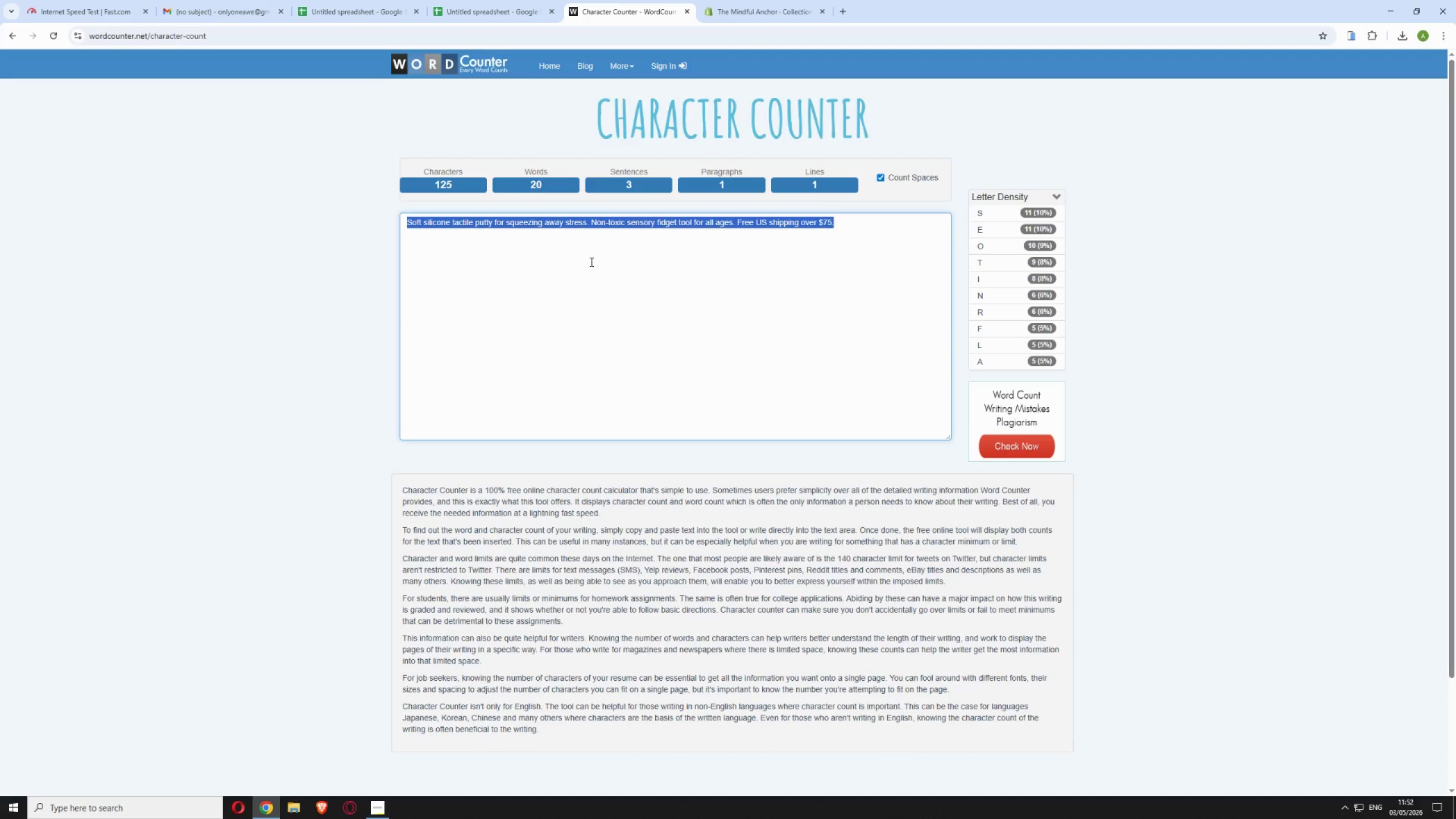 
key(Control+V)
 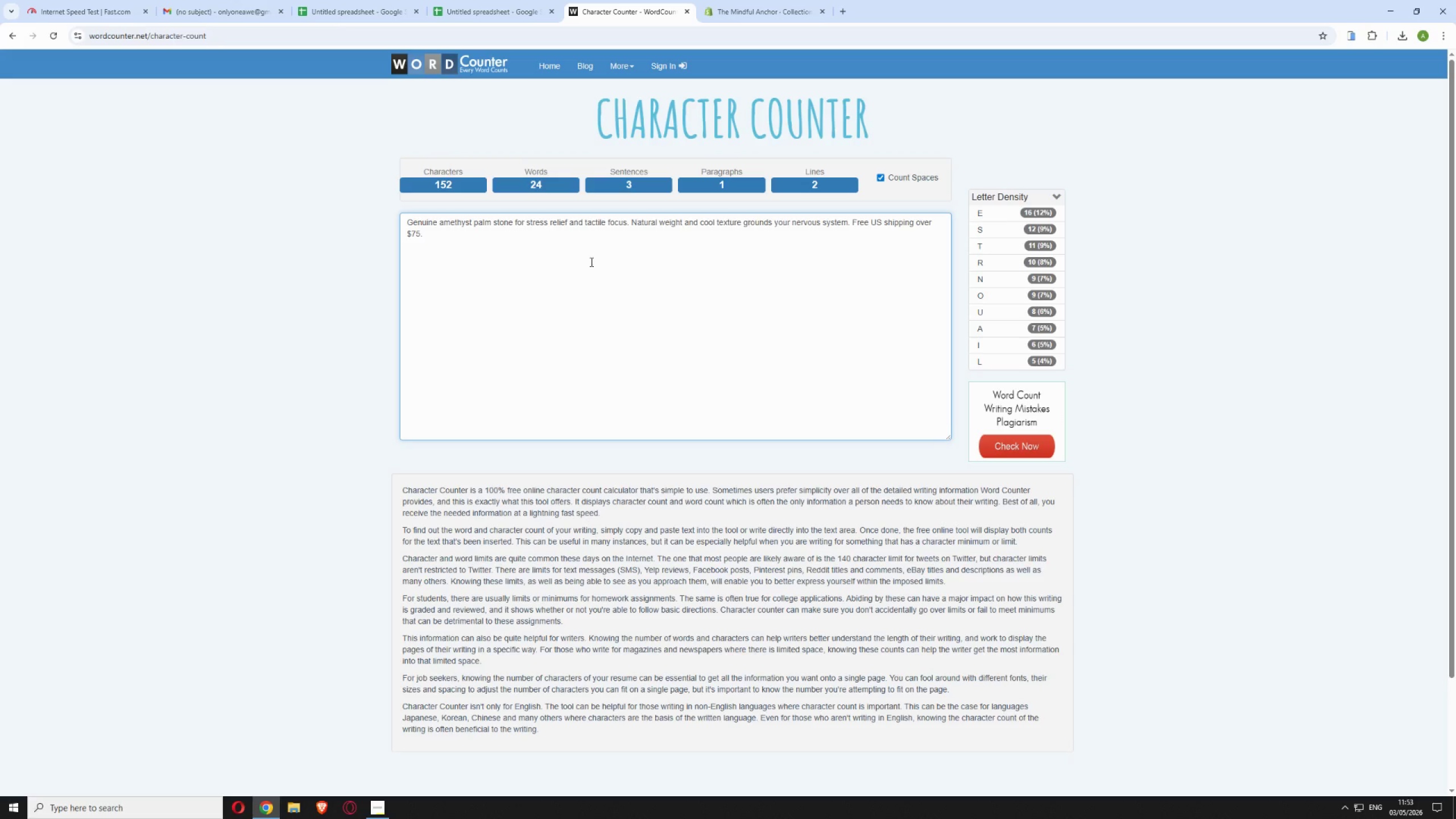 
wait(33.19)
 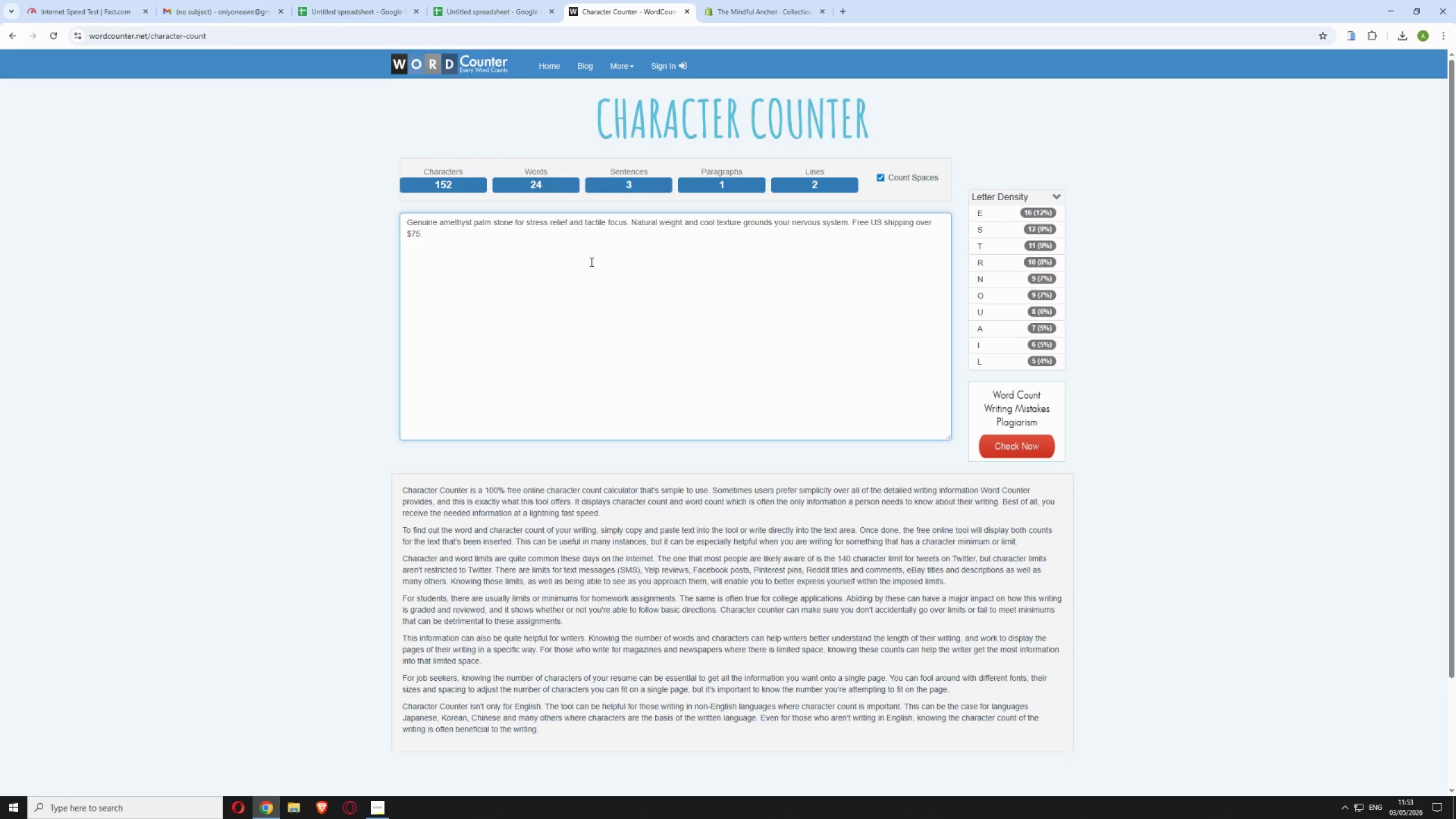 
left_click([466, 14])
 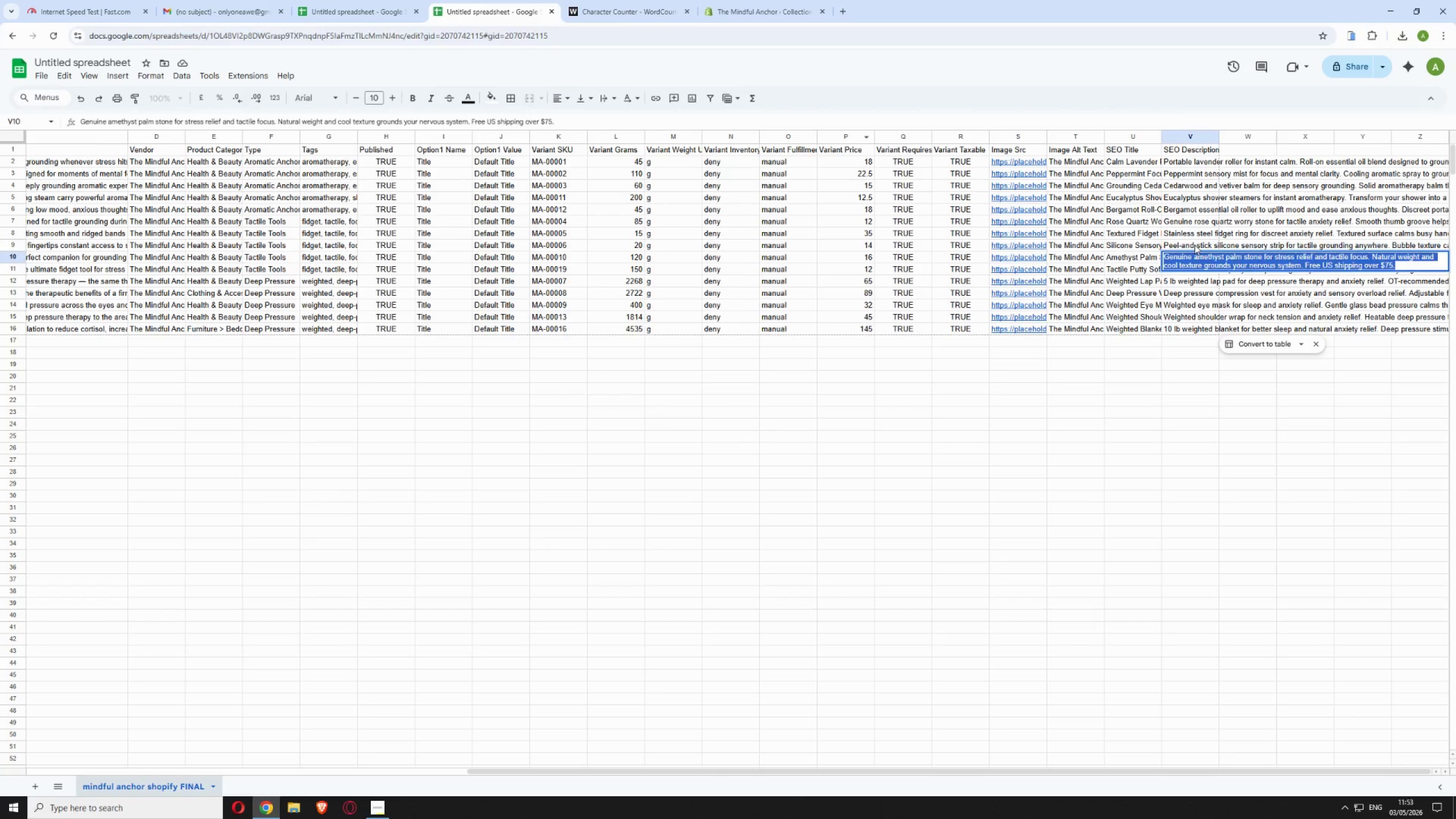 
double_click([1194, 245])
 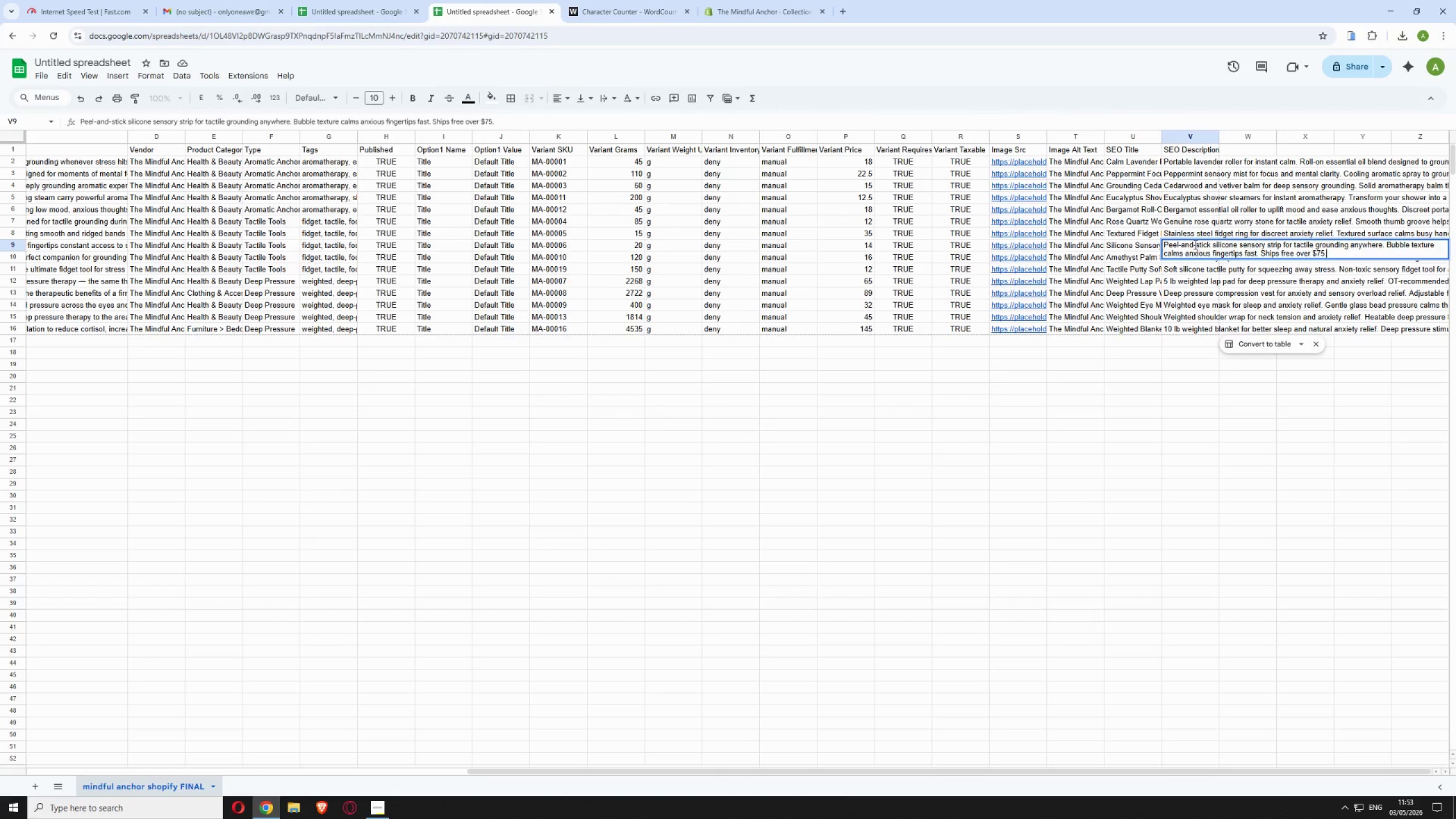 
triple_click([1194, 245])
 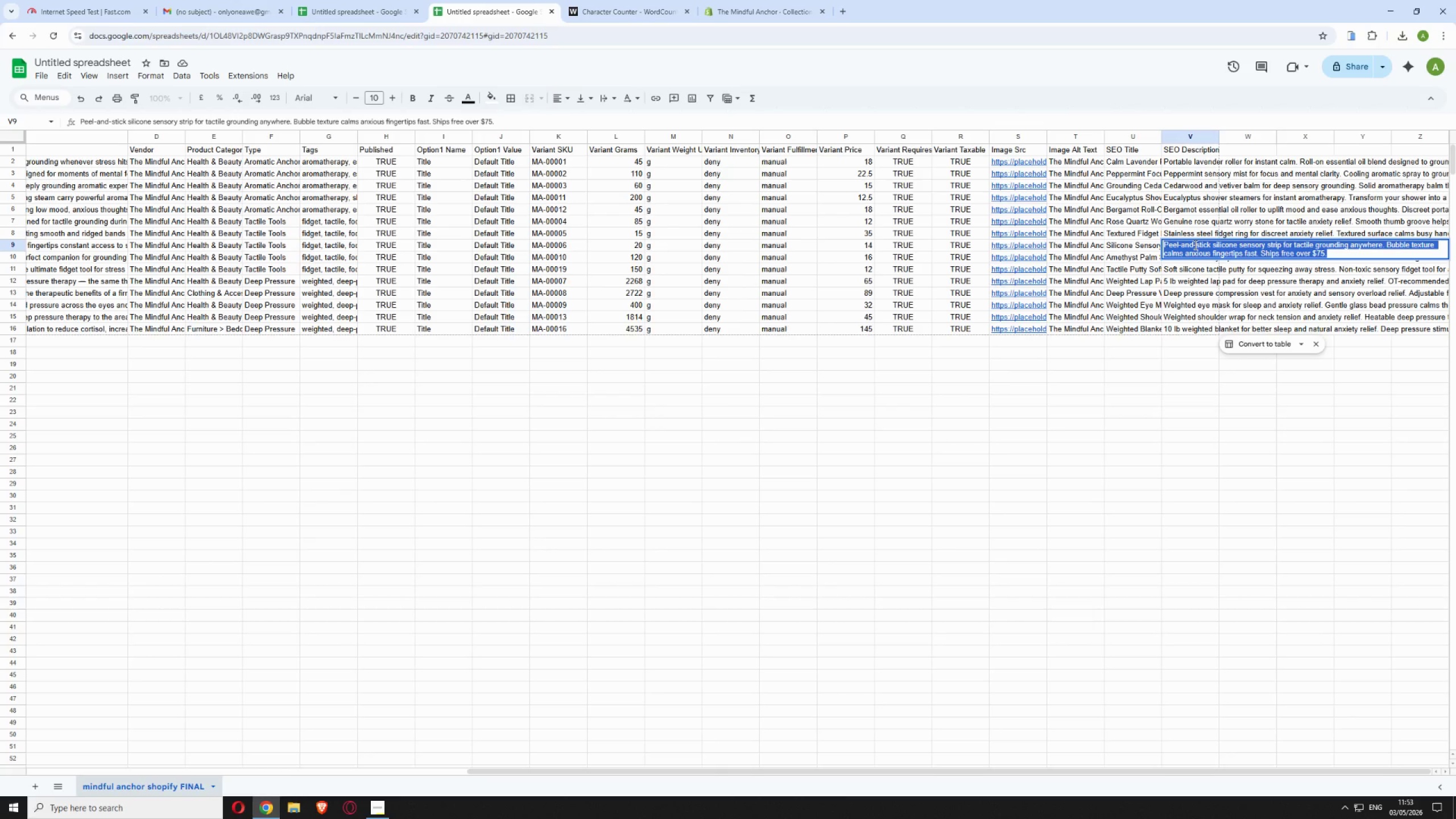 
key(Control+C)
 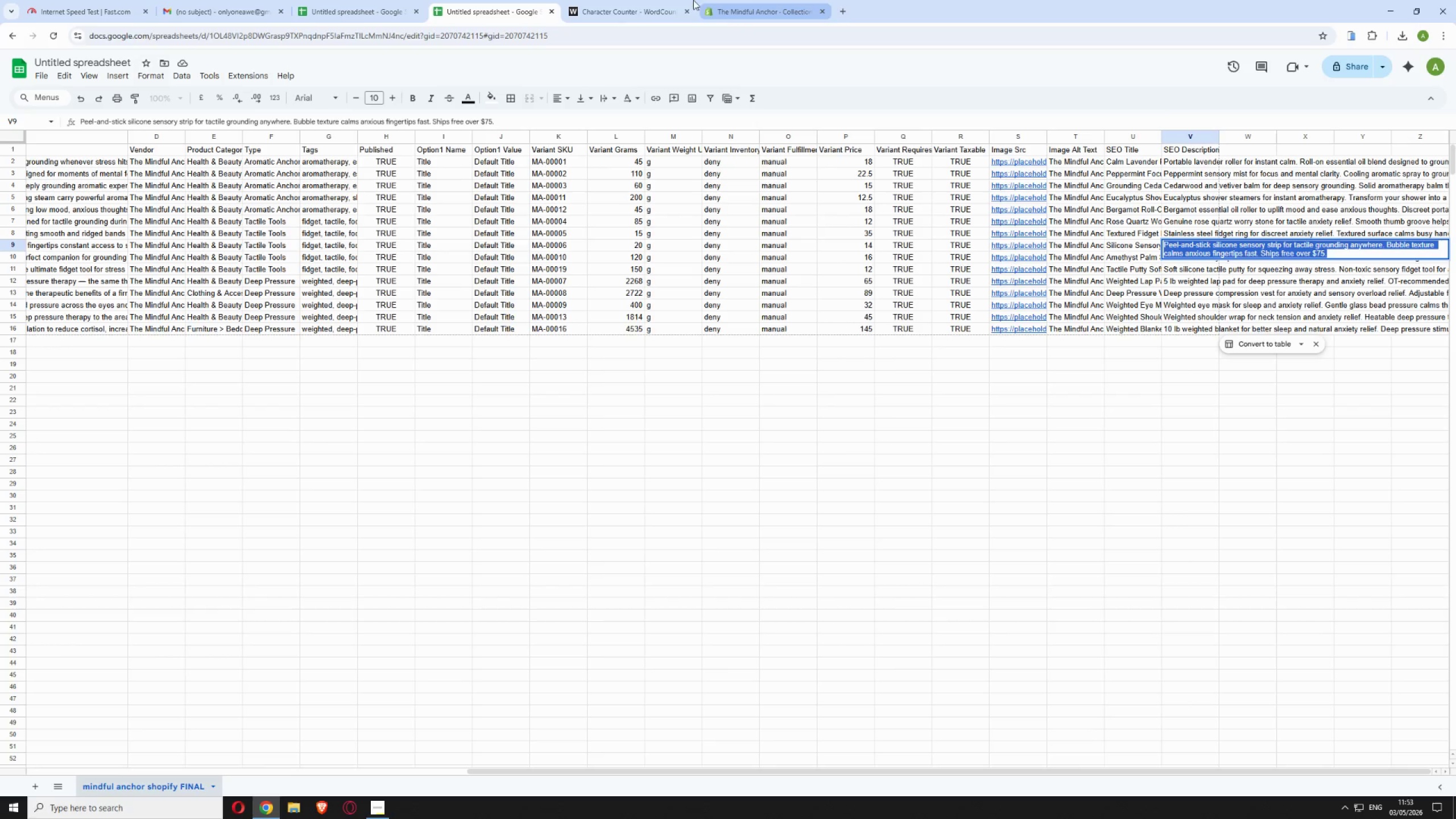 
left_click([638, 4])
 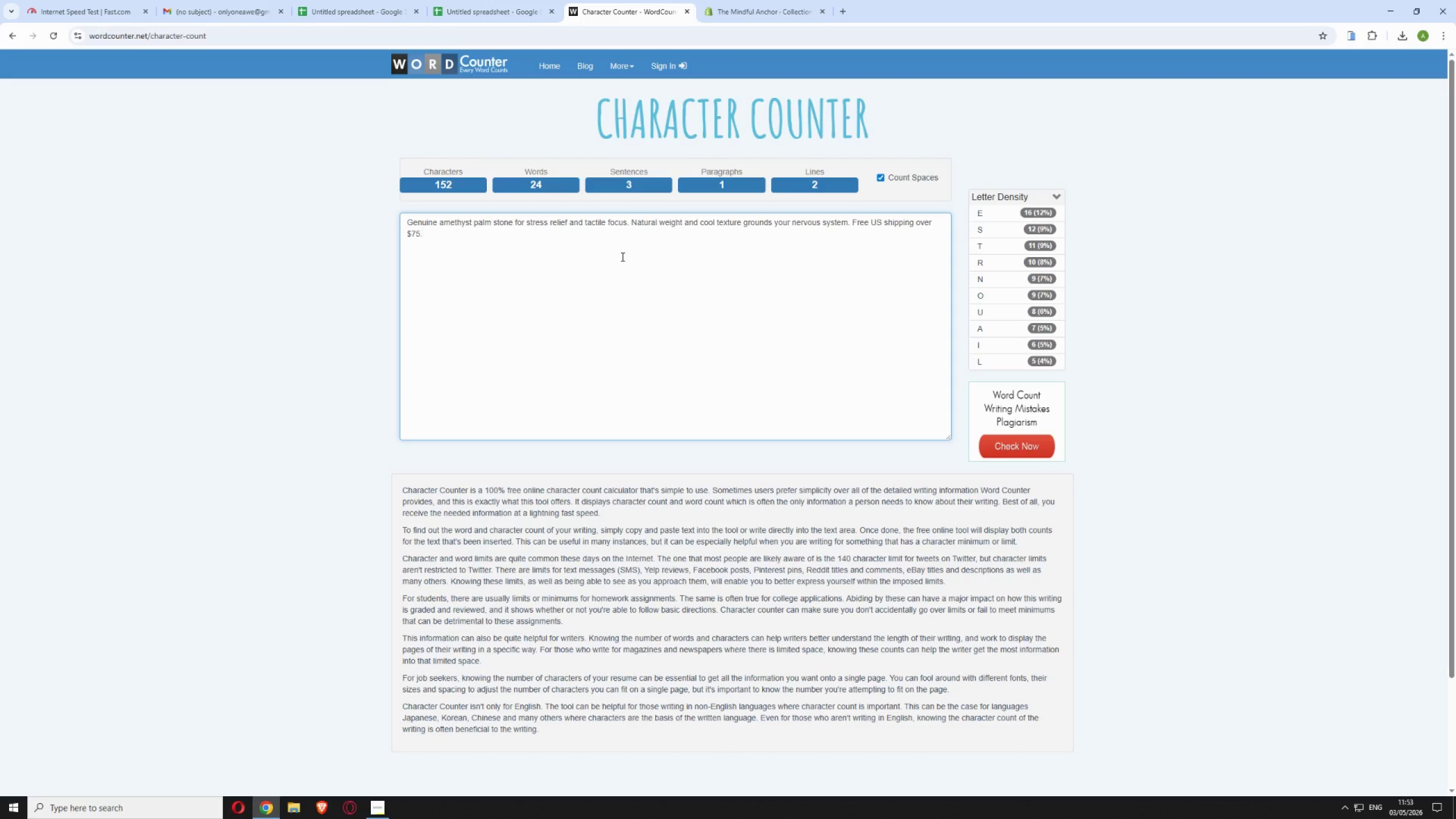 
double_click([622, 257])
 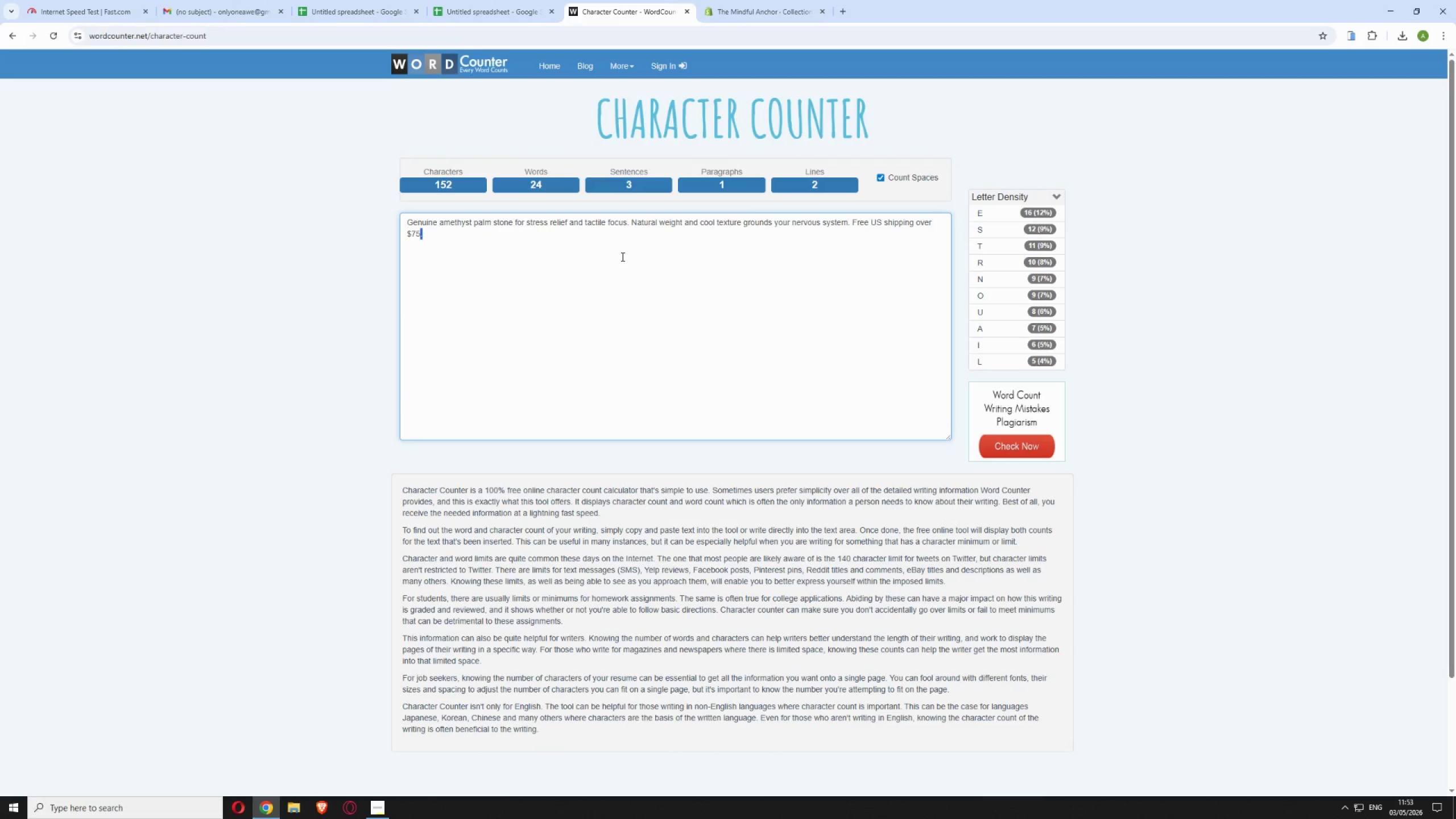 
triple_click([622, 257])
 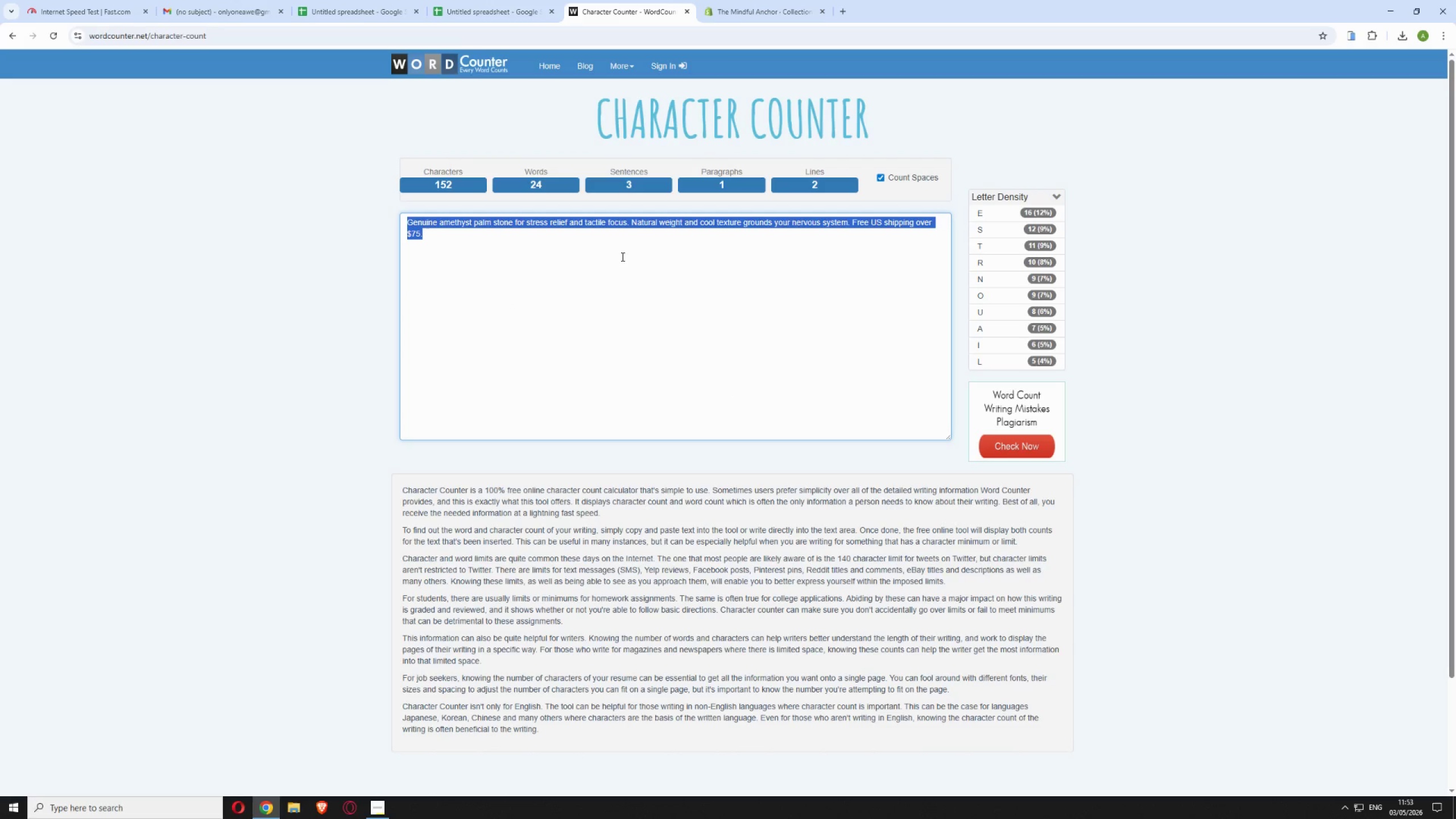 
key(Control+V)
 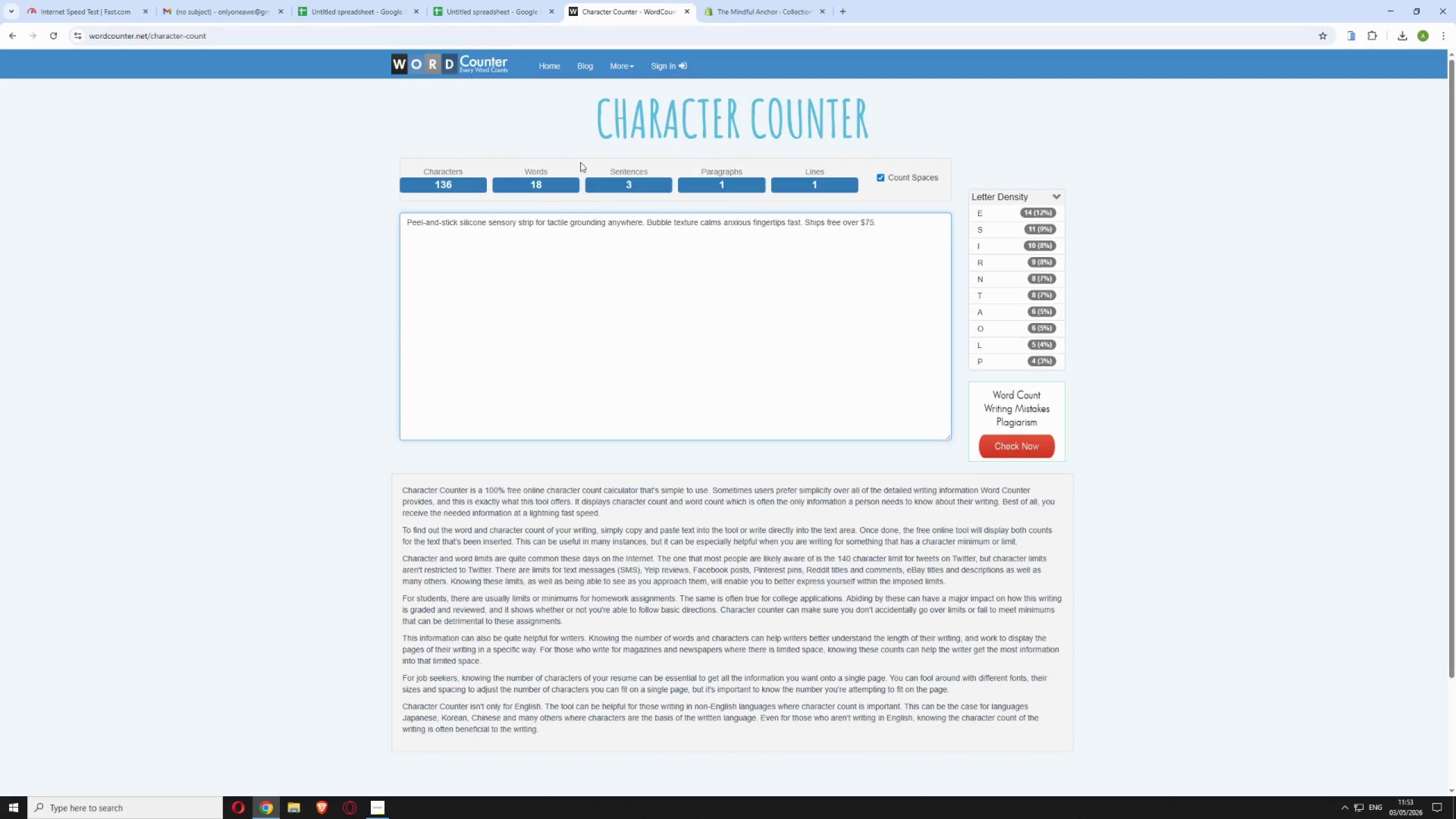 
left_click([494, 10])
 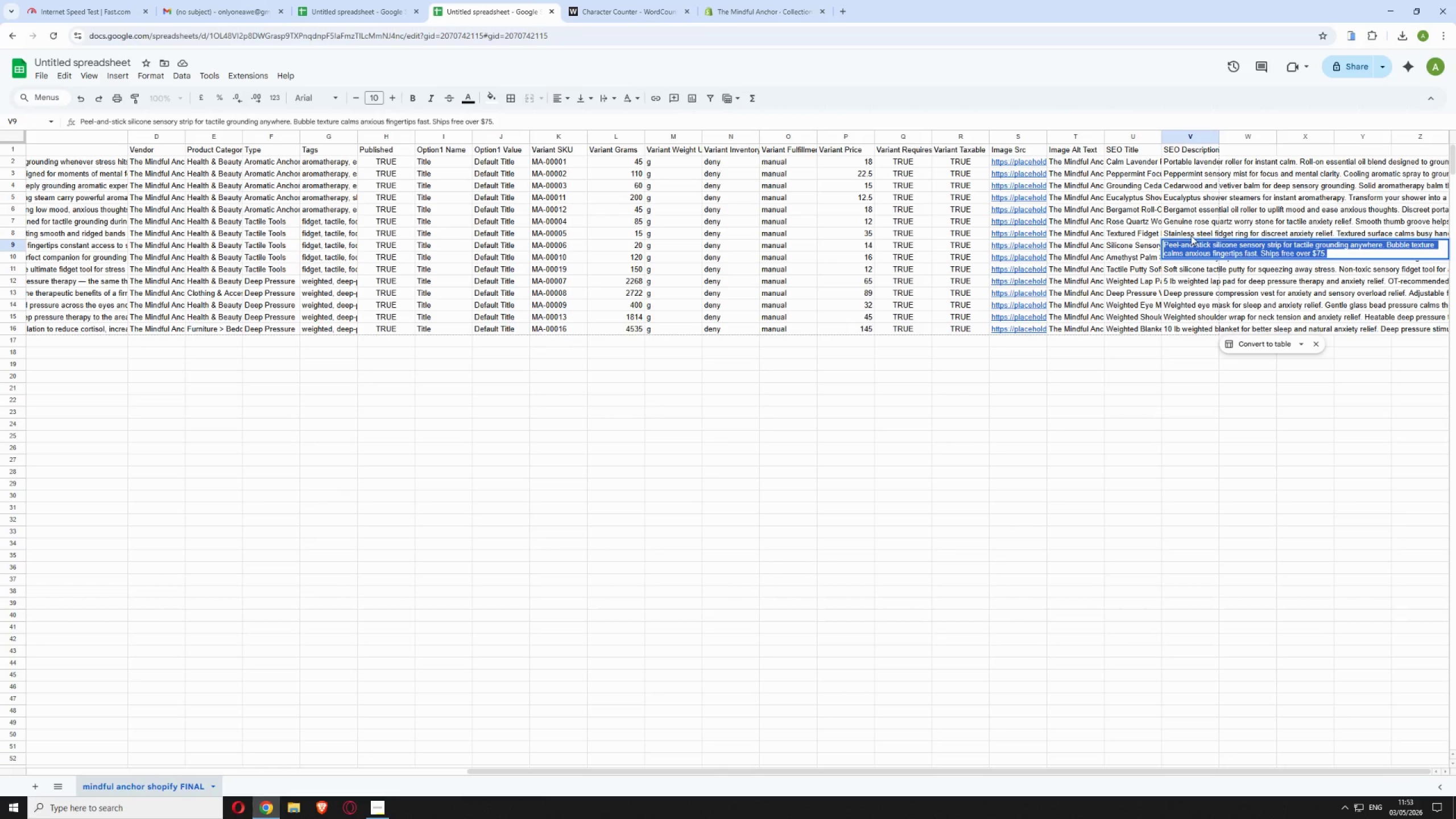 
double_click([1190, 234])
 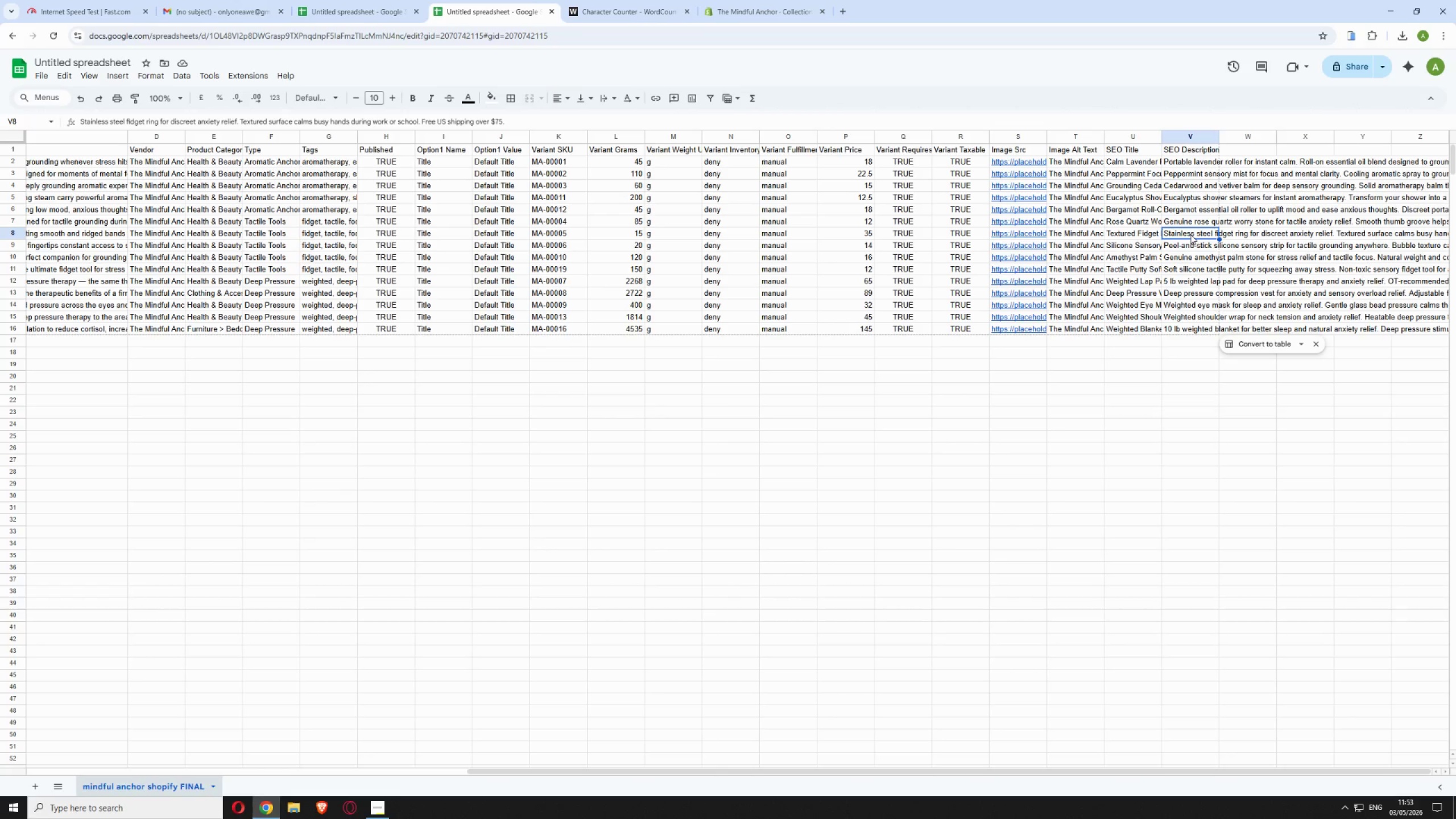 
triple_click([1190, 234])
 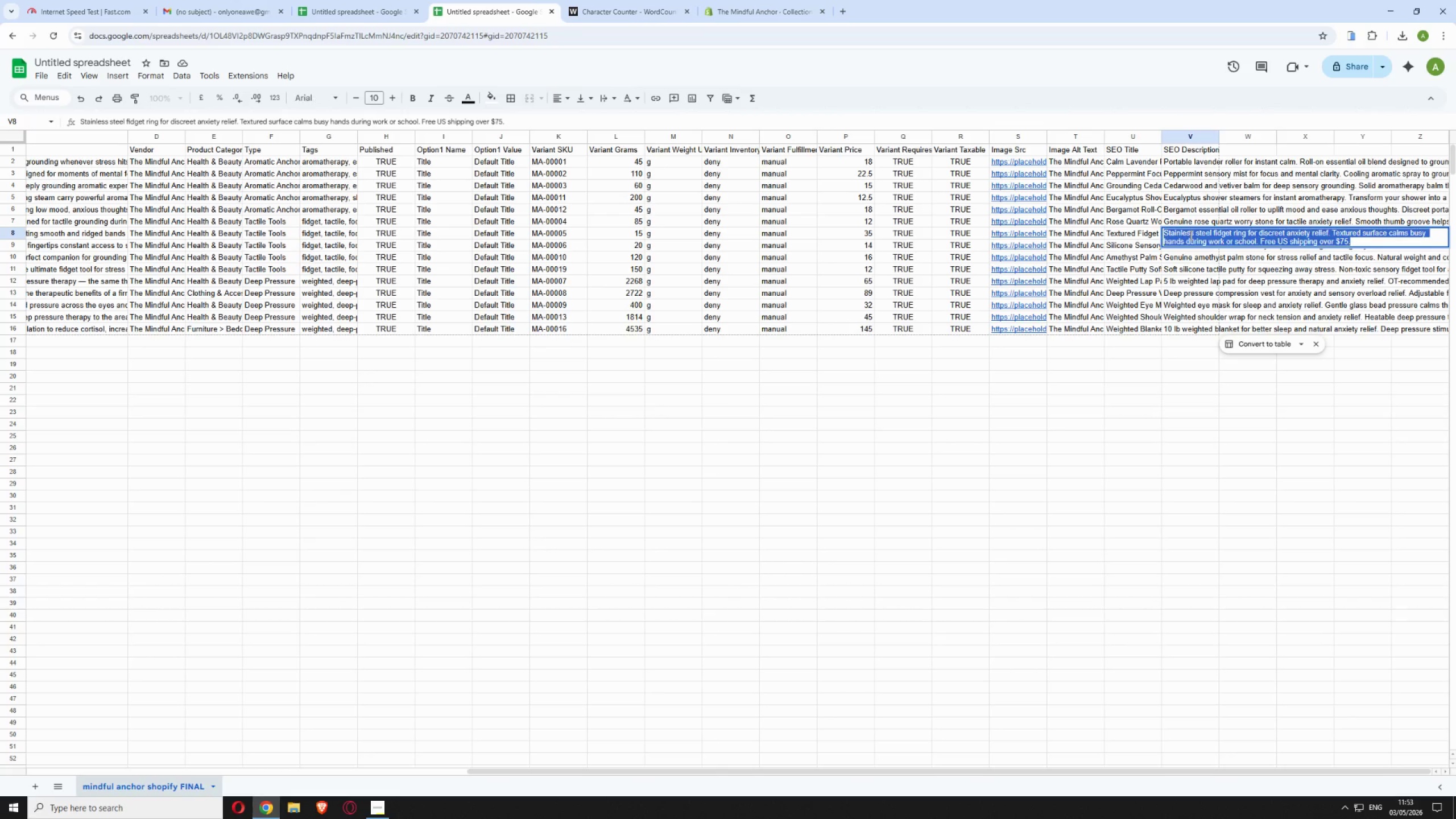 
triple_click([1190, 235])
 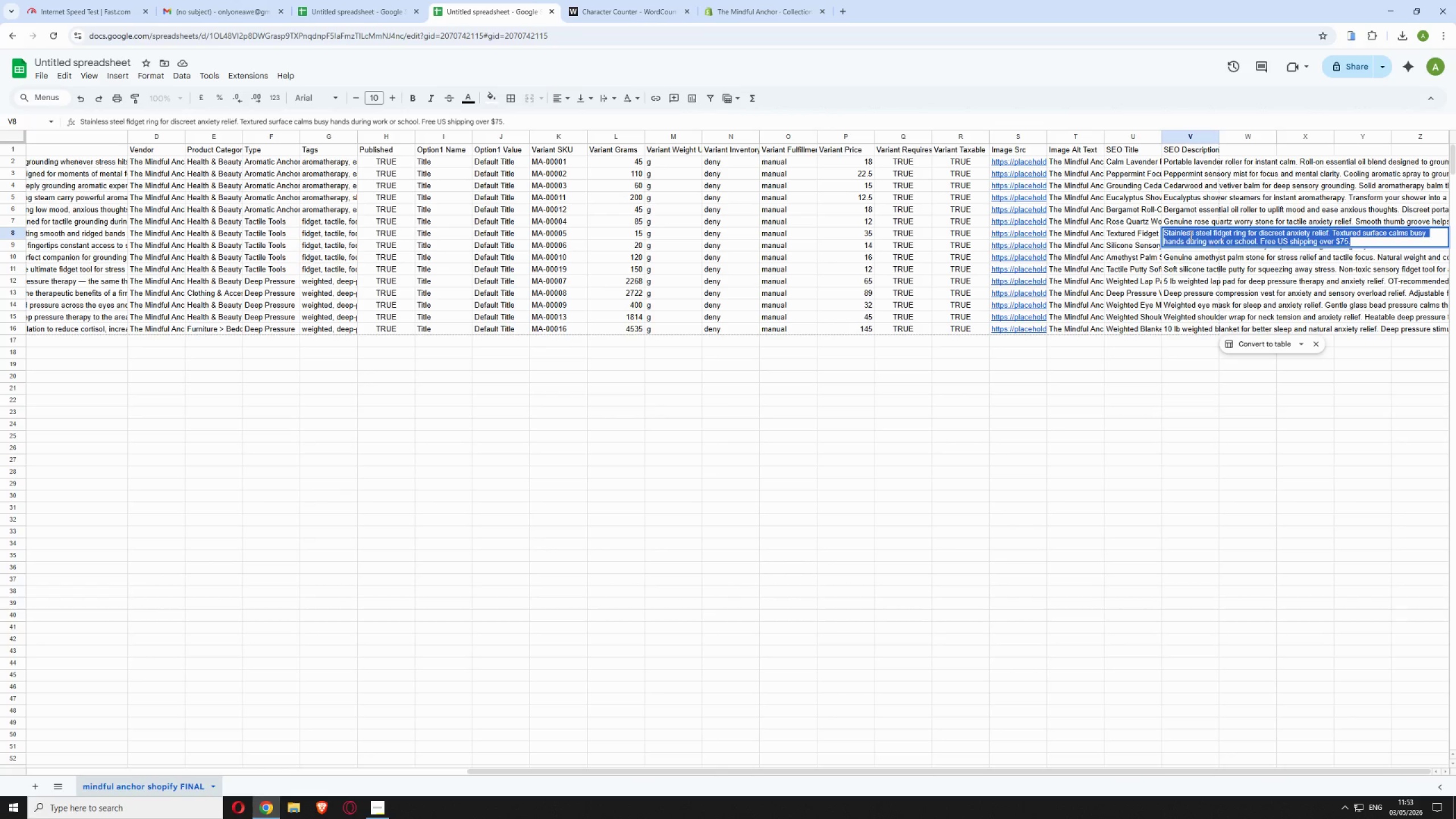 
key(Control+C)
 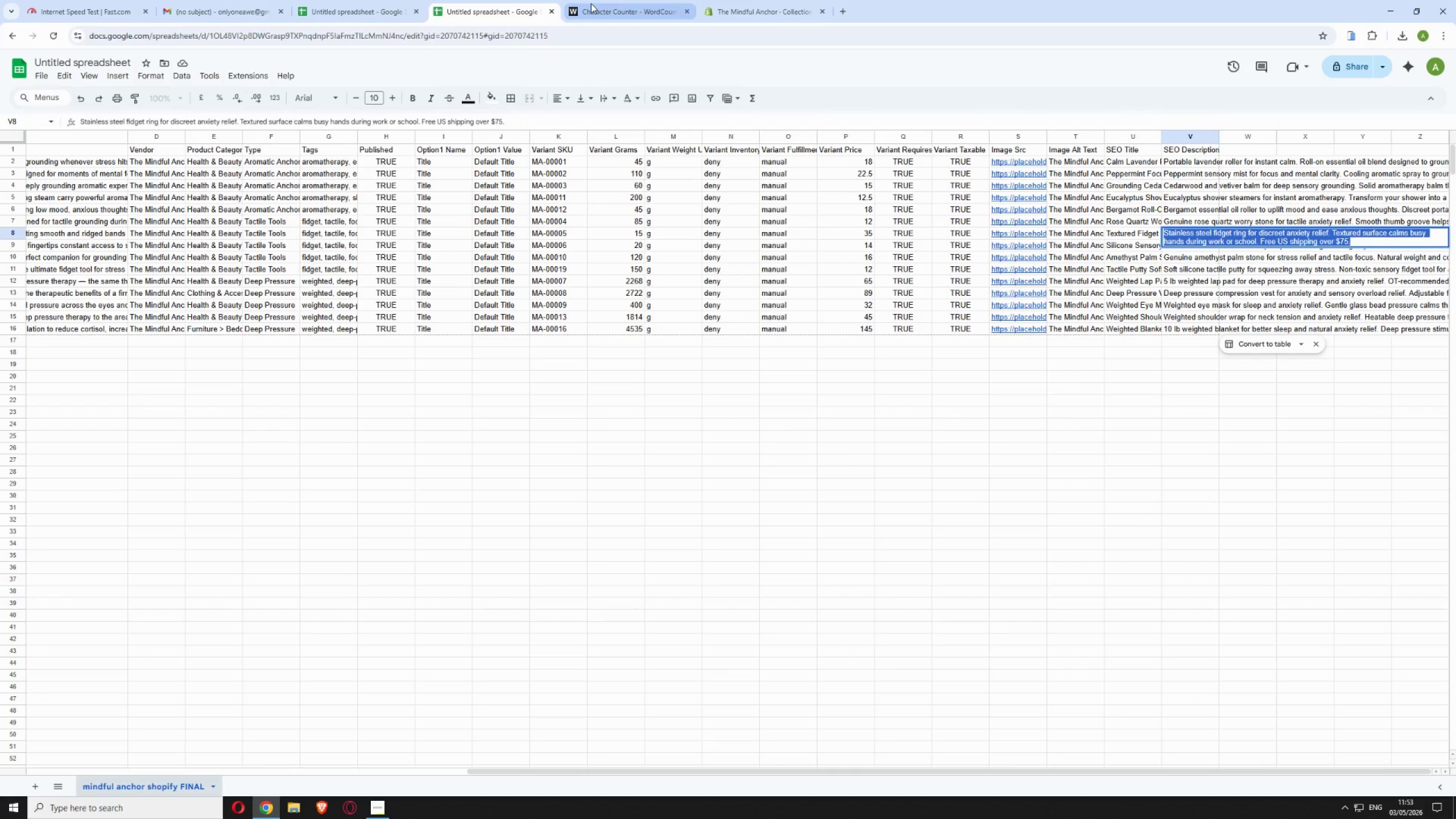 
left_click([594, 3])
 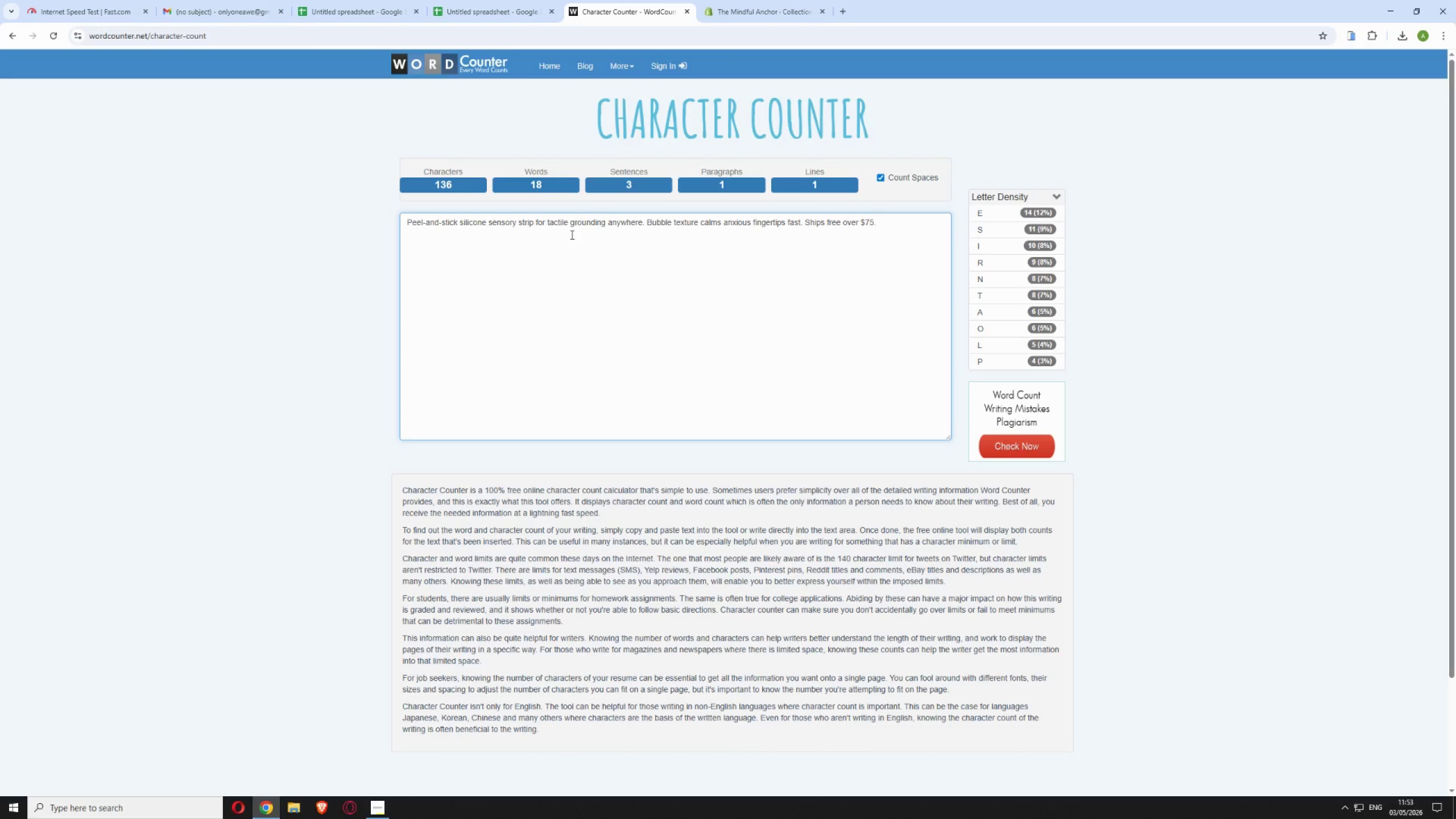 
double_click([571, 234])
 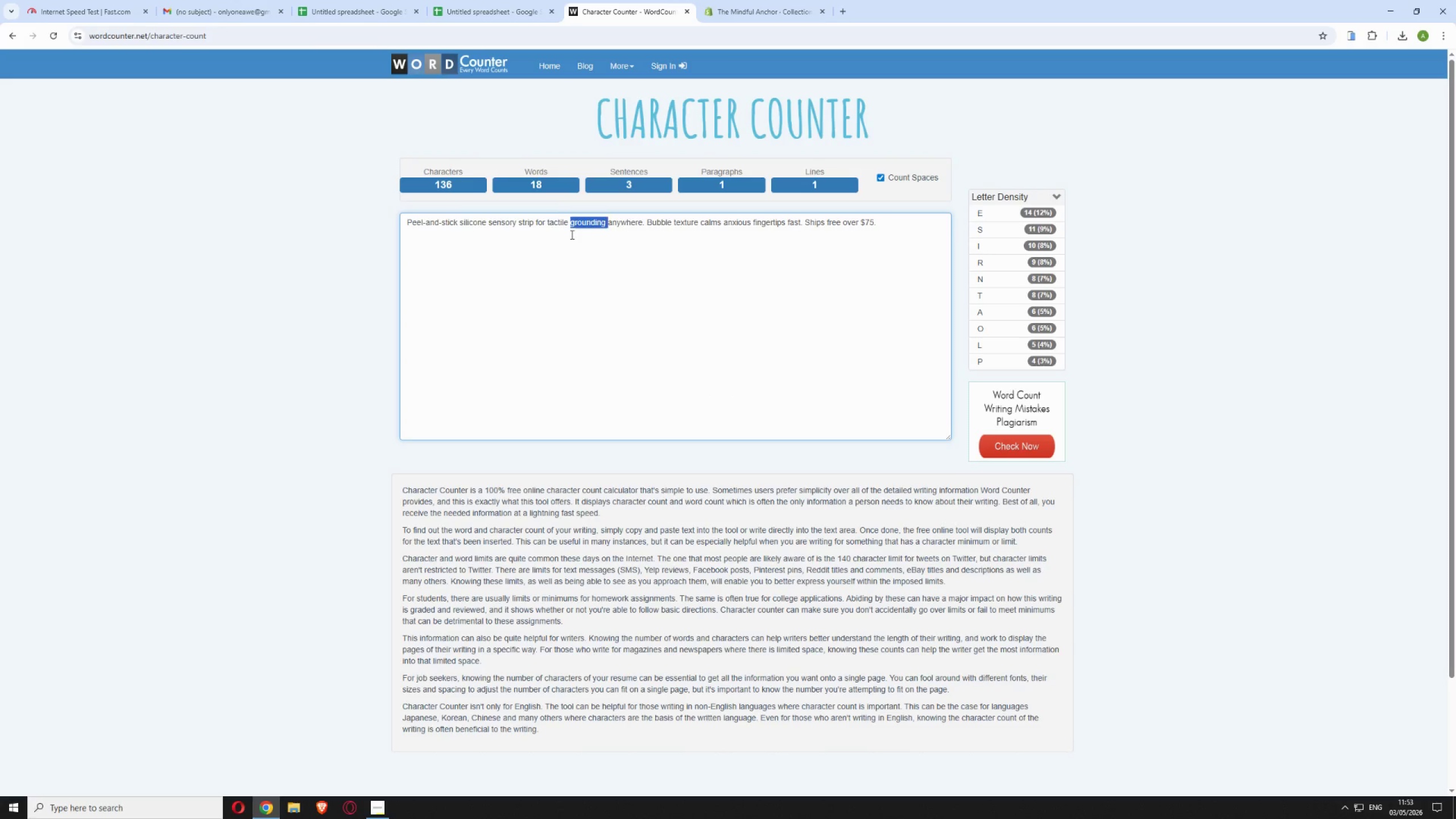 
triple_click([571, 234])
 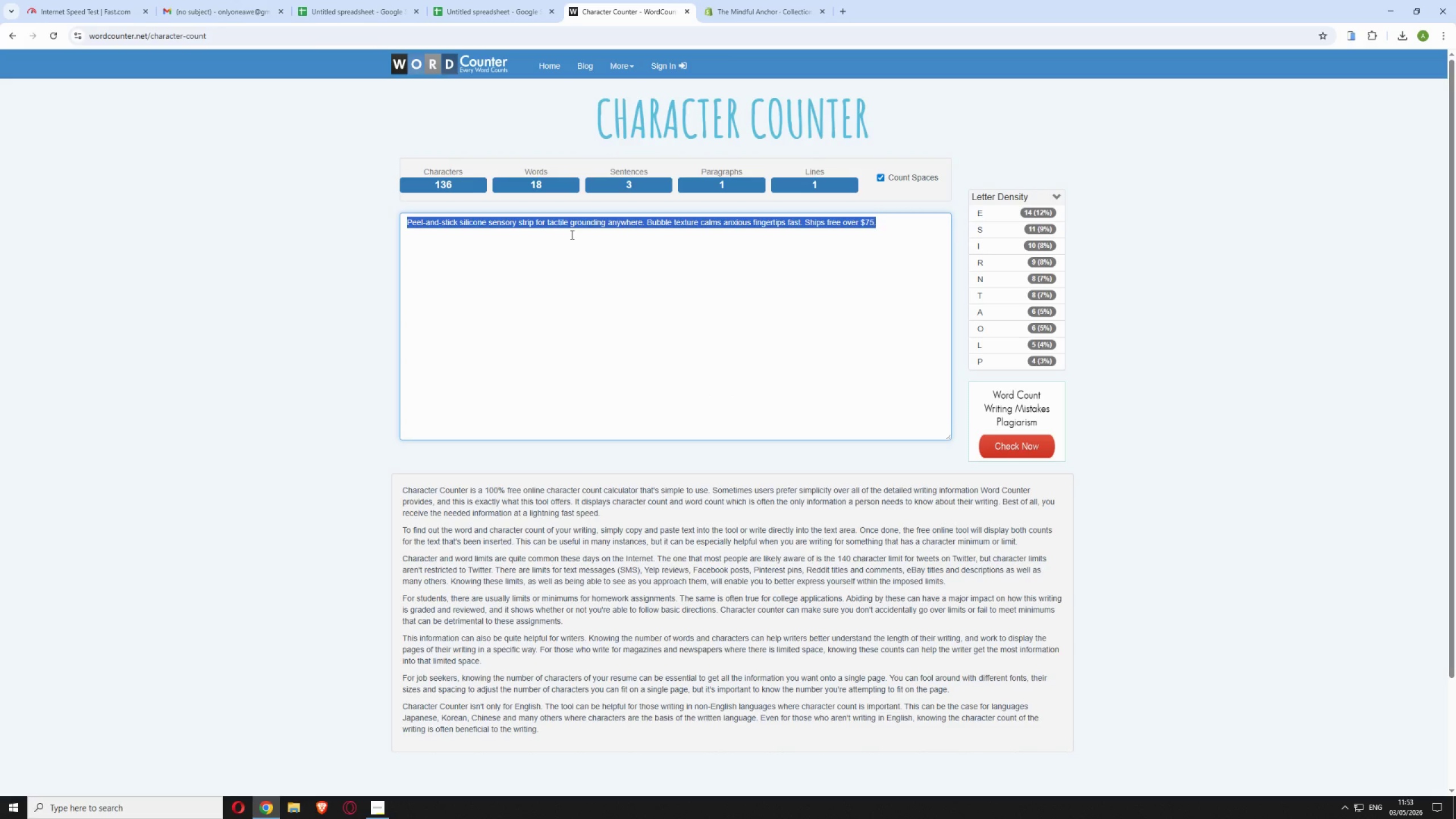 
key(Control+V)
 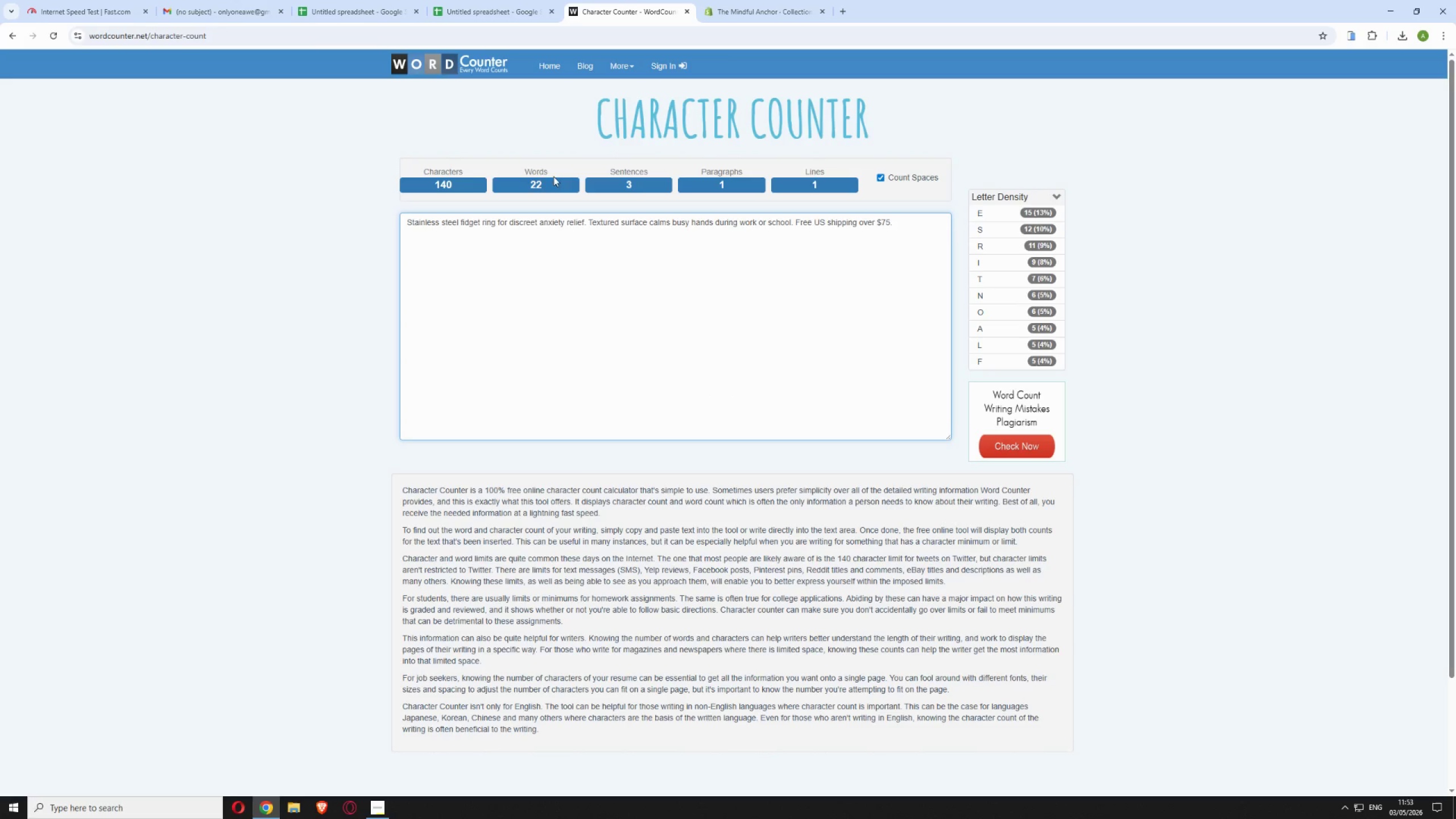 
left_click([485, 13])
 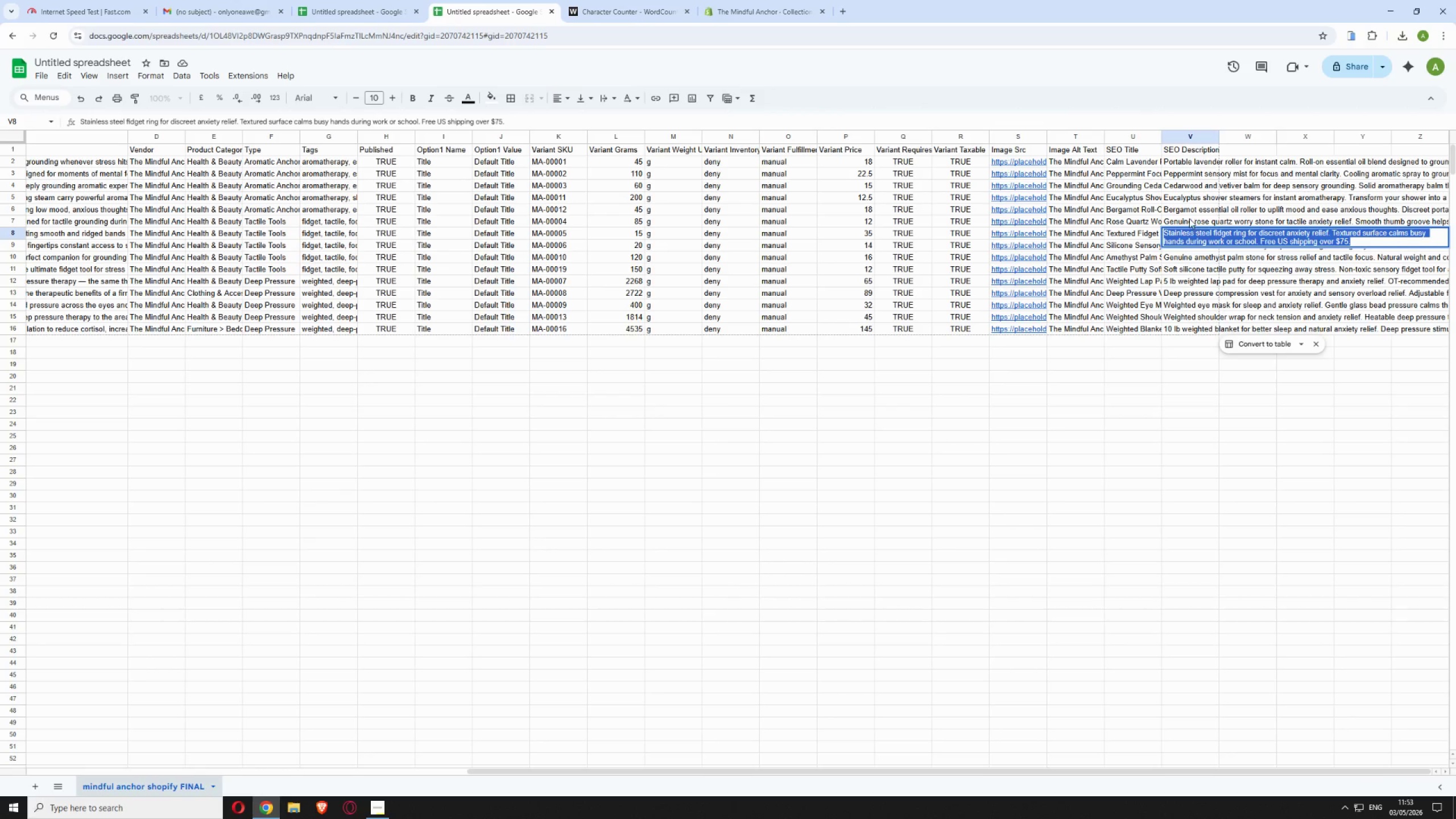 
double_click([1189, 218])
 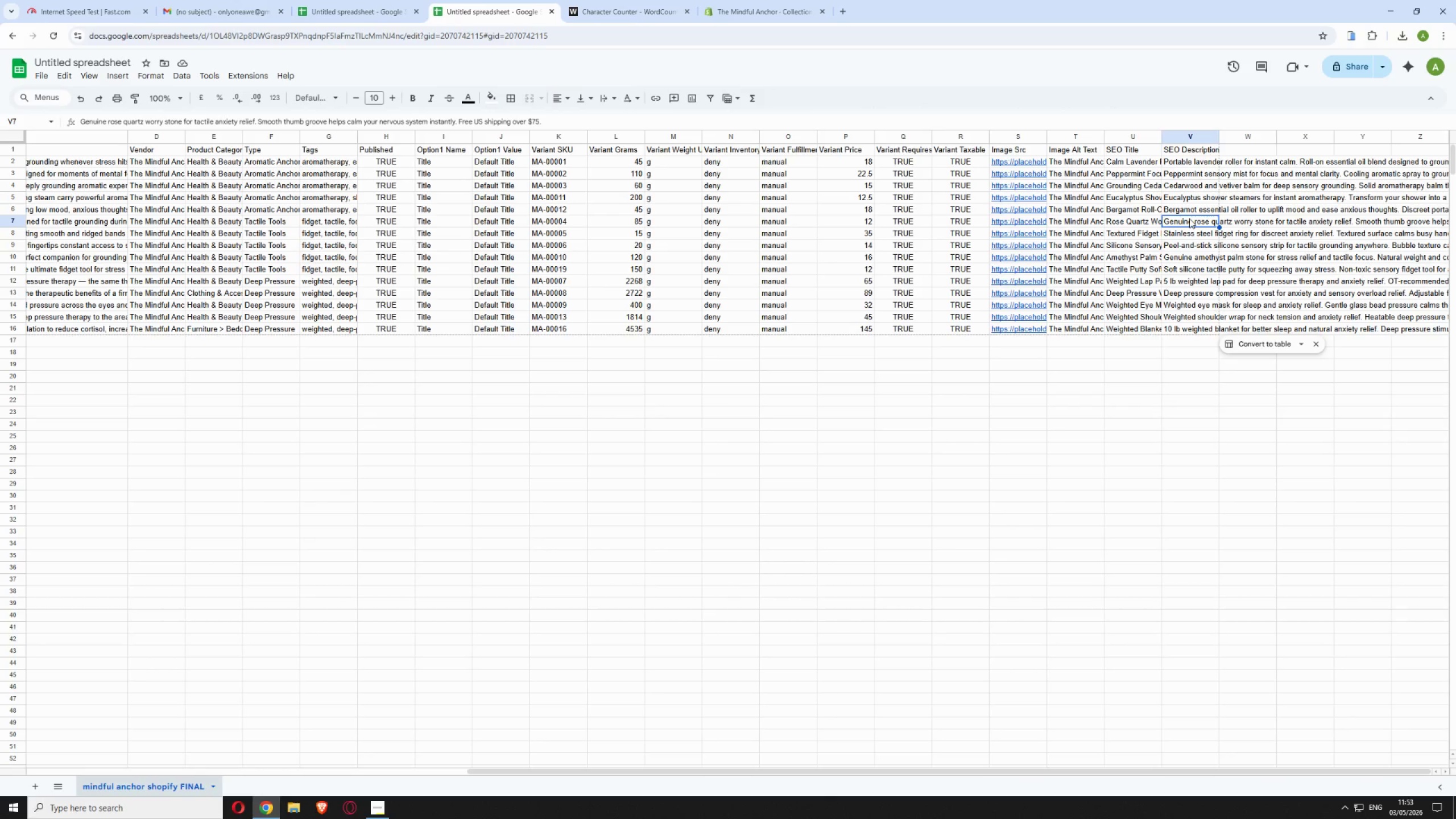 
triple_click([1189, 218])
 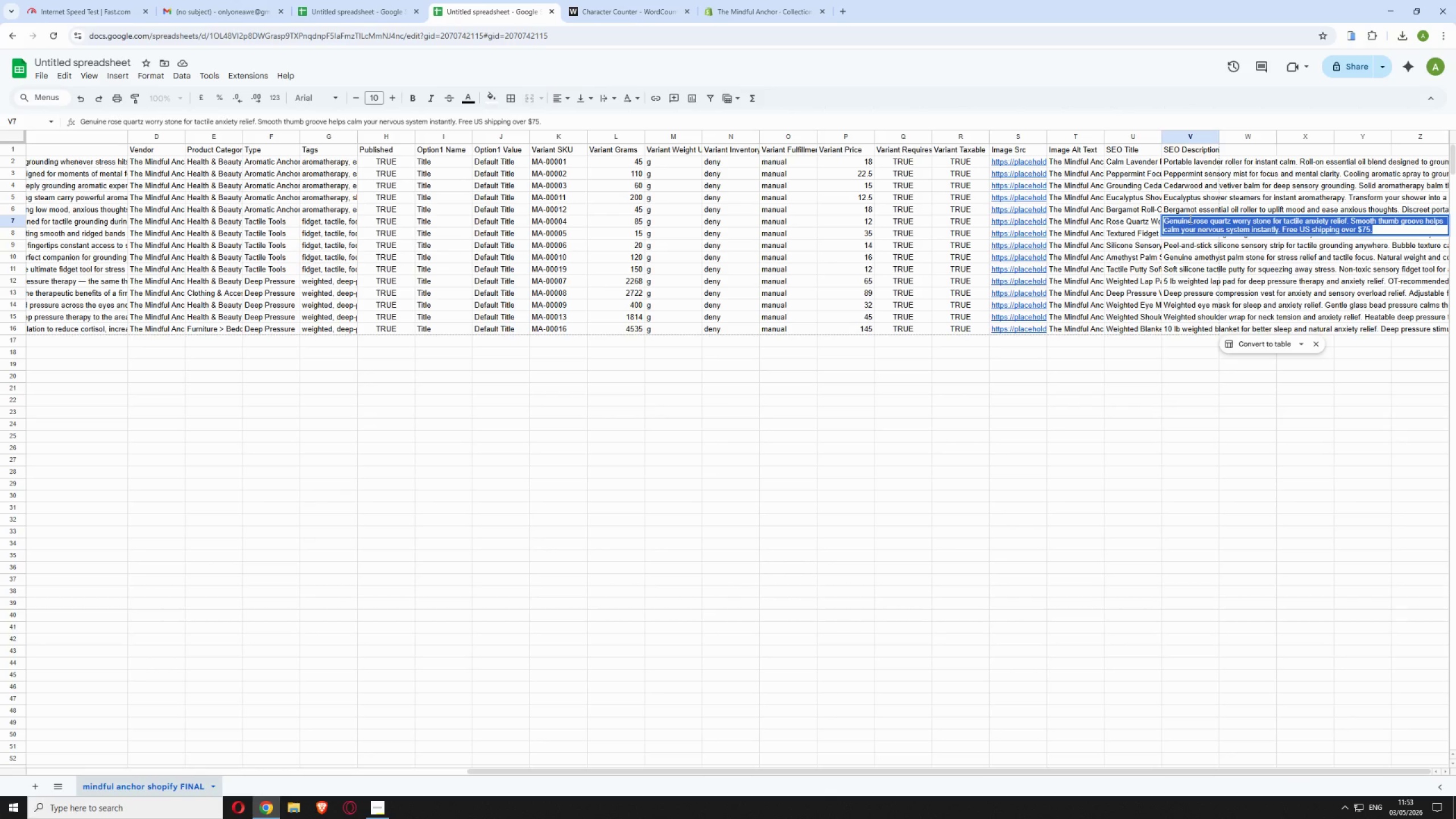 
key(Control+C)
 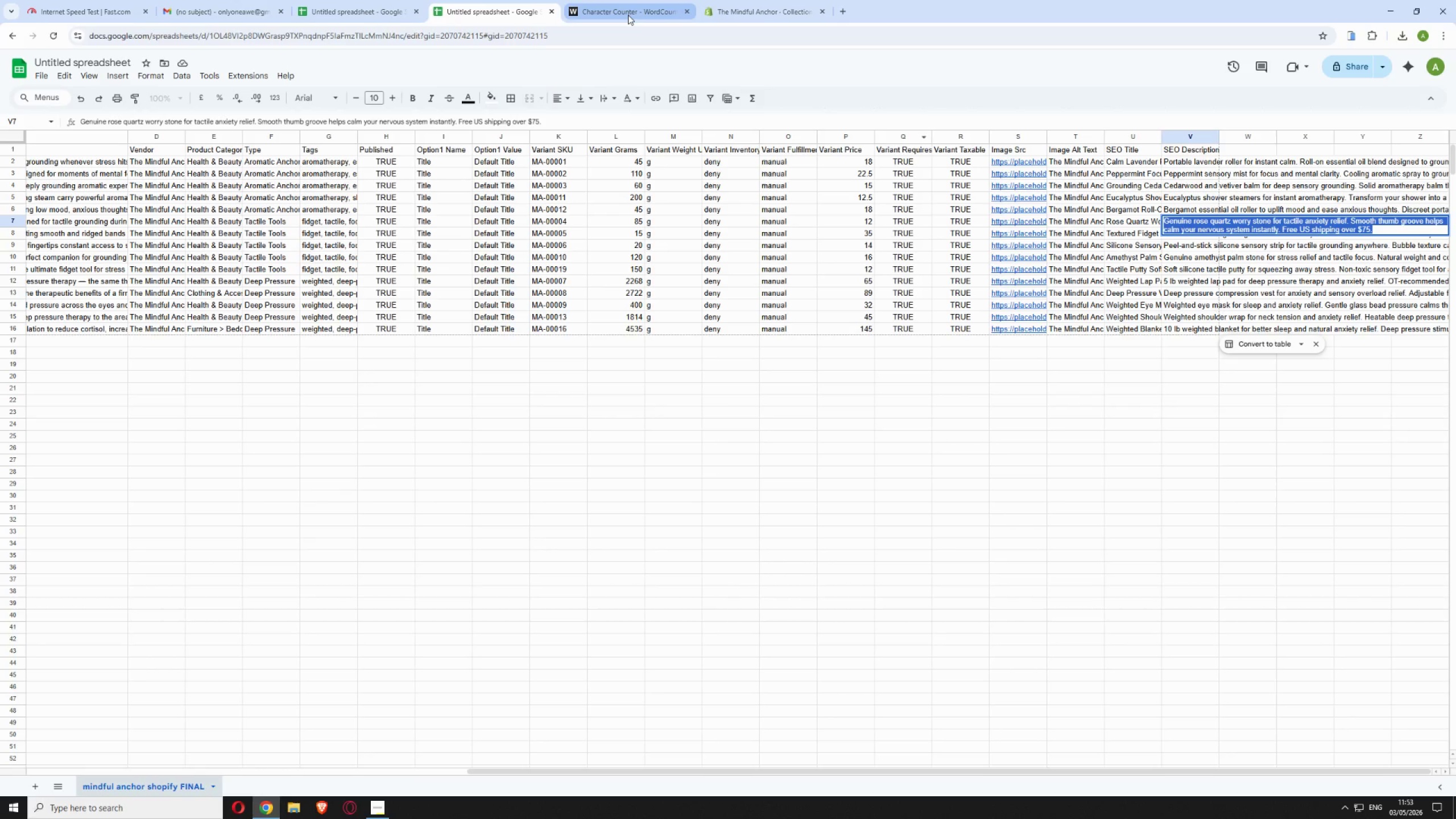 
left_click([627, 15])
 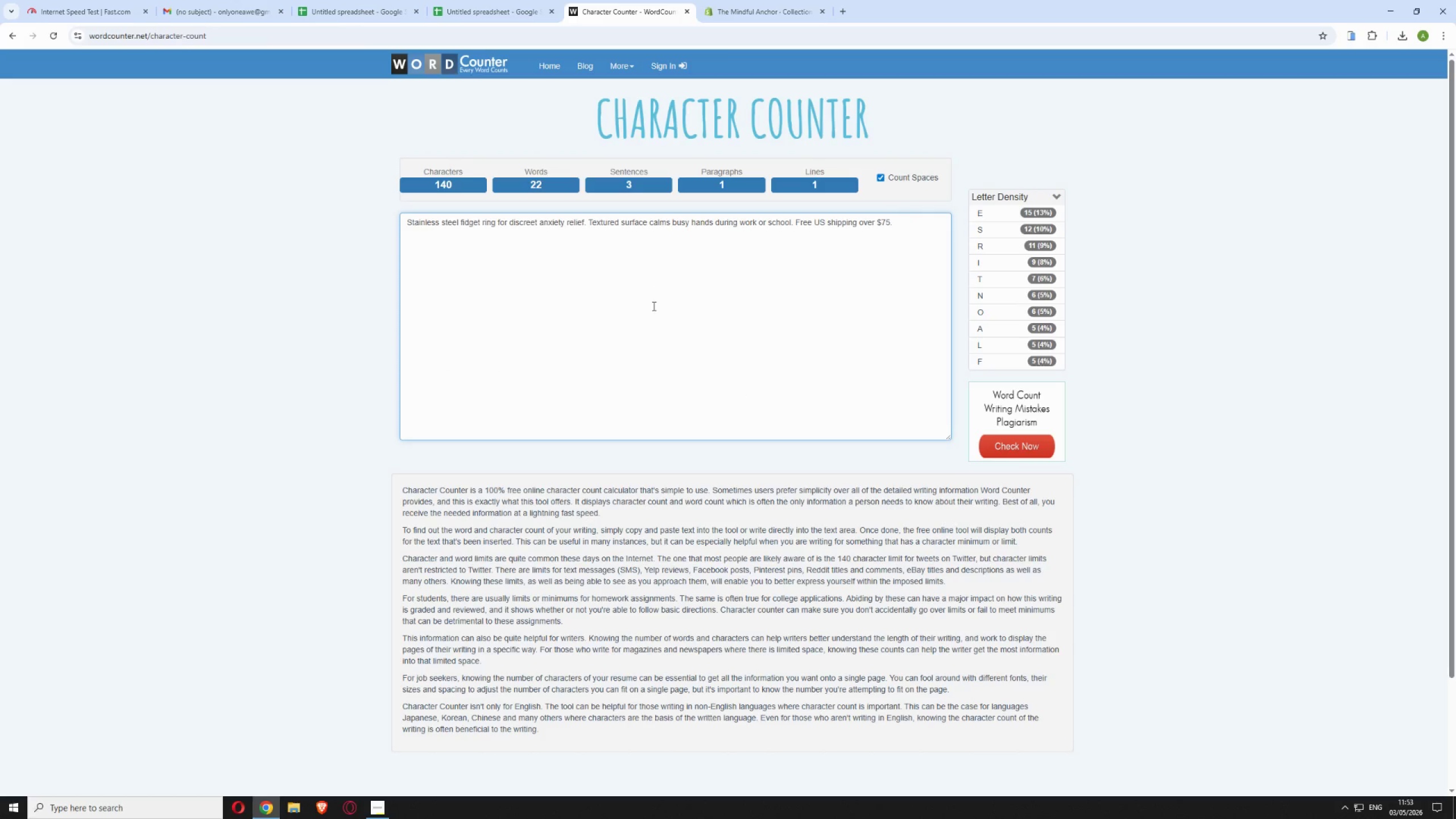 
double_click([653, 306])
 